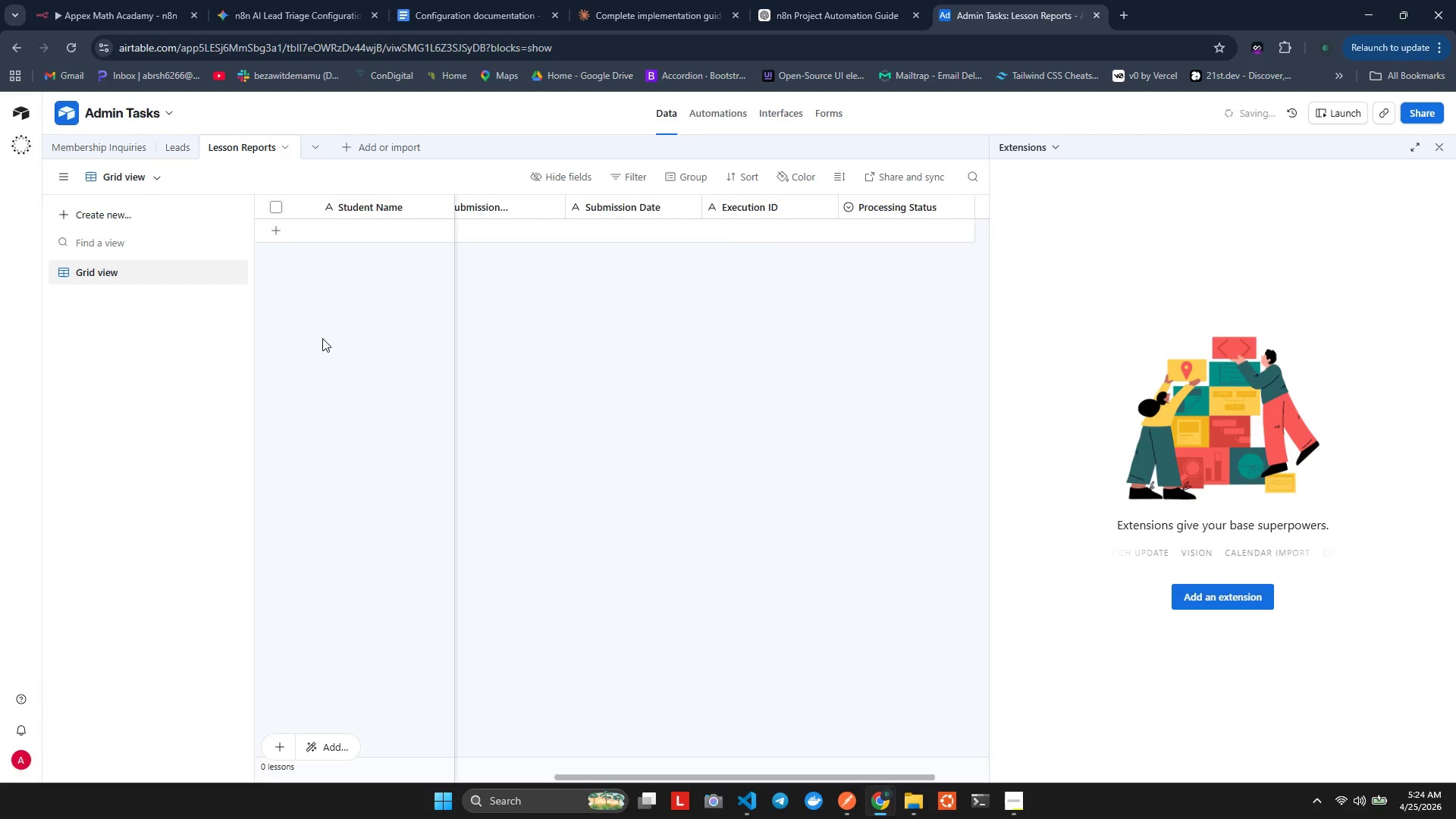 
left_click([388, 312])
 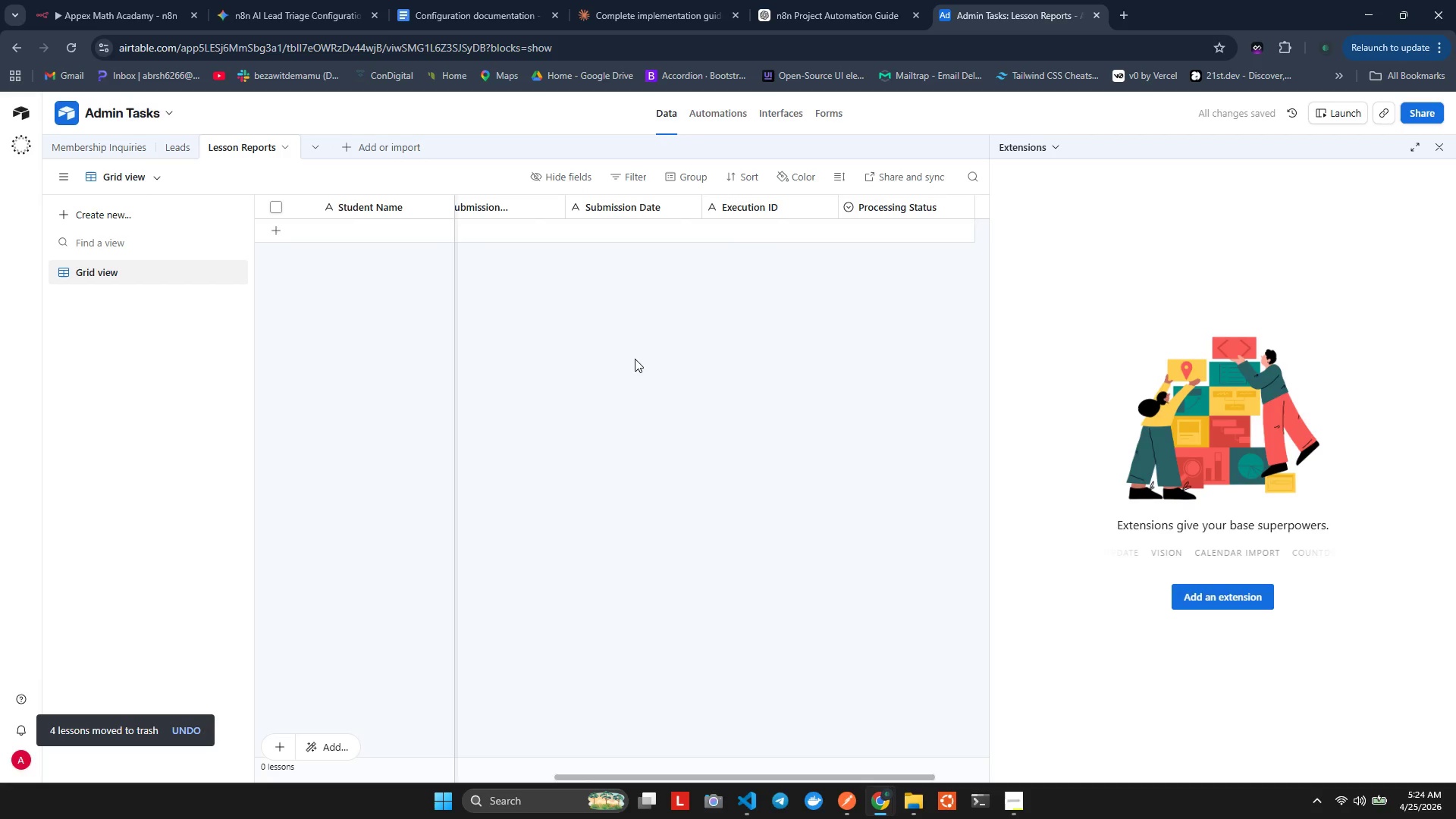 
left_click([673, 358])
 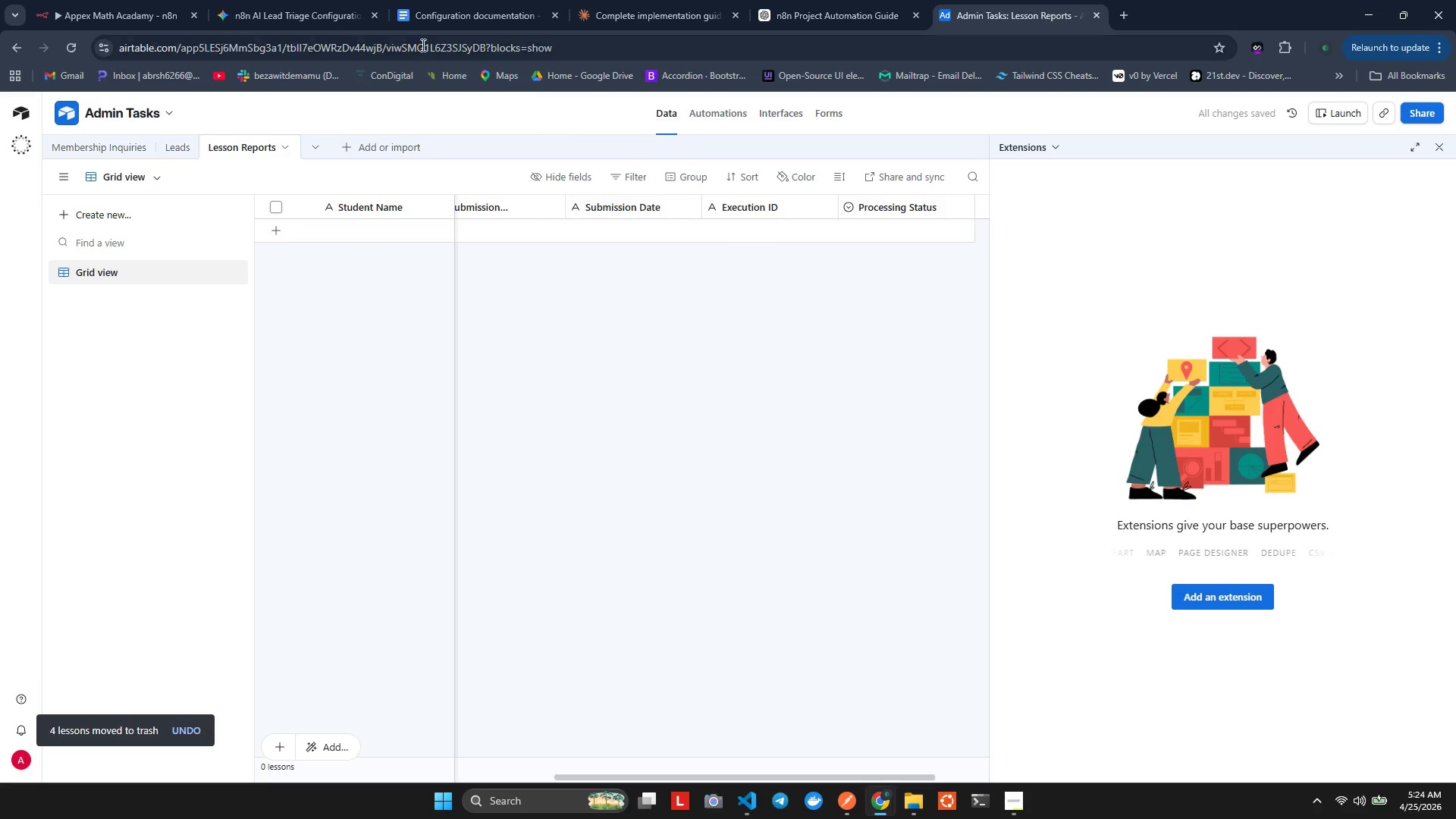 
left_click([107, 0])
 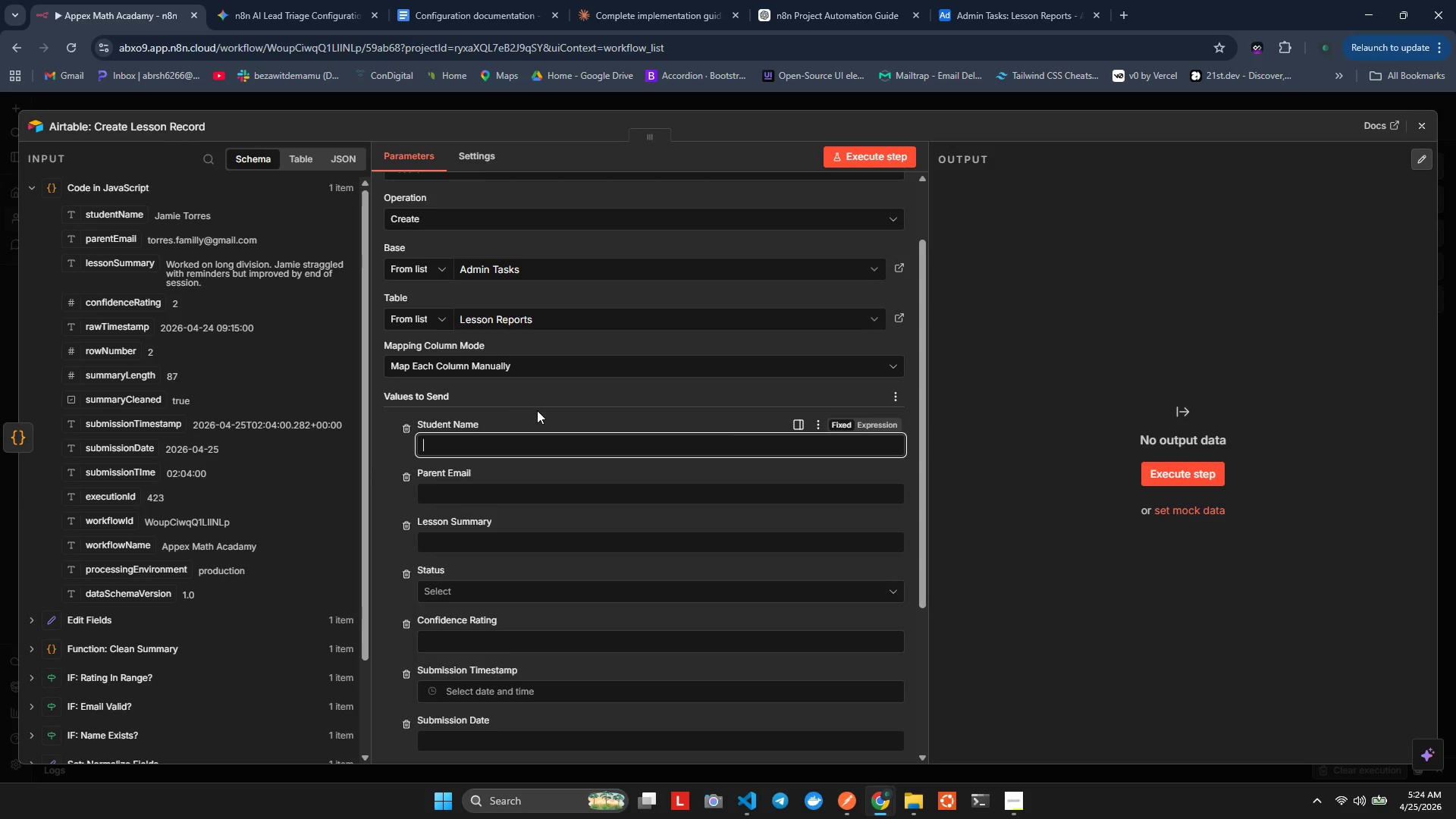 
key(Equal)
 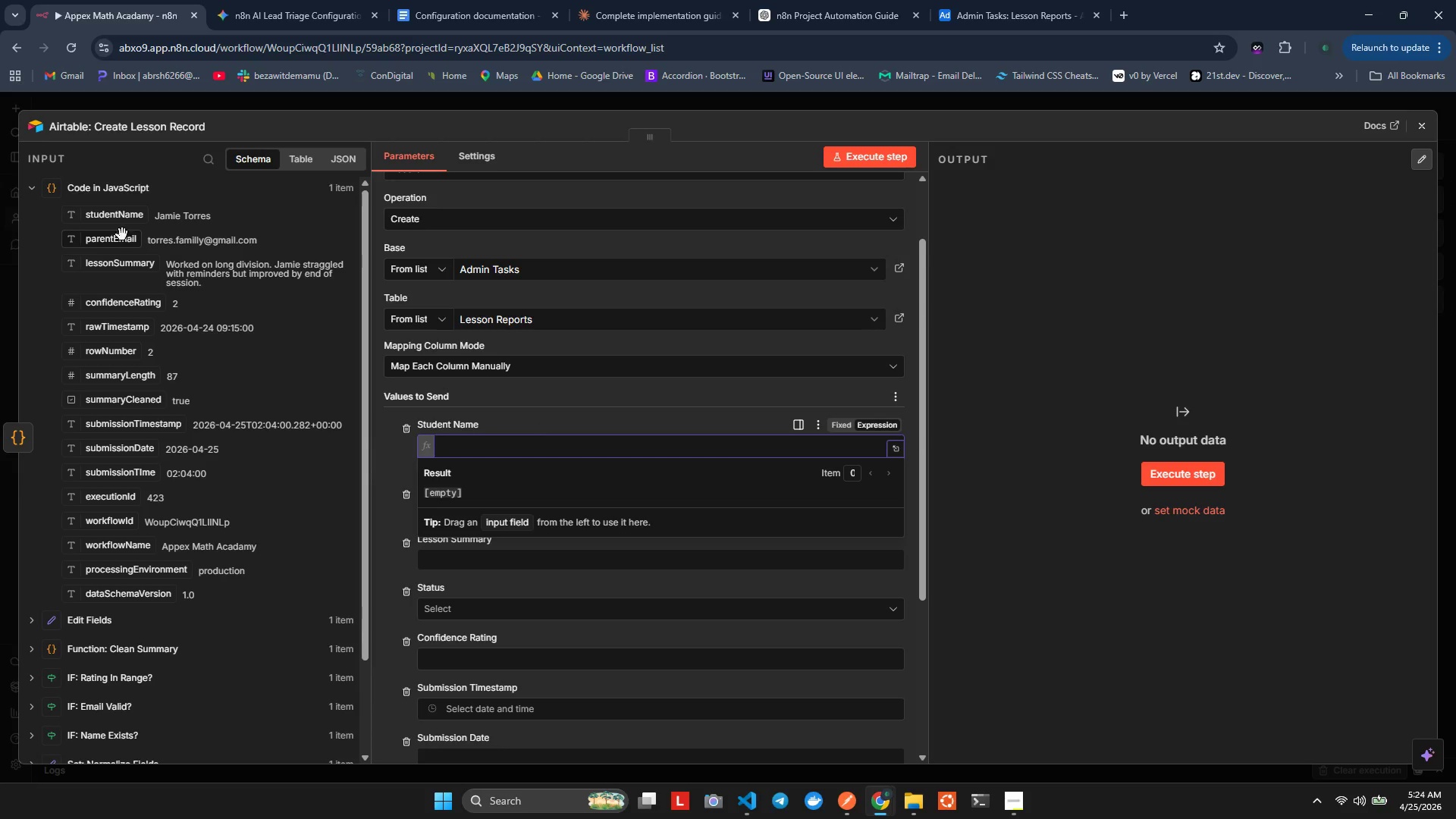 
left_click_drag(start_coordinate=[107, 216], to_coordinate=[488, 454])
 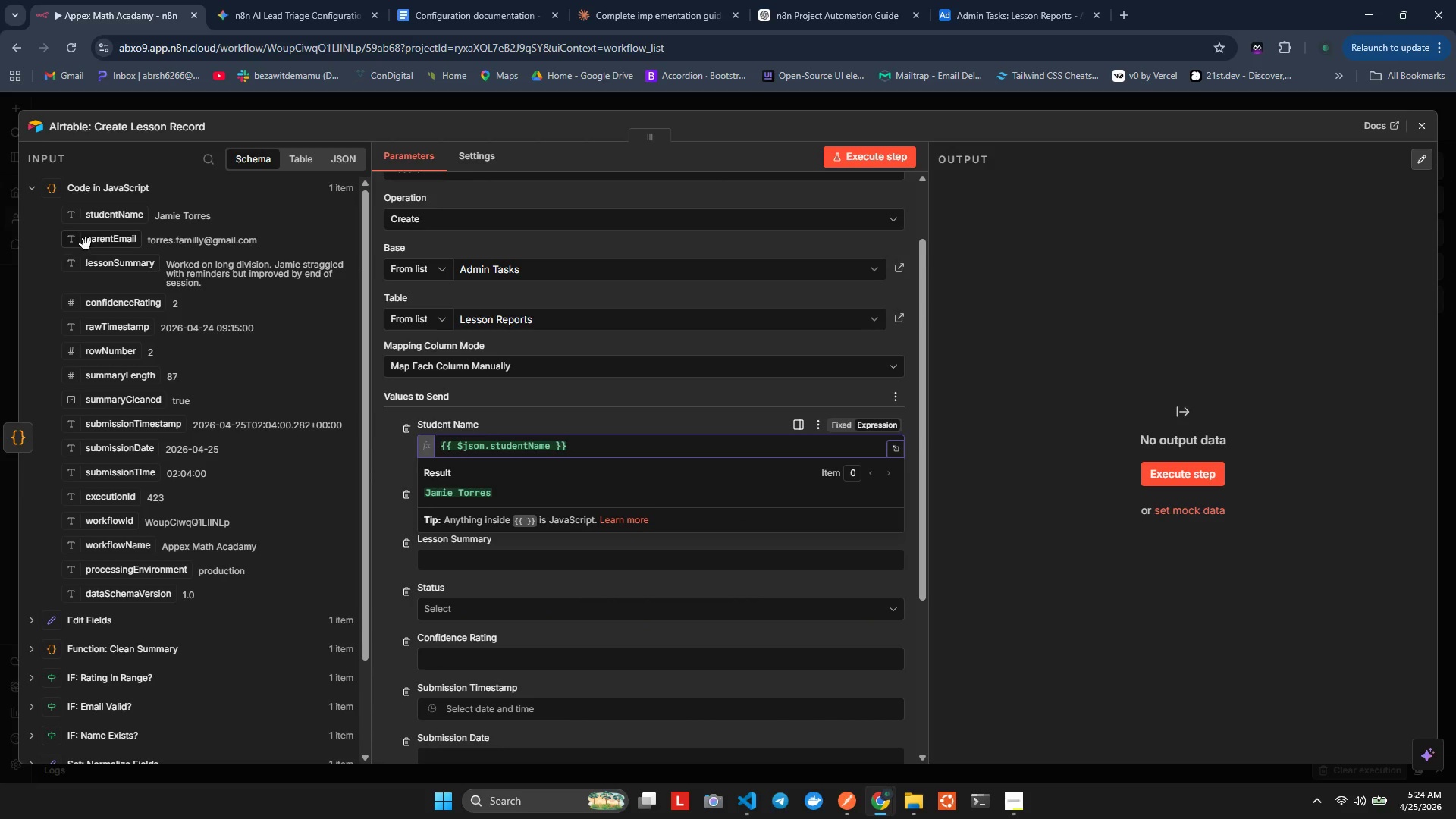 
left_click_drag(start_coordinate=[86, 244], to_coordinate=[447, 505])
 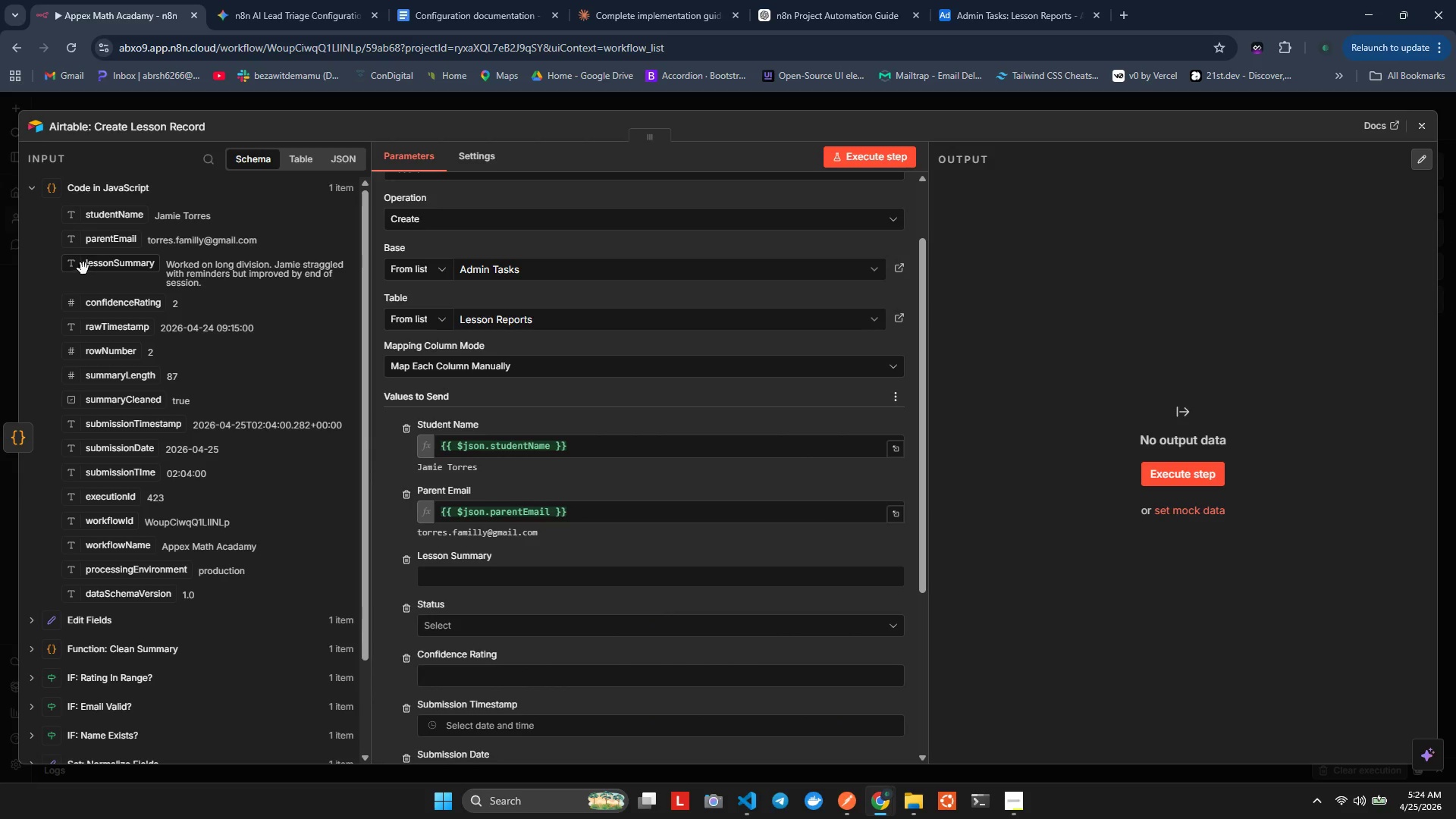 
left_click_drag(start_coordinate=[87, 265], to_coordinate=[453, 577])
 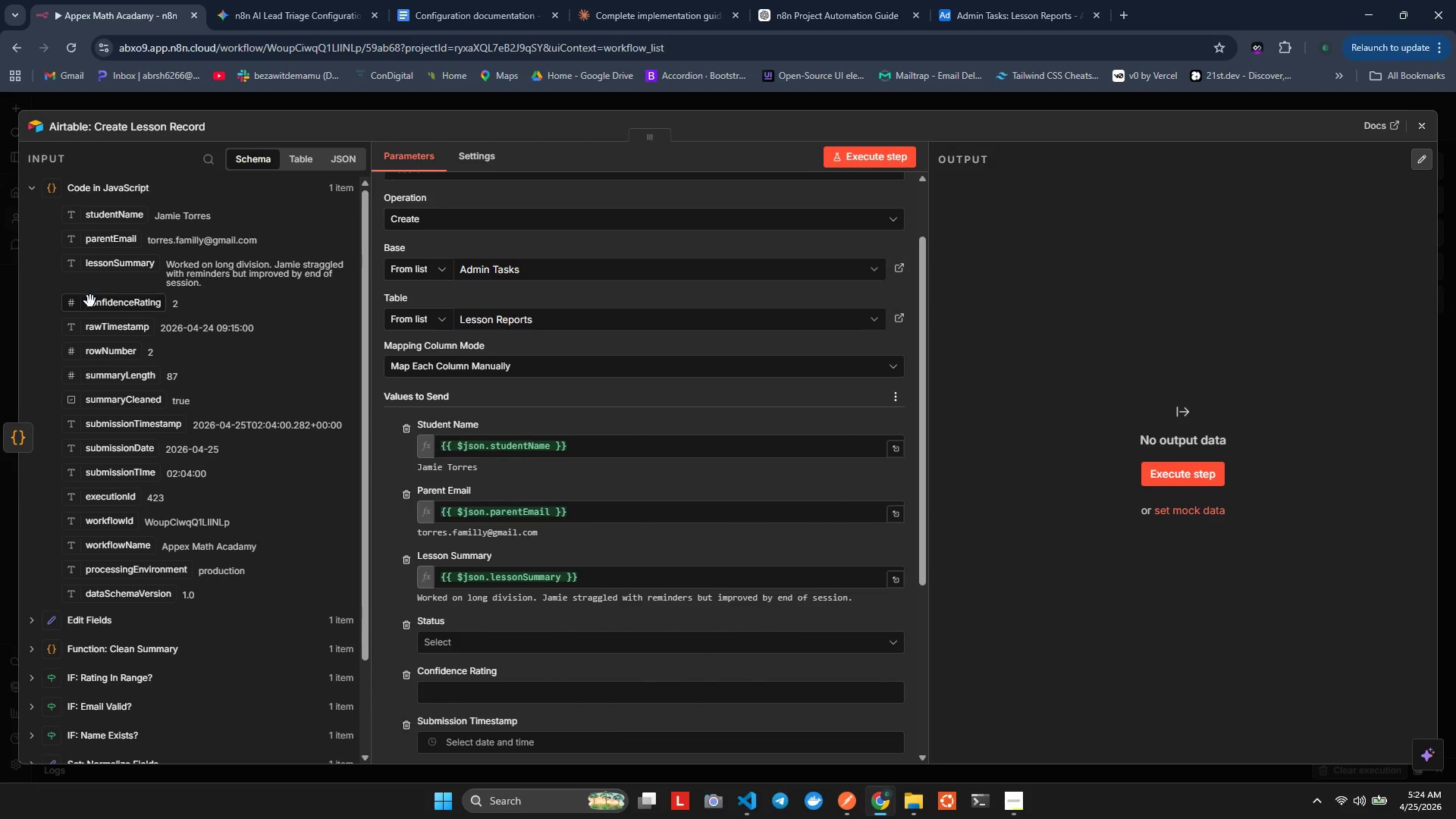 
left_click_drag(start_coordinate=[92, 301], to_coordinate=[96, 308])
 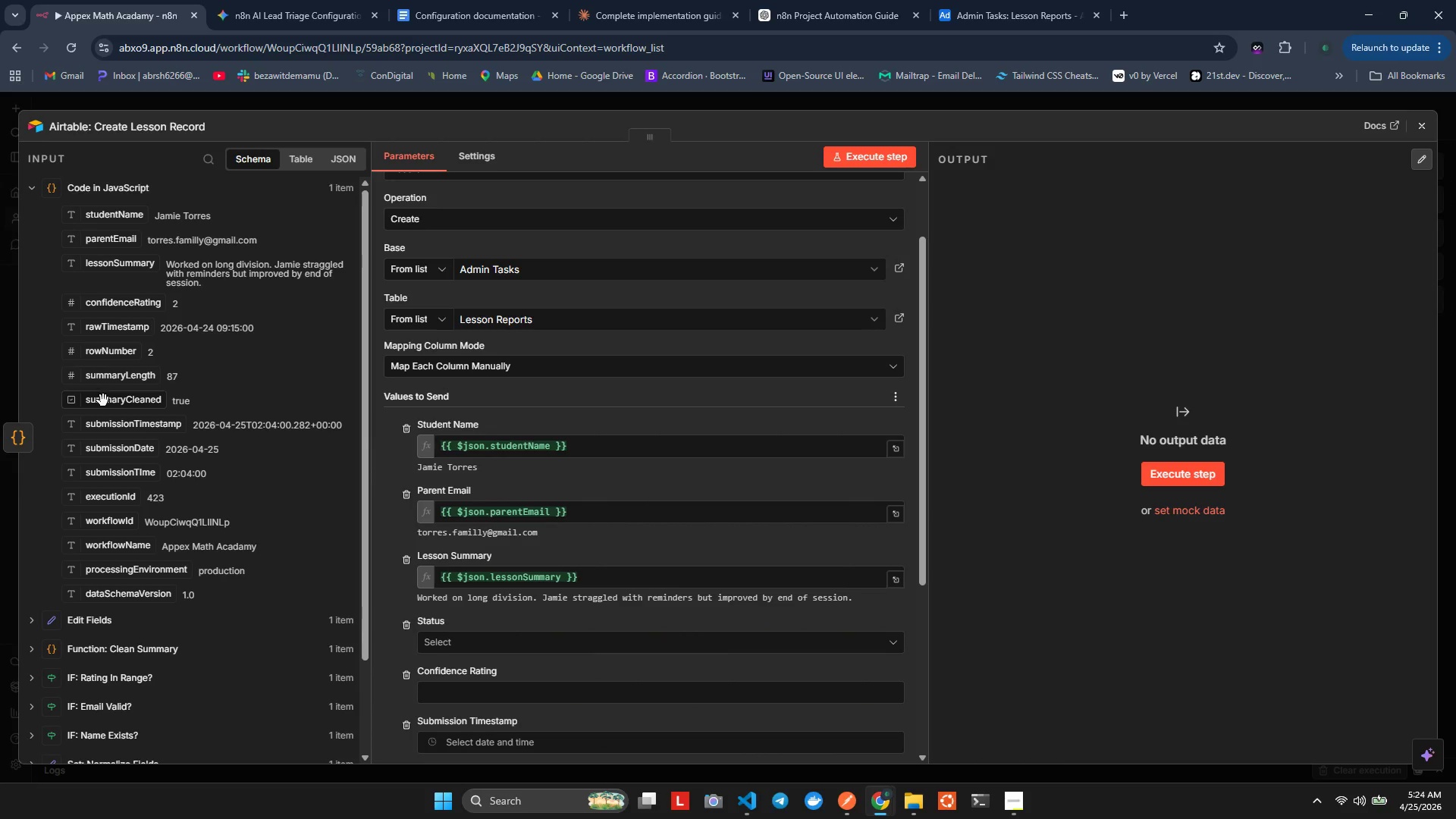 
left_click_drag(start_coordinate=[106, 310], to_coordinate=[485, 692])
 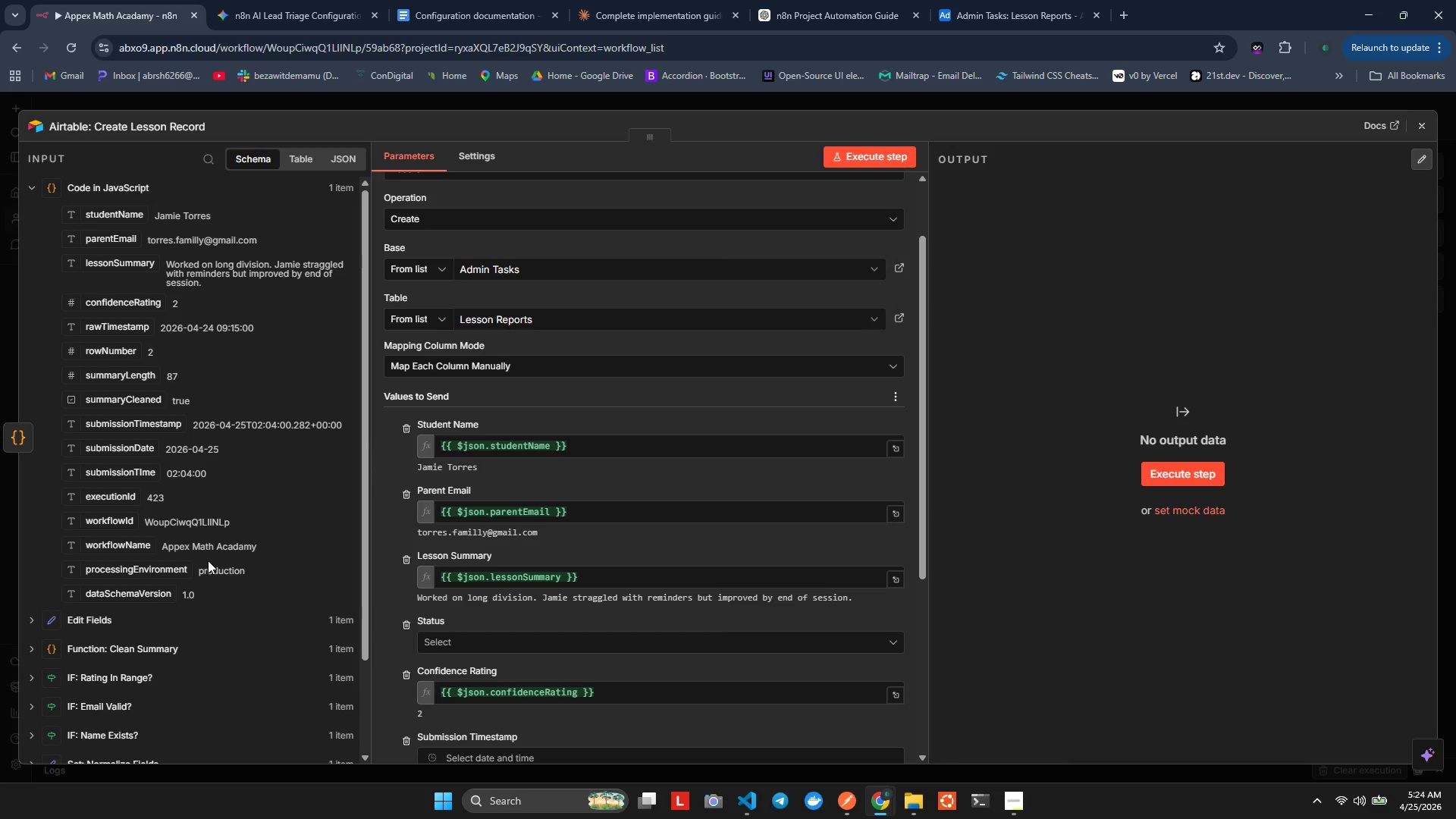 
wait(9.78)
 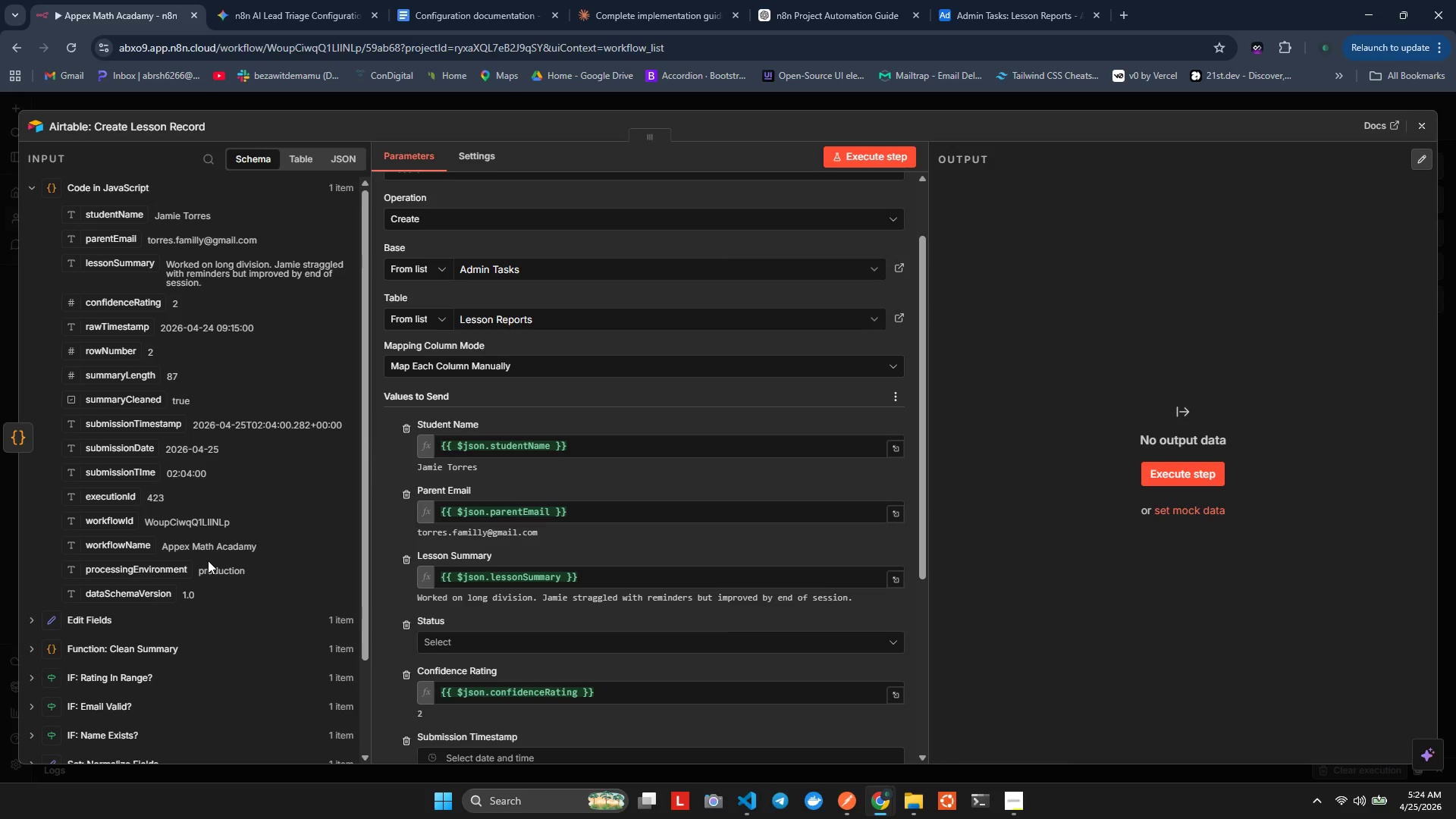 
scroll: coordinate [513, 562], scroll_direction: down, amount: 1.0
 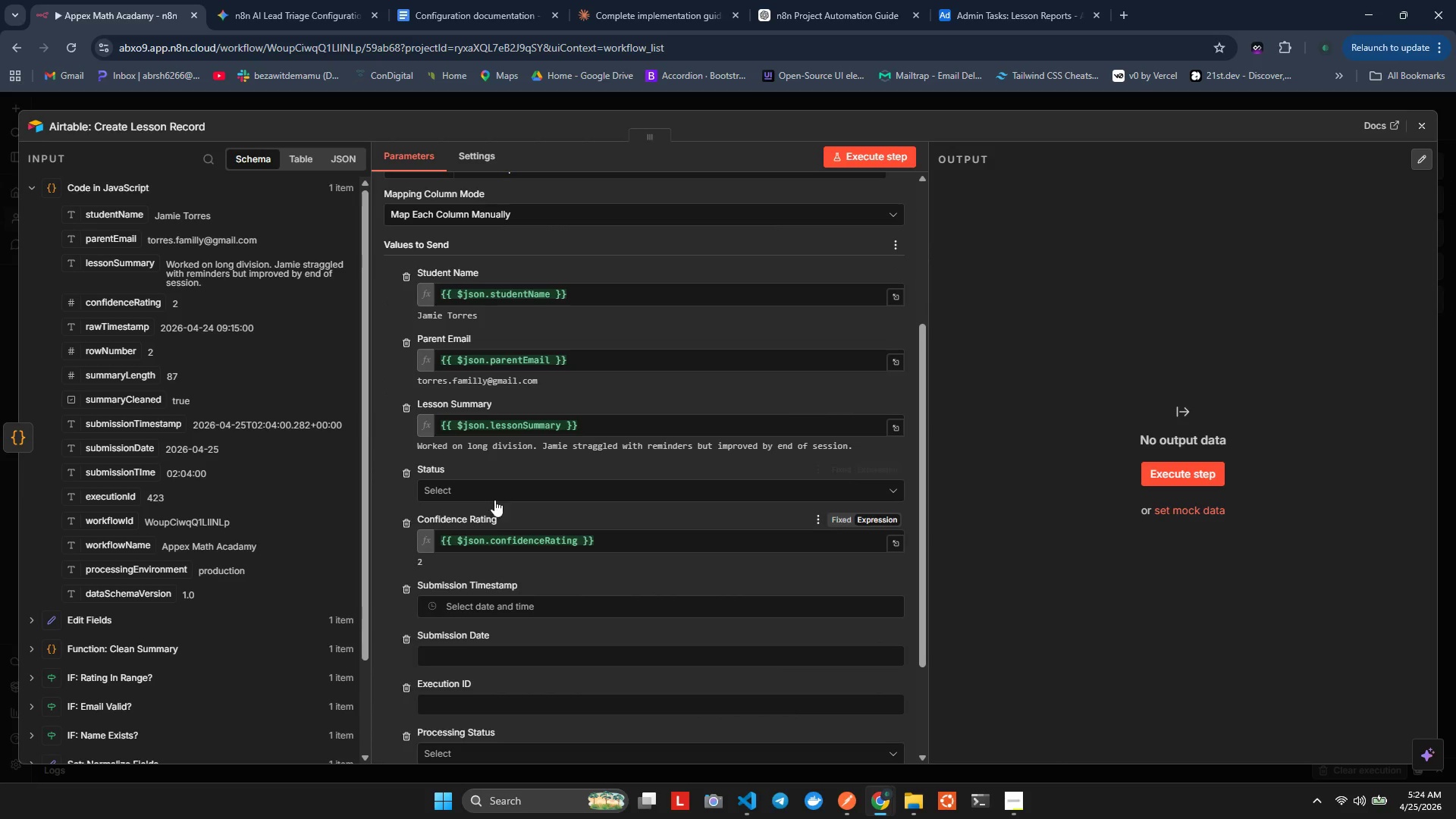 
left_click([495, 492])
 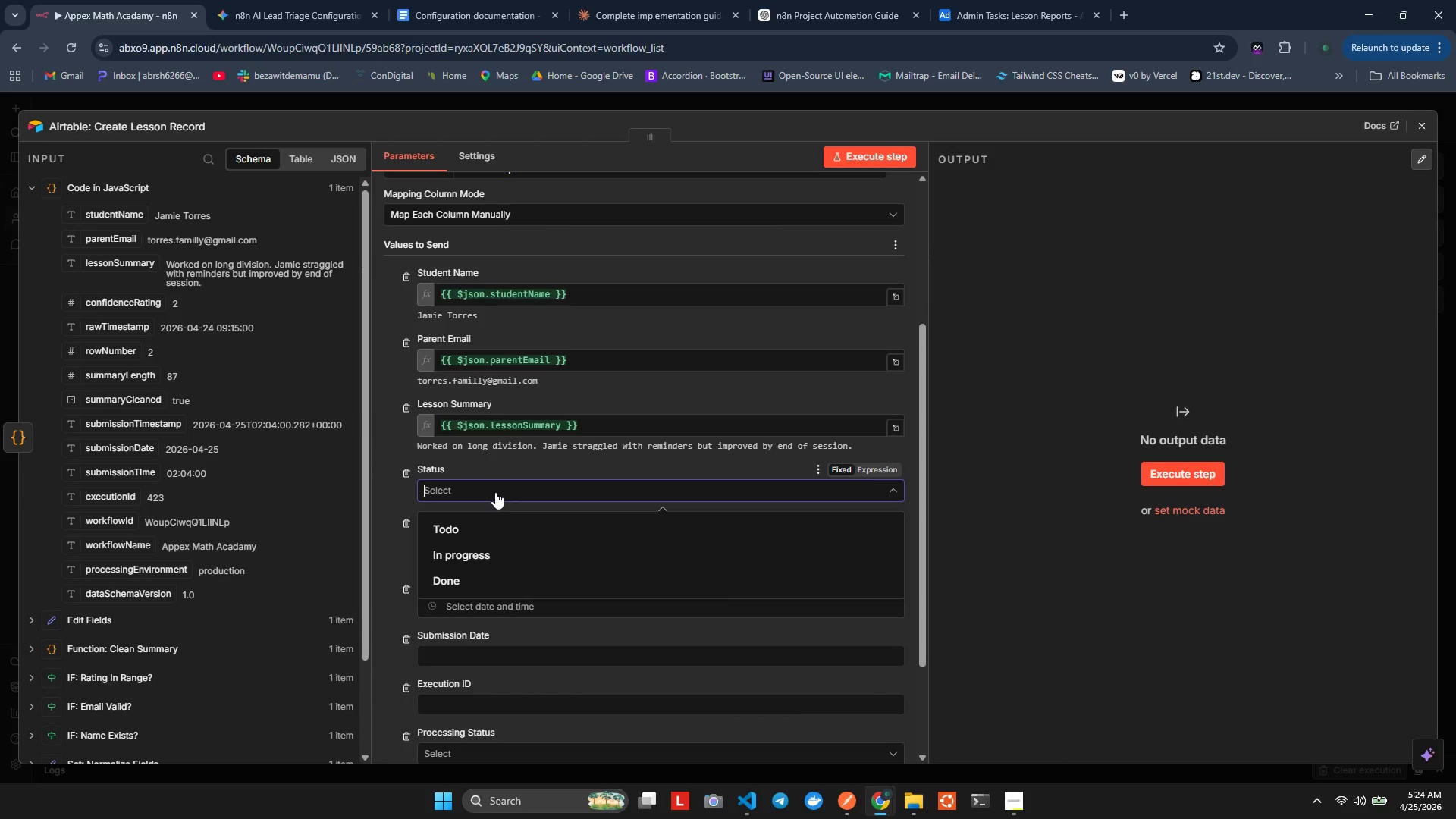 
left_click([495, 492])
 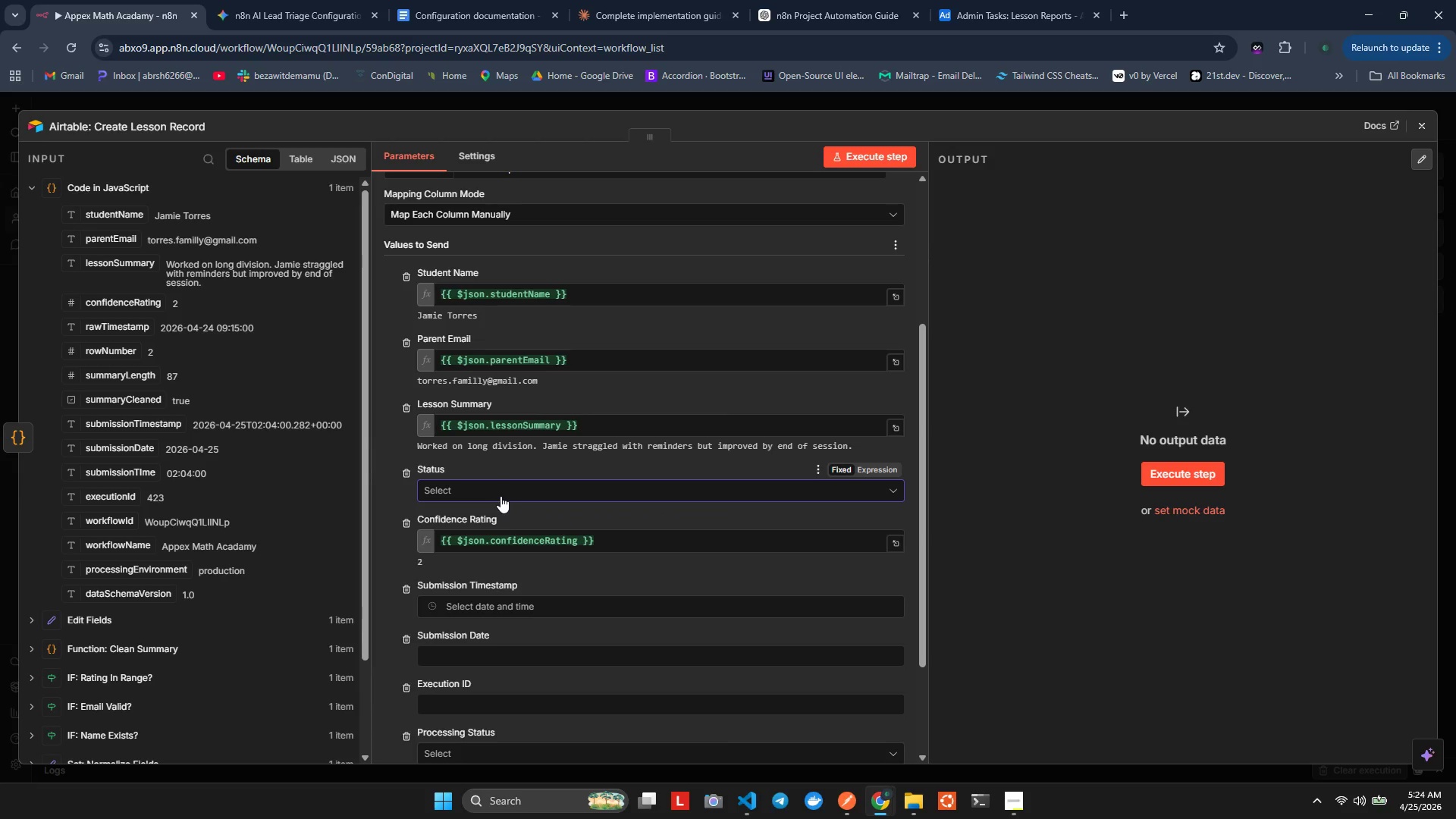 
scroll: coordinate [500, 496], scroll_direction: down, amount: 1.0
 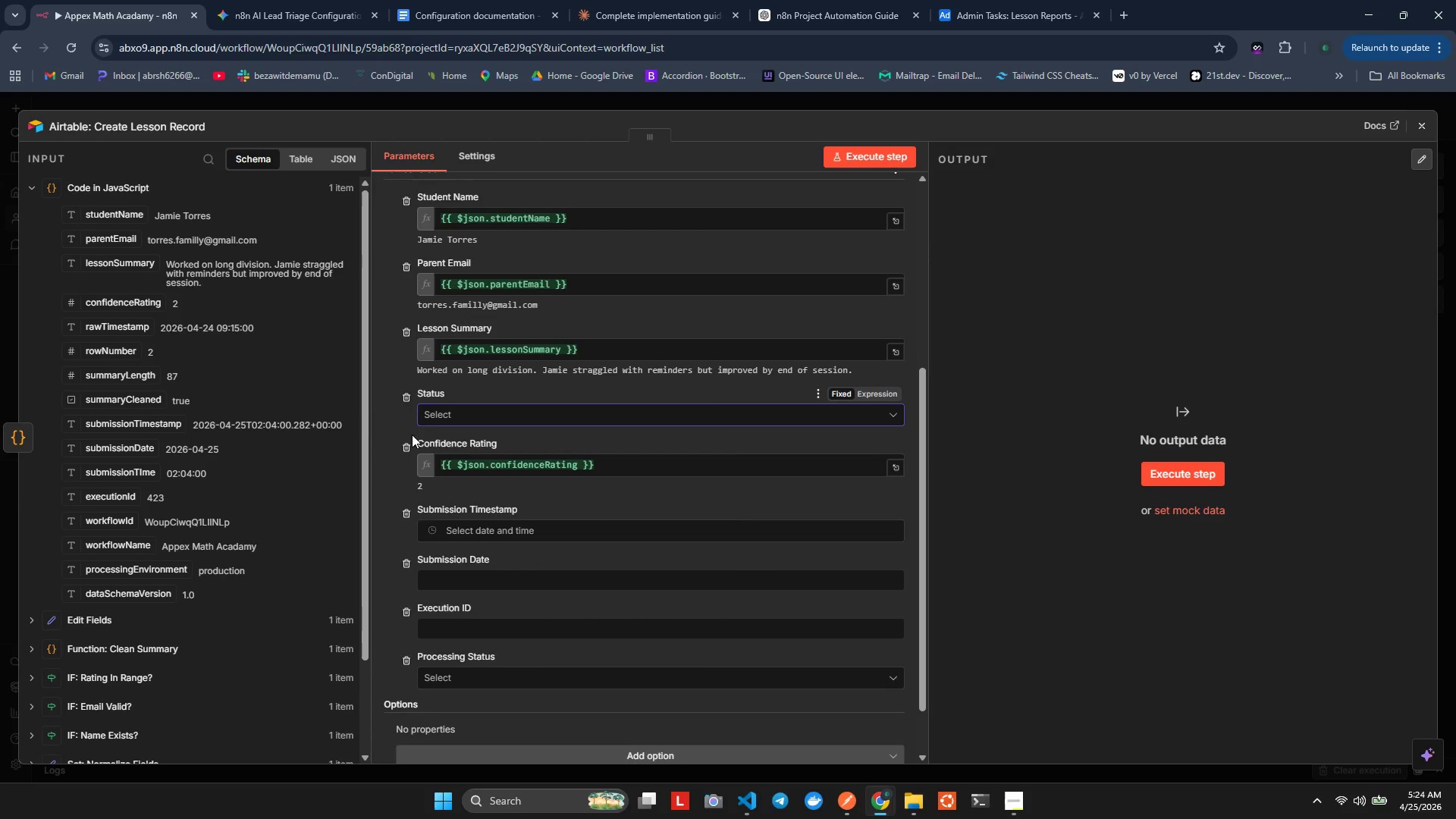 
left_click([720, 404])
 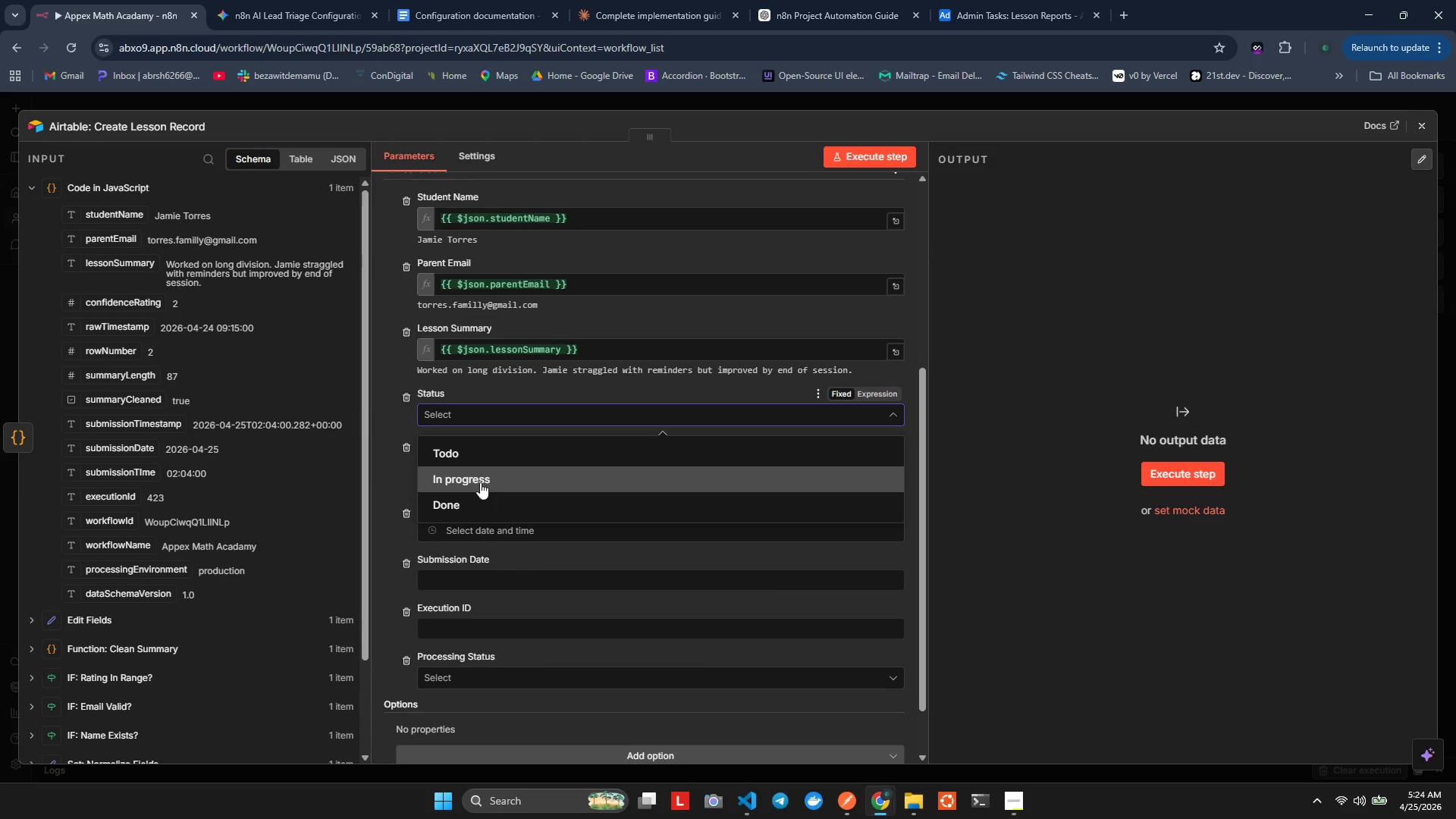 
wait(5.59)
 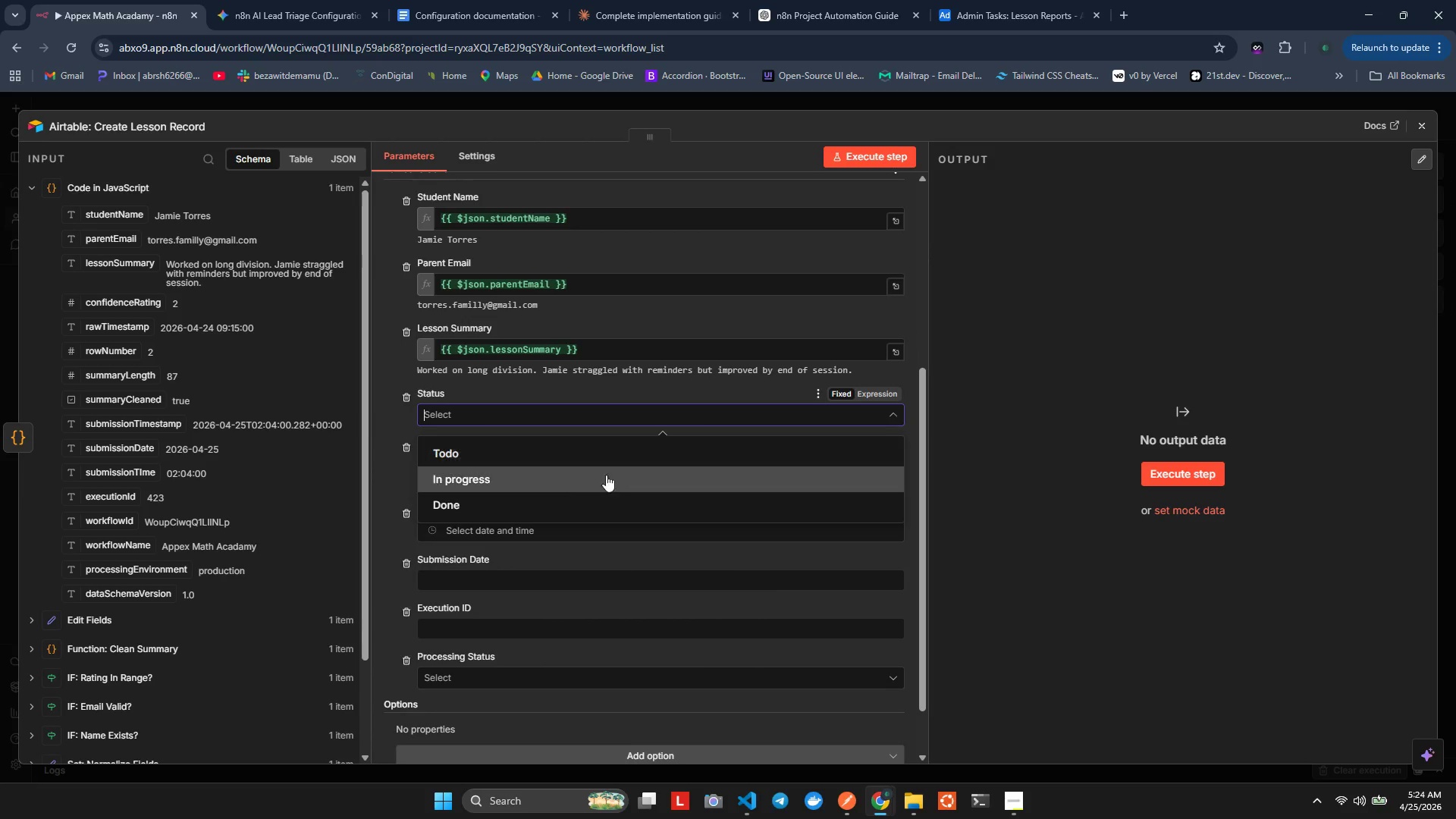 
left_click([390, 396])
 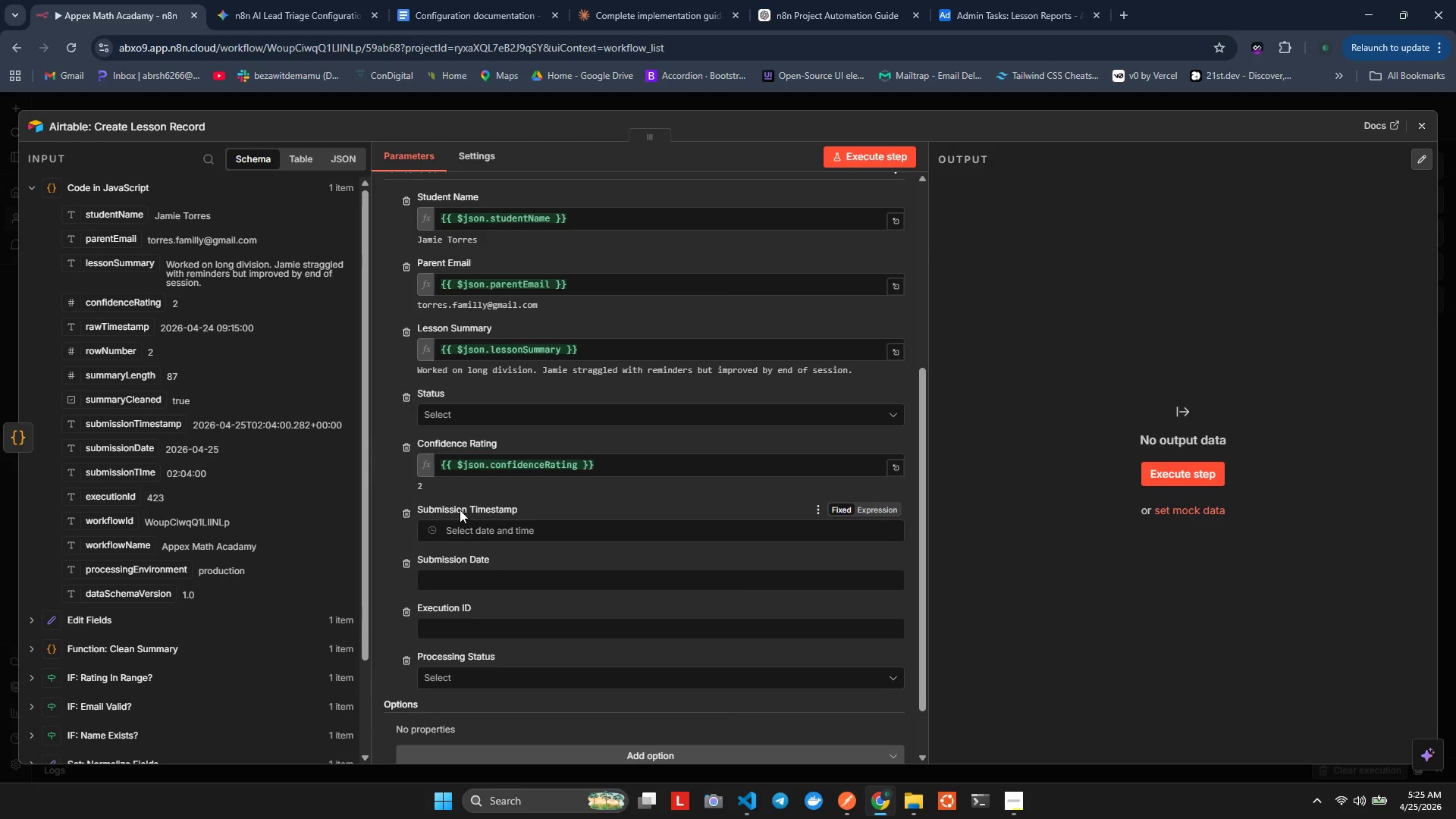 
wait(6.11)
 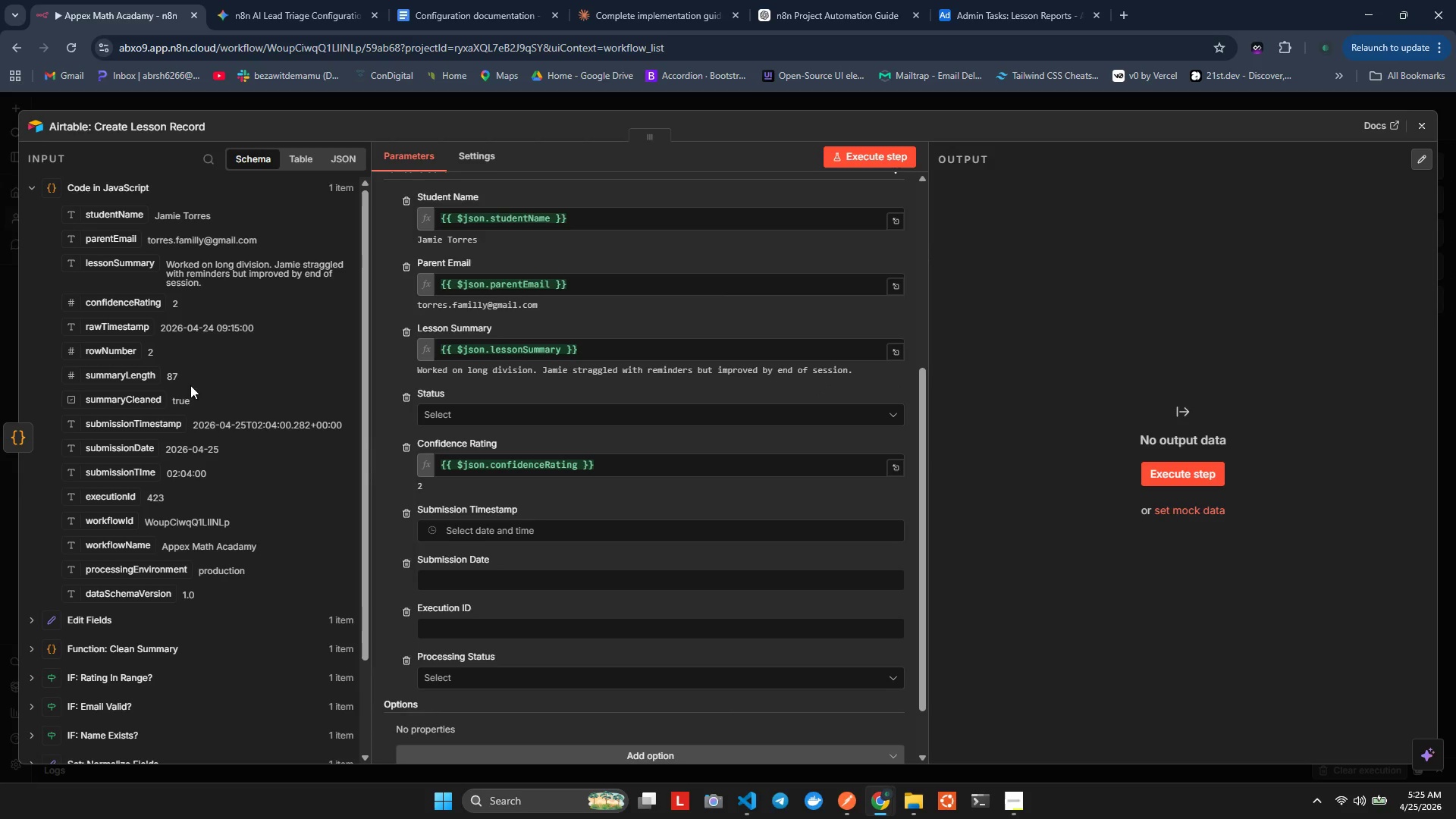 
left_click([409, 400])
 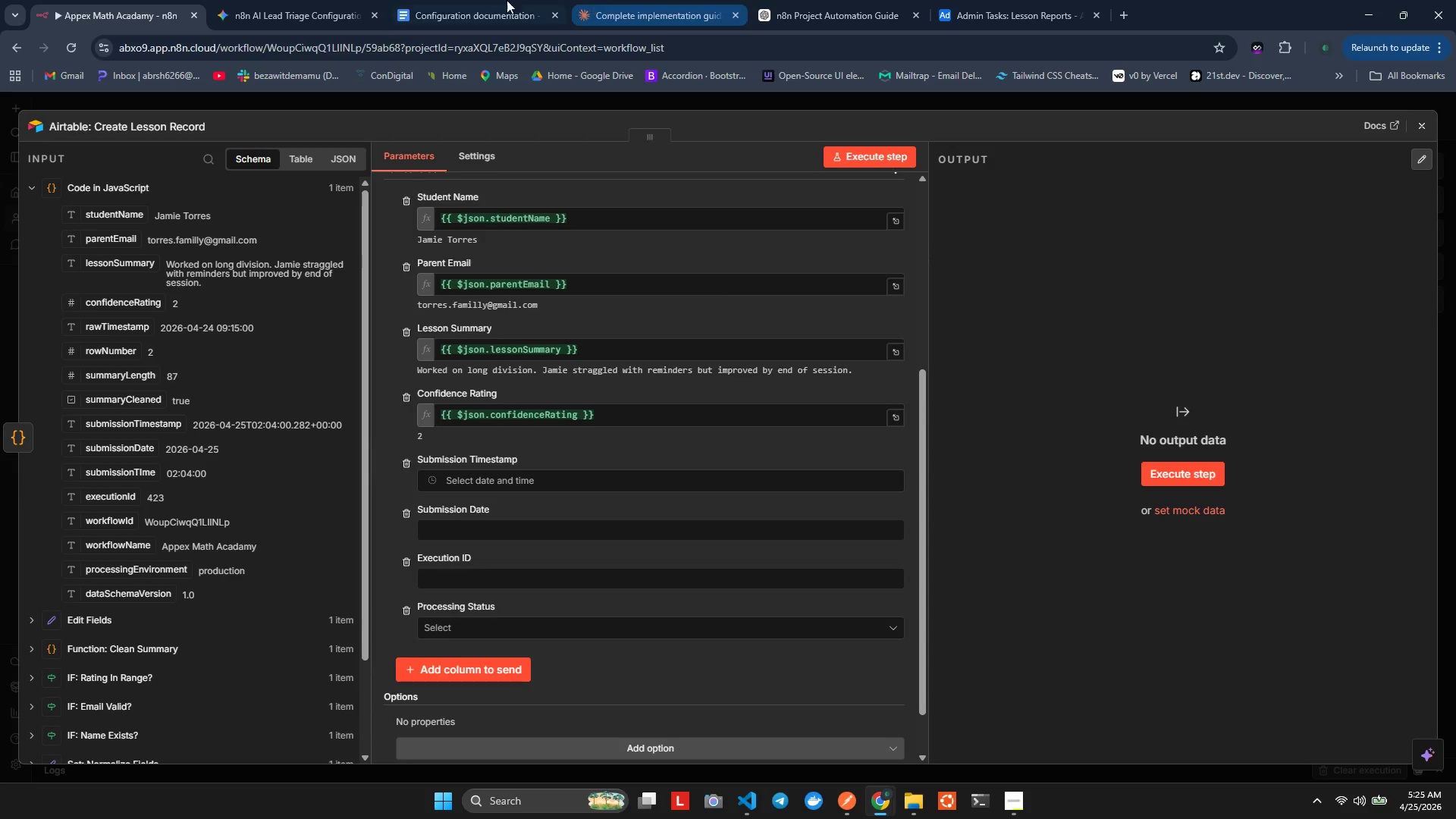 
left_click([959, 8])
 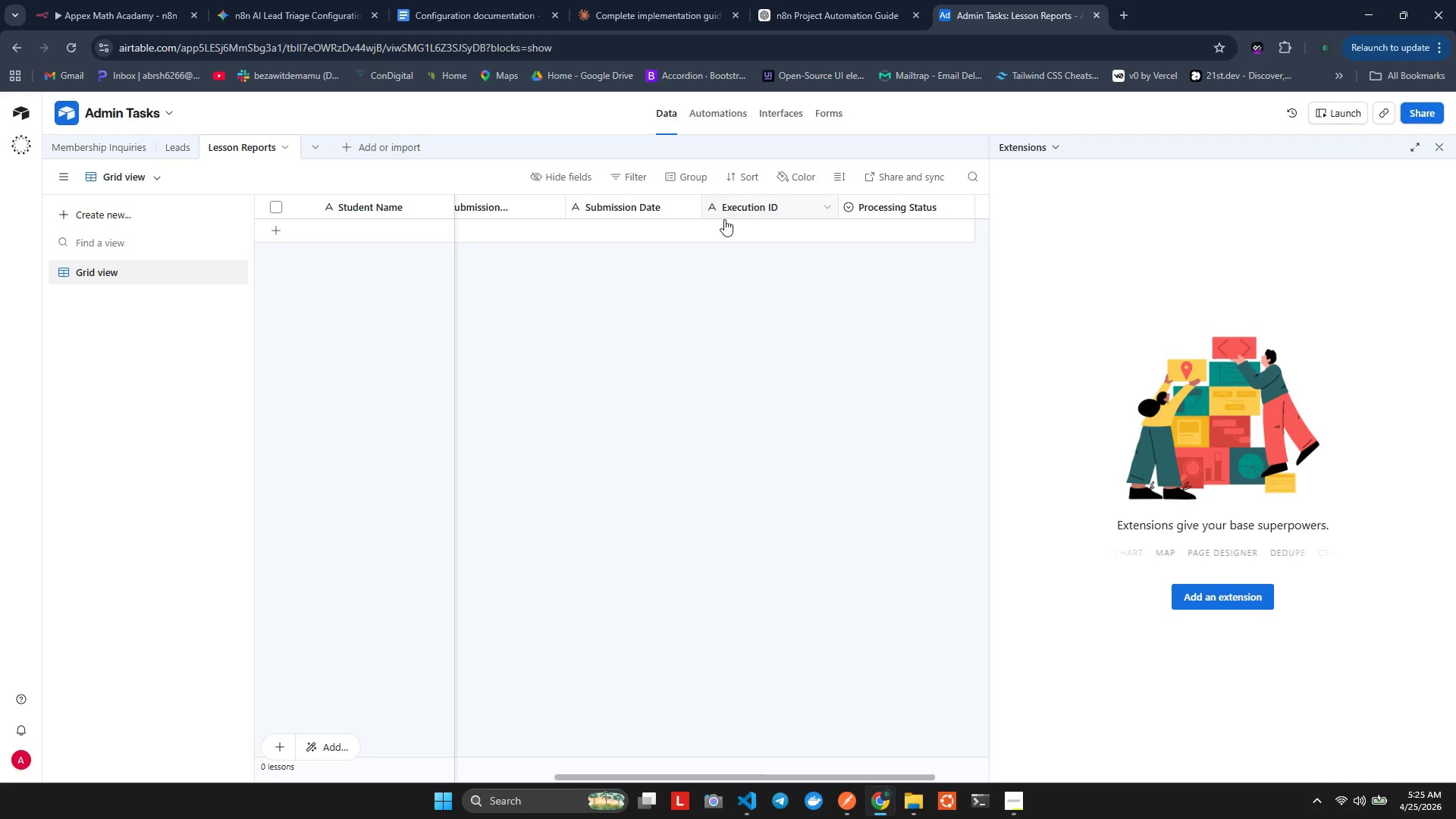 
left_click([526, 251])
 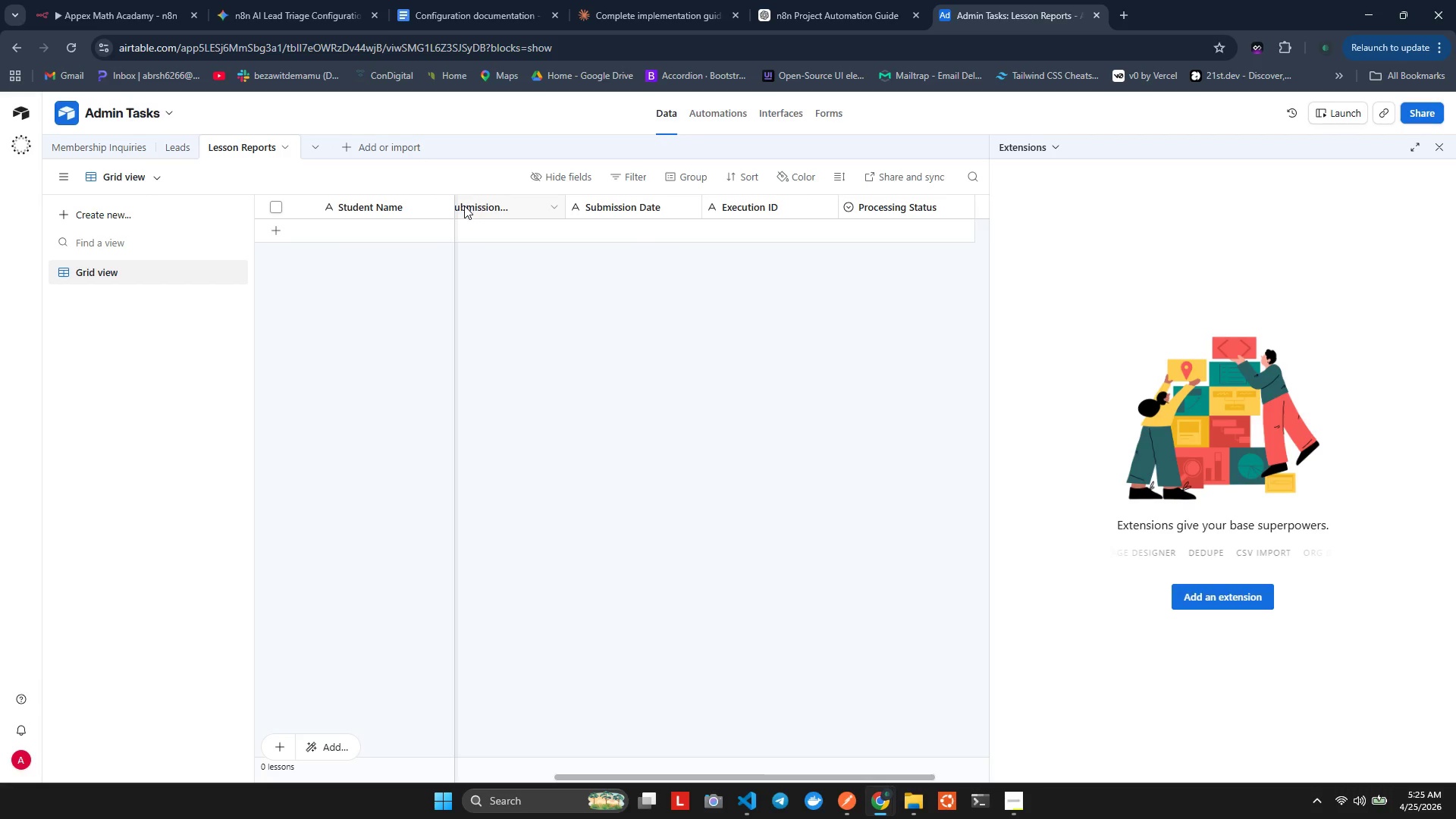 
scroll: coordinate [531, 233], scroll_direction: none, amount: 0.0
 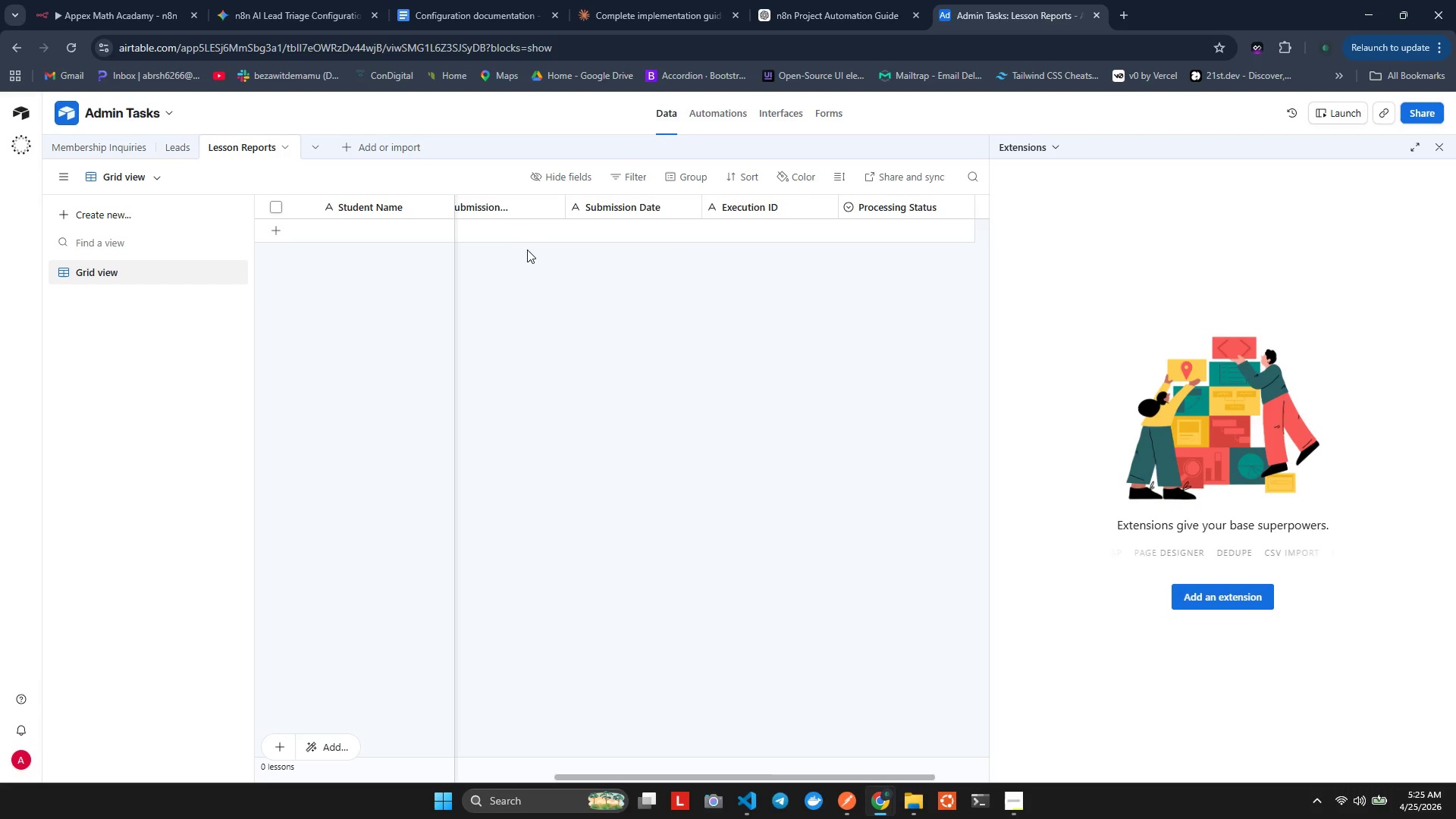 
scroll: coordinate [464, 206], scroll_direction: up, amount: 1.0
 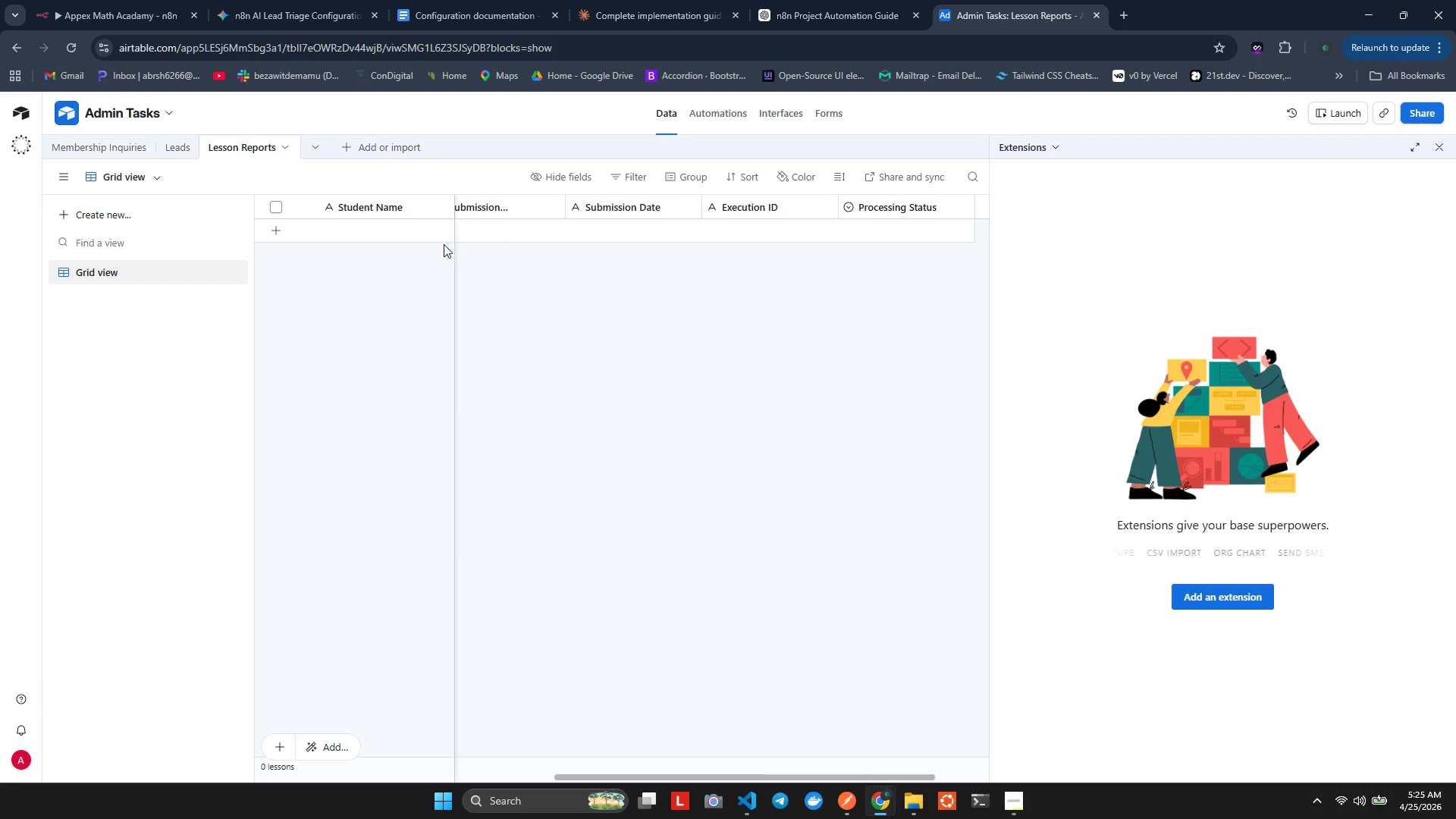 
left_click_drag(start_coordinate=[454, 251], to_coordinate=[387, 254])
 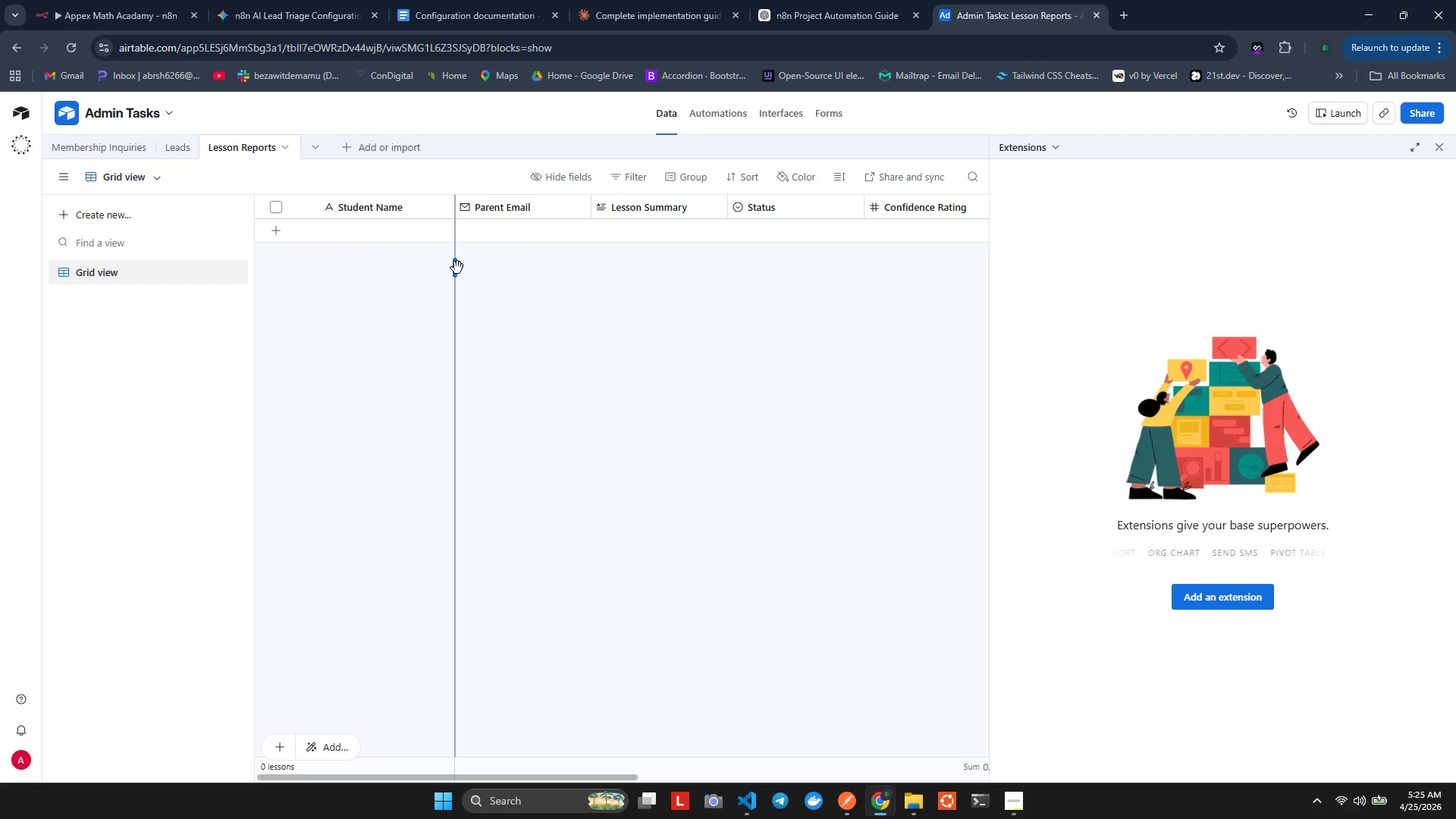 
left_click_drag(start_coordinate=[457, 268], to_coordinate=[673, 289])
 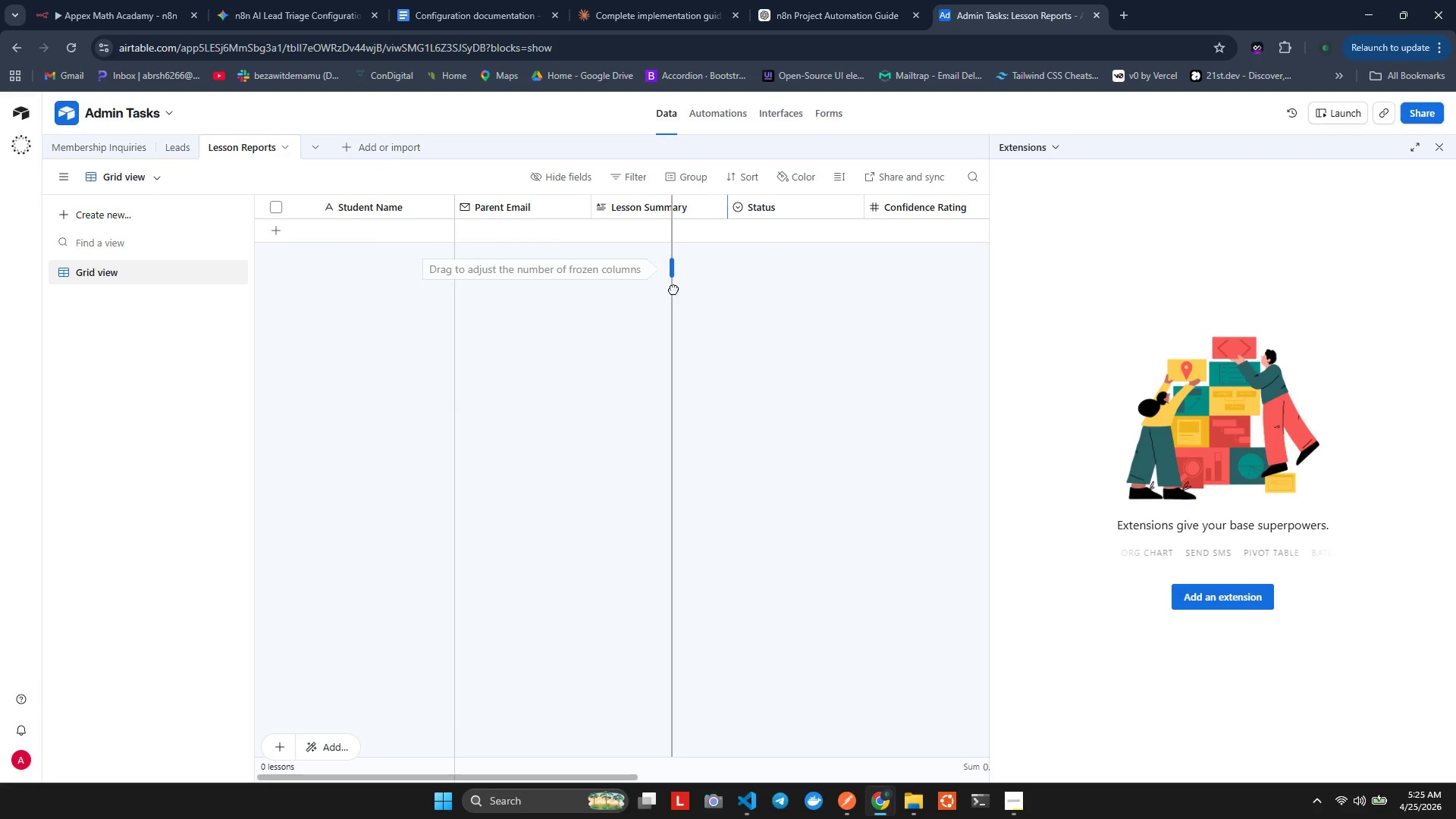 
left_click([673, 289])
 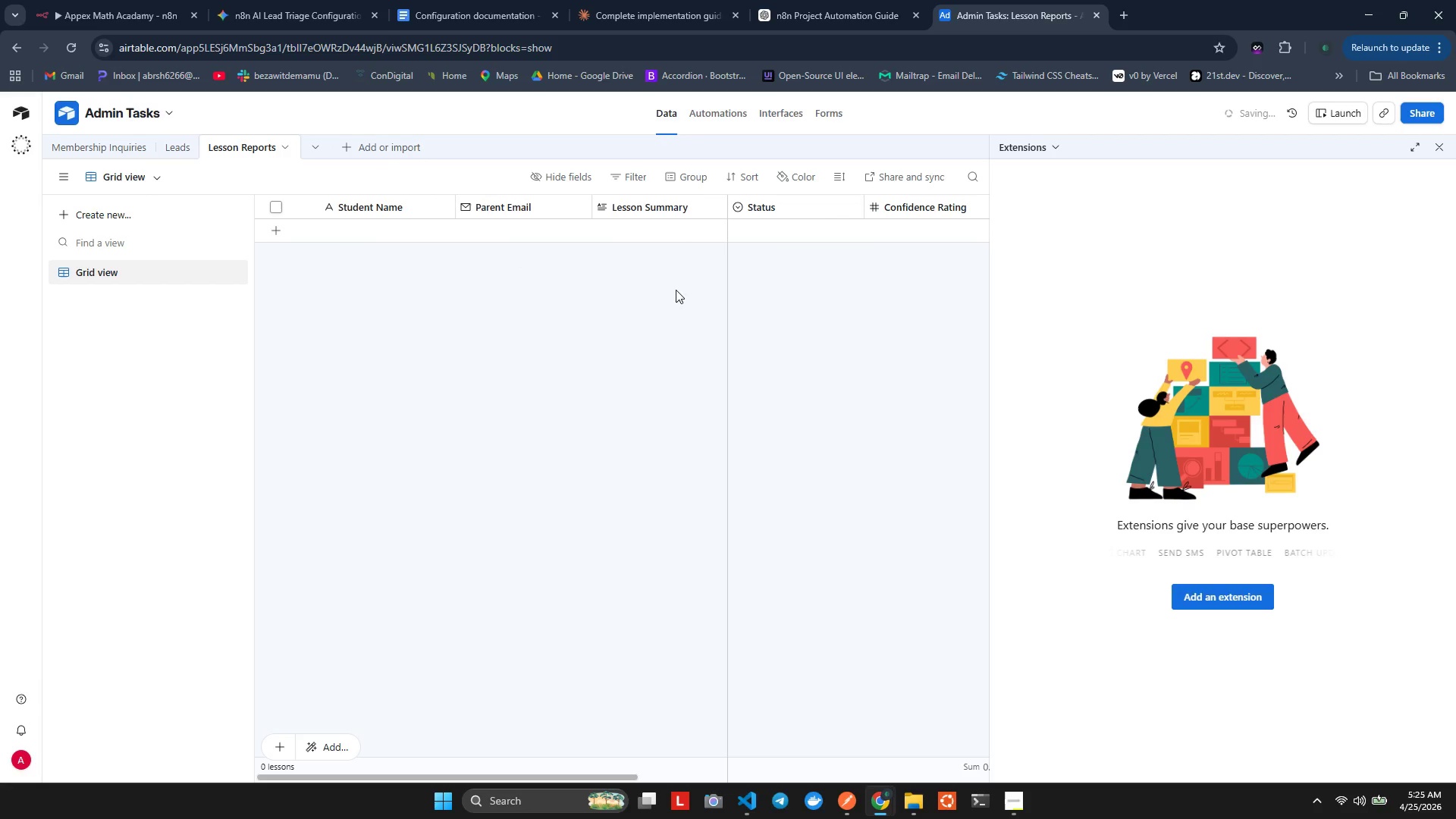 
scroll: coordinate [615, 292], scroll_direction: up, amount: 2.0
 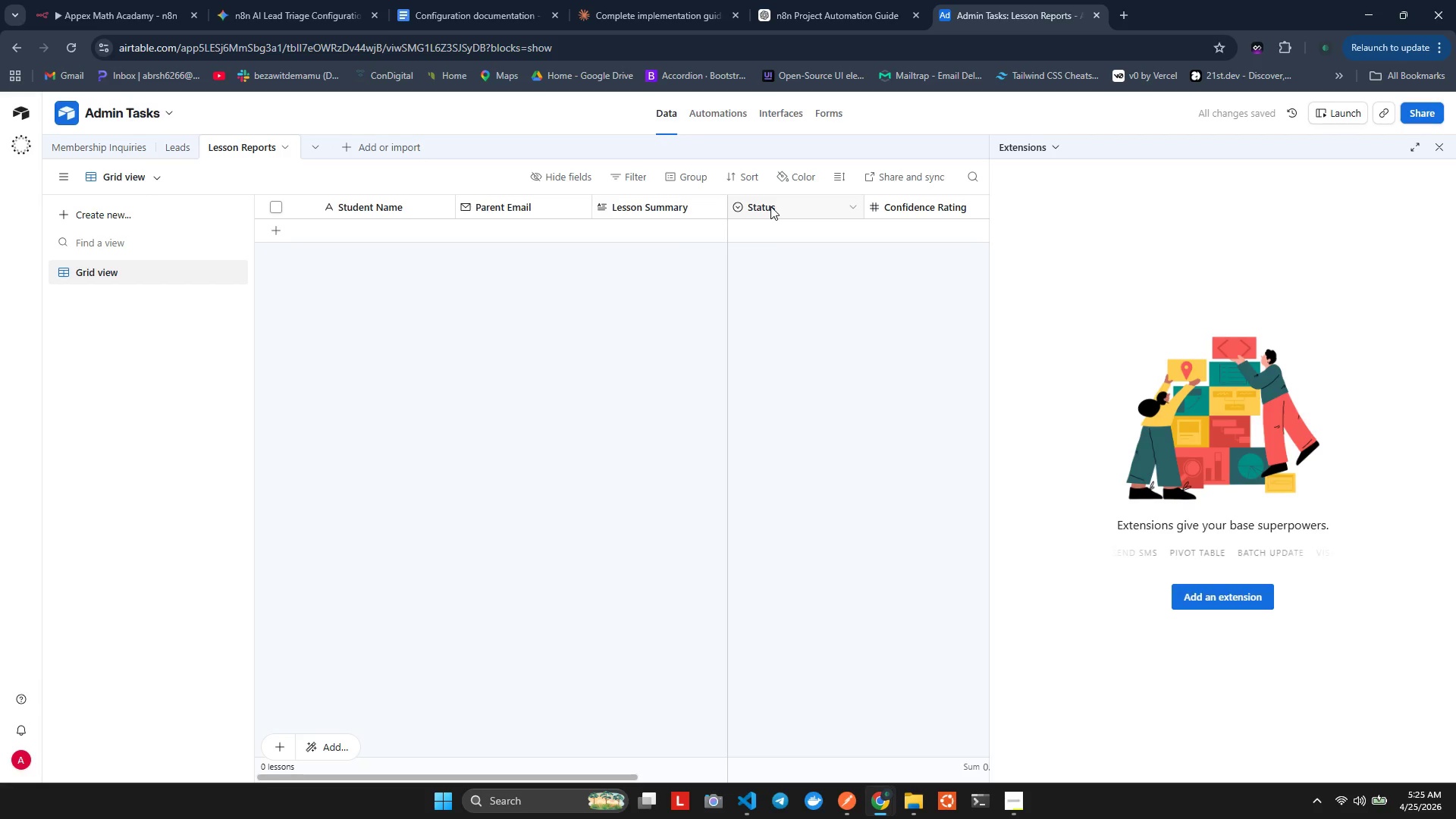 
right_click([794, 207])
 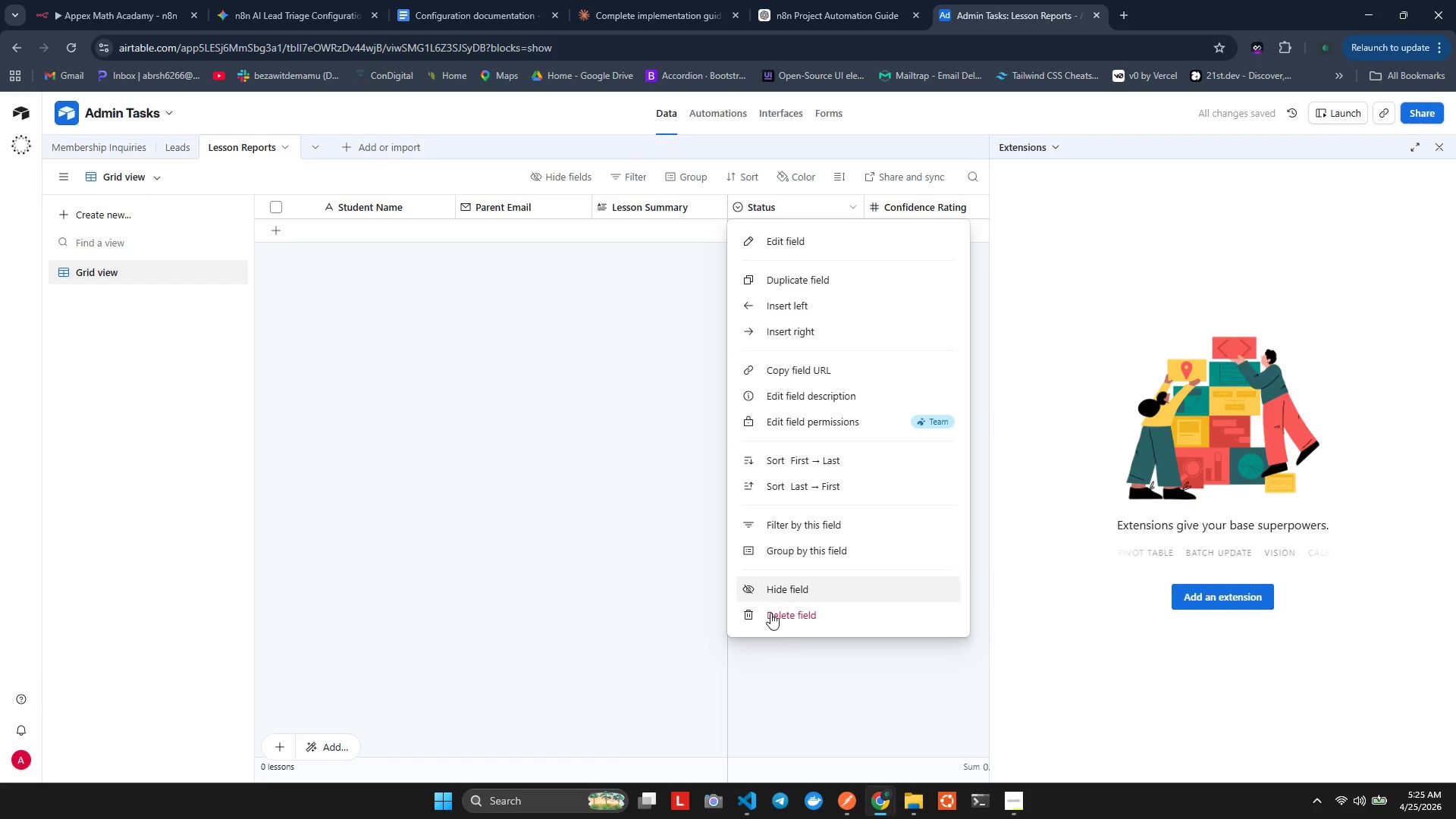 
left_click([802, 623])
 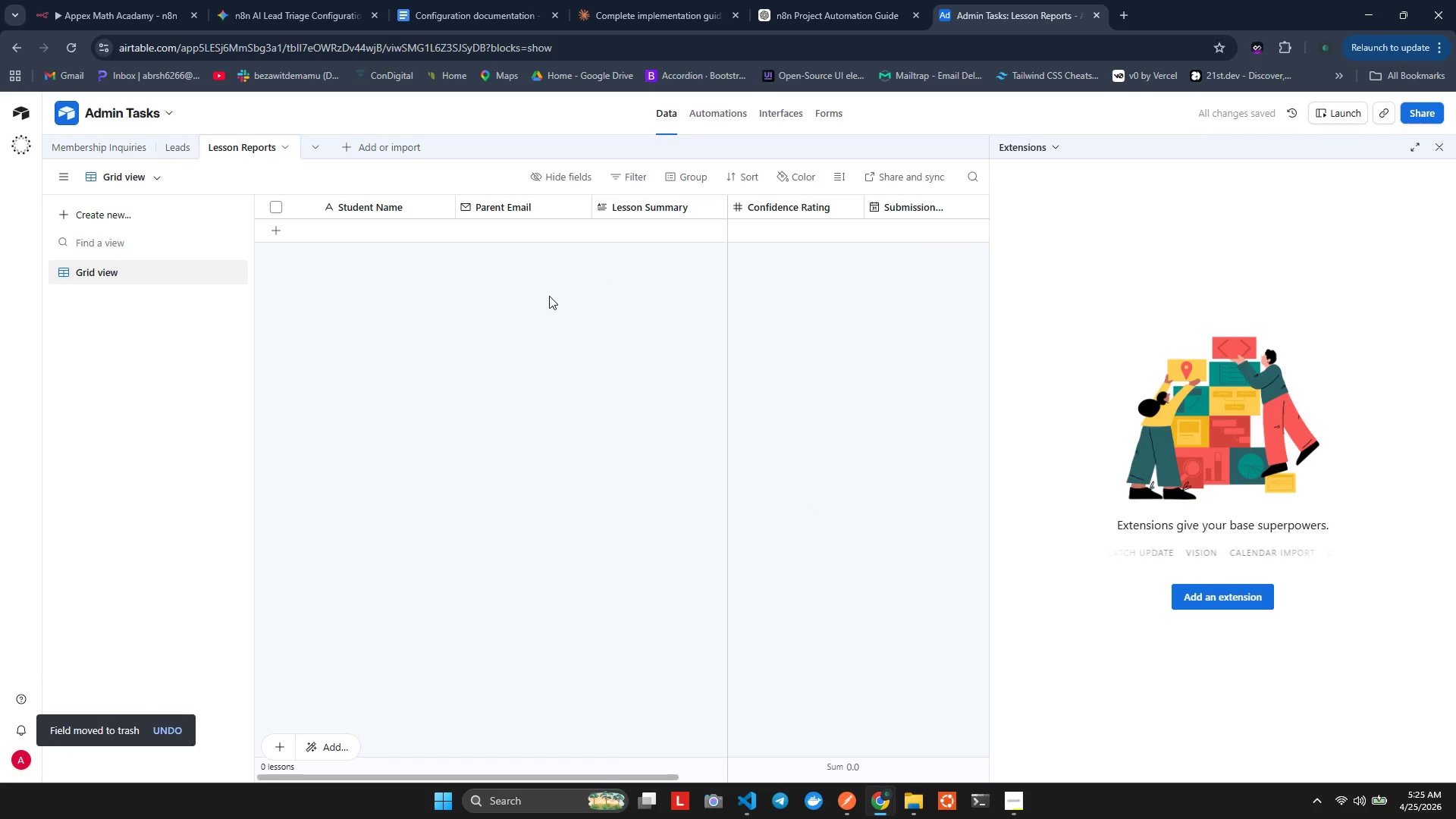 
left_click_drag(start_coordinate=[151, 0], to_coordinate=[883, 481])
 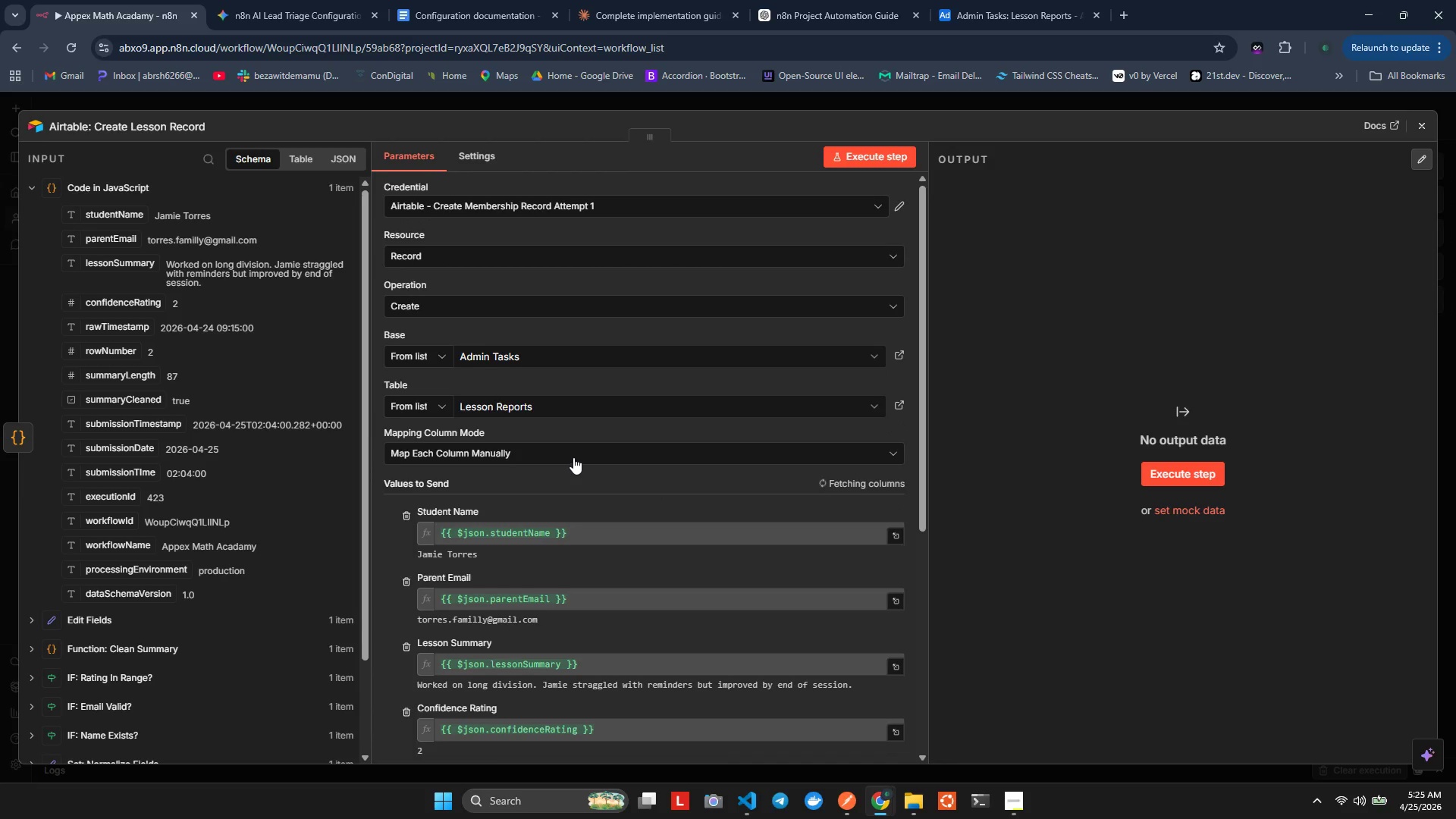 
scroll: coordinate [520, 447], scroll_direction: up, amount: 3.0
 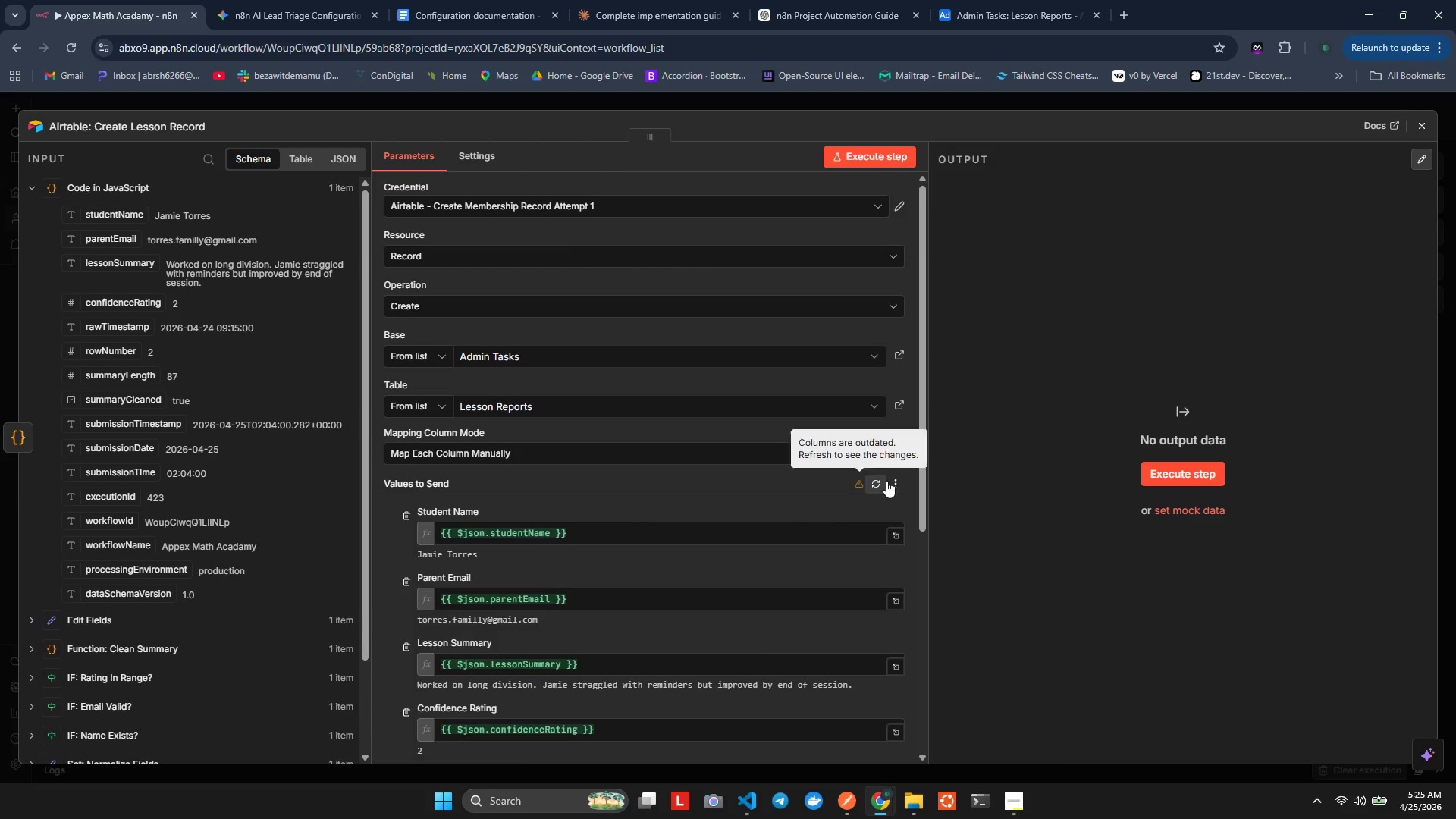 
left_click([883, 481])
 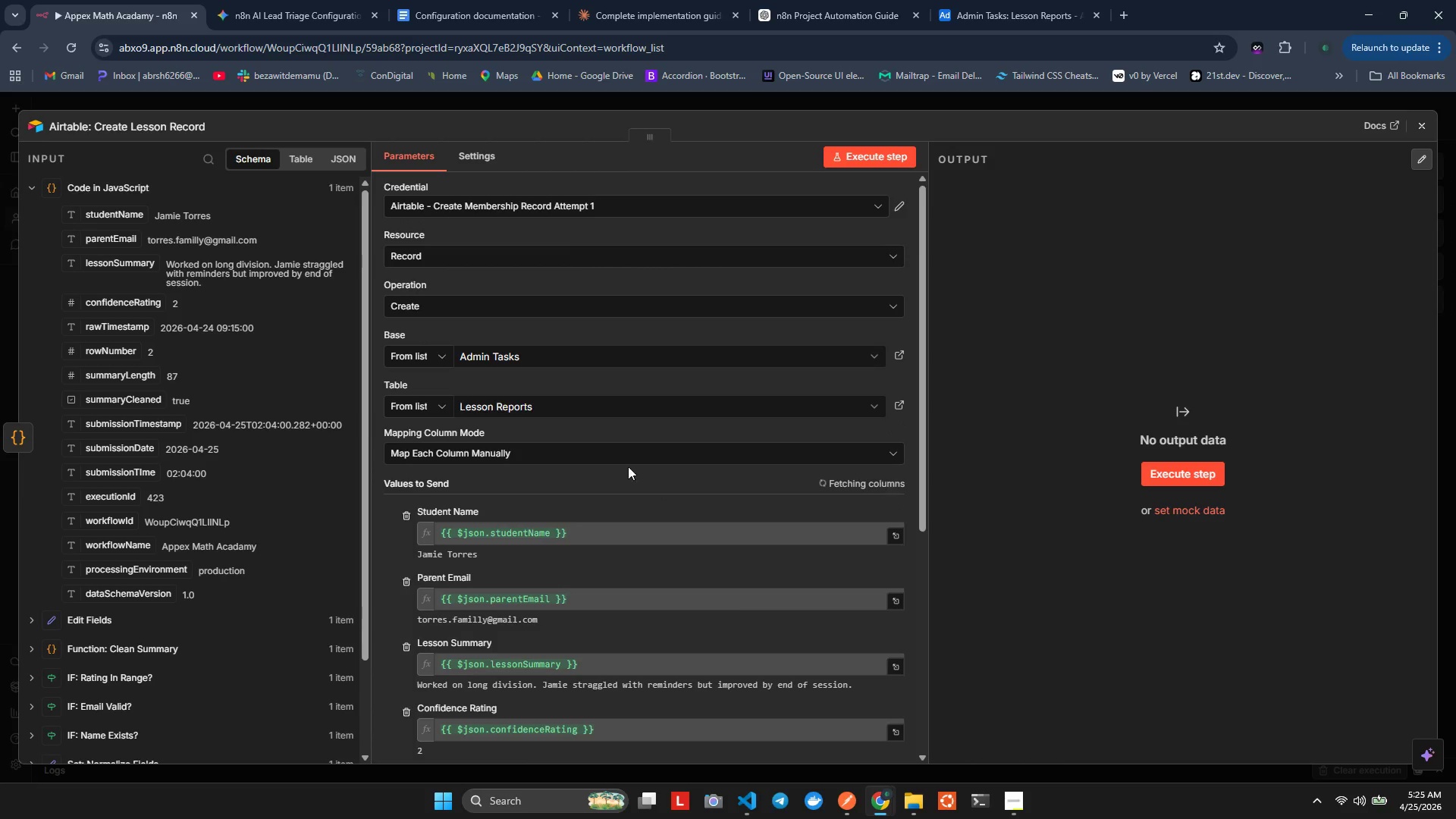 
scroll: coordinate [601, 489], scroll_direction: down, amount: 4.0
 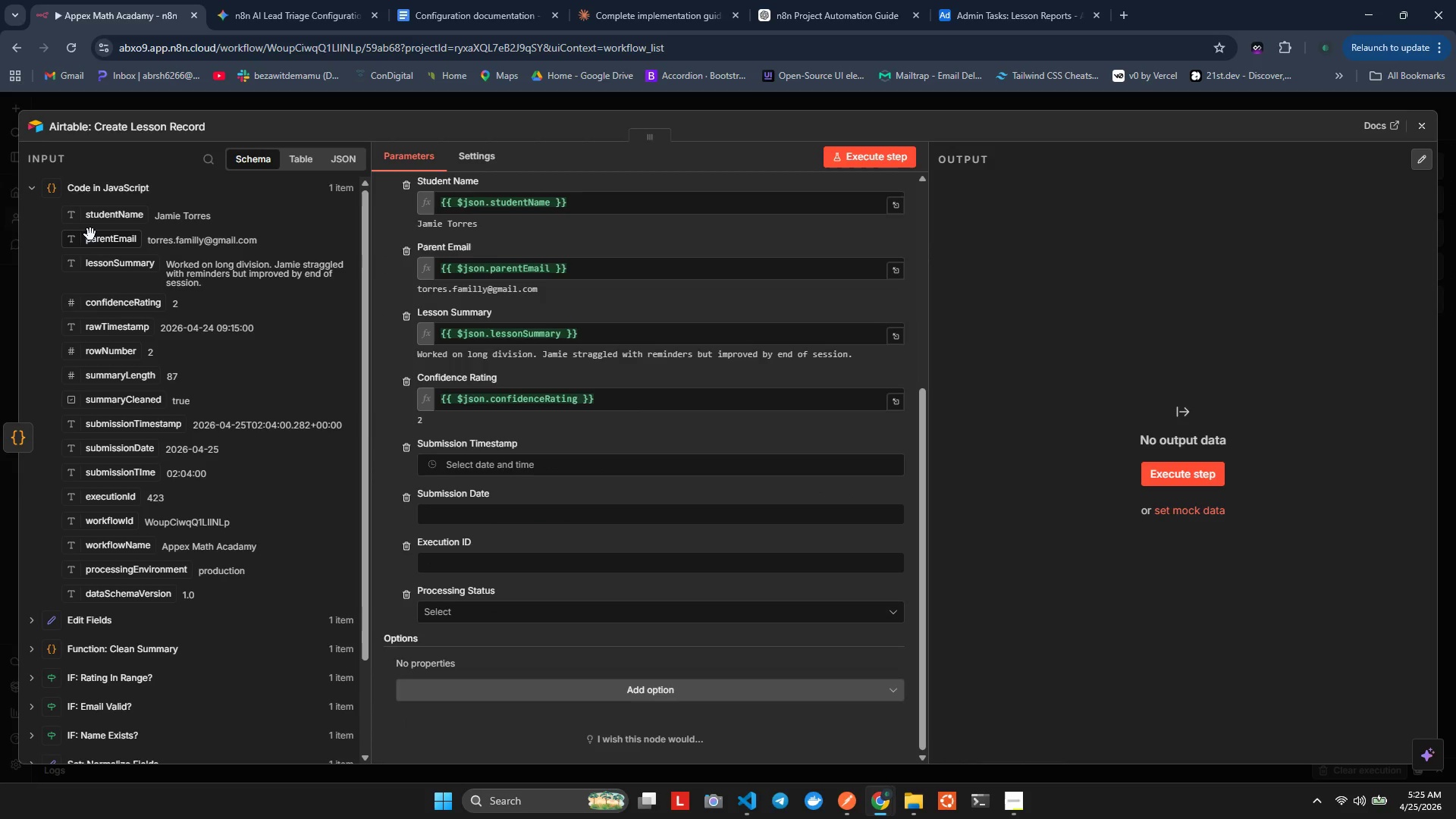 
left_click_drag(start_coordinate=[121, 425], to_coordinate=[468, 463])
 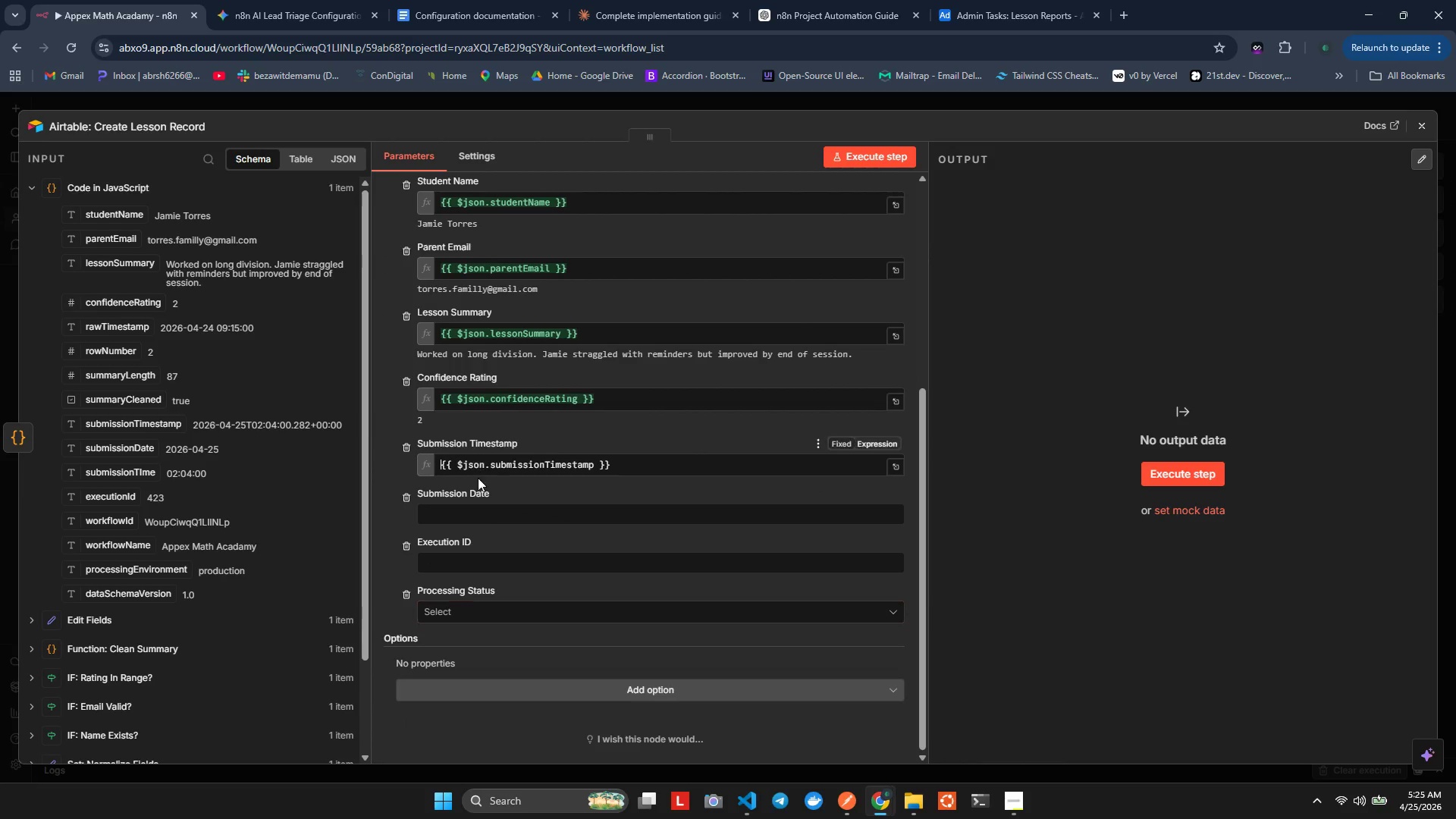 
scroll: coordinate [291, 497], scroll_direction: down, amount: 3.0
 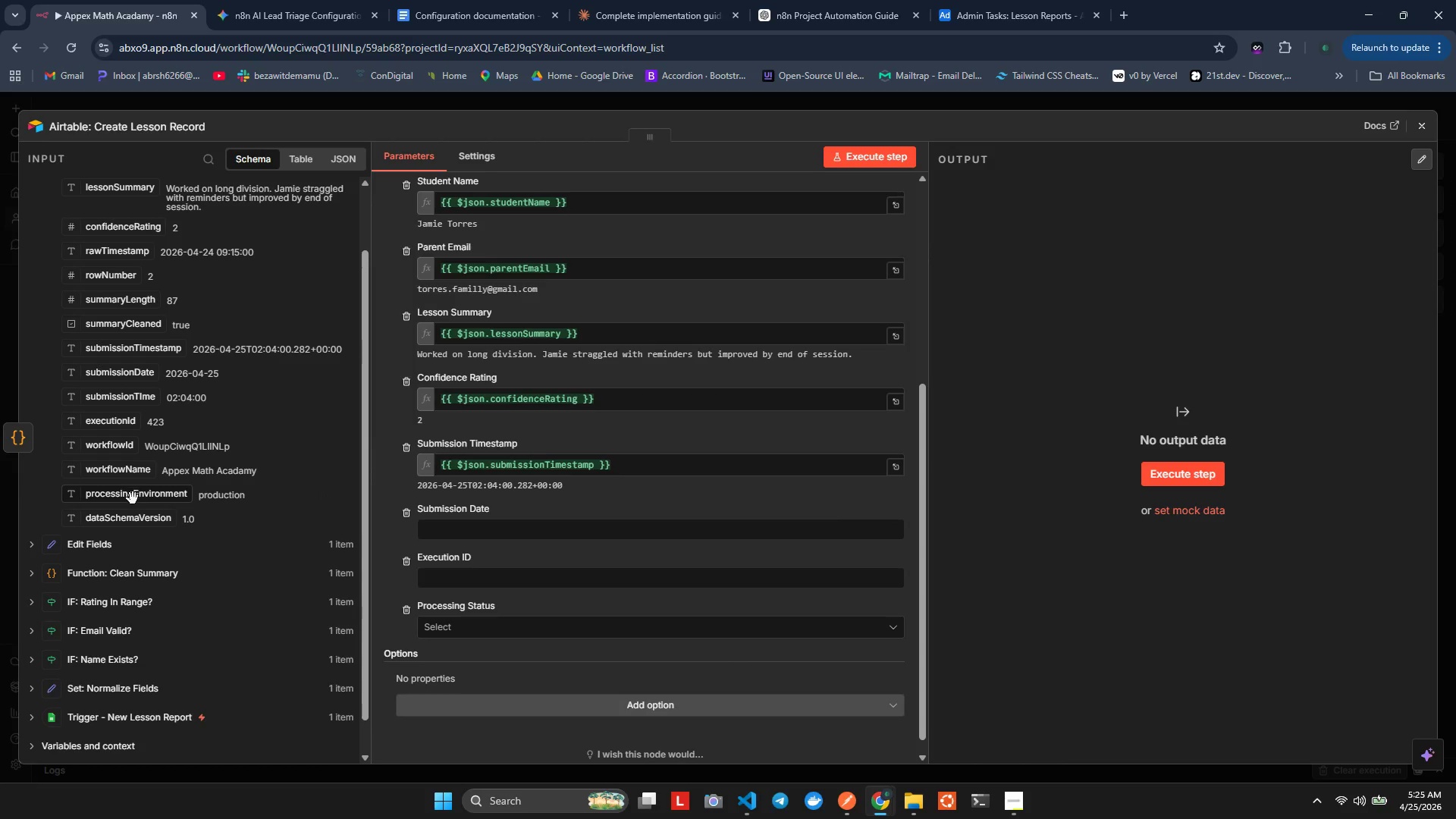 
scroll: coordinate [127, 364], scroll_direction: none, amount: 0.0
 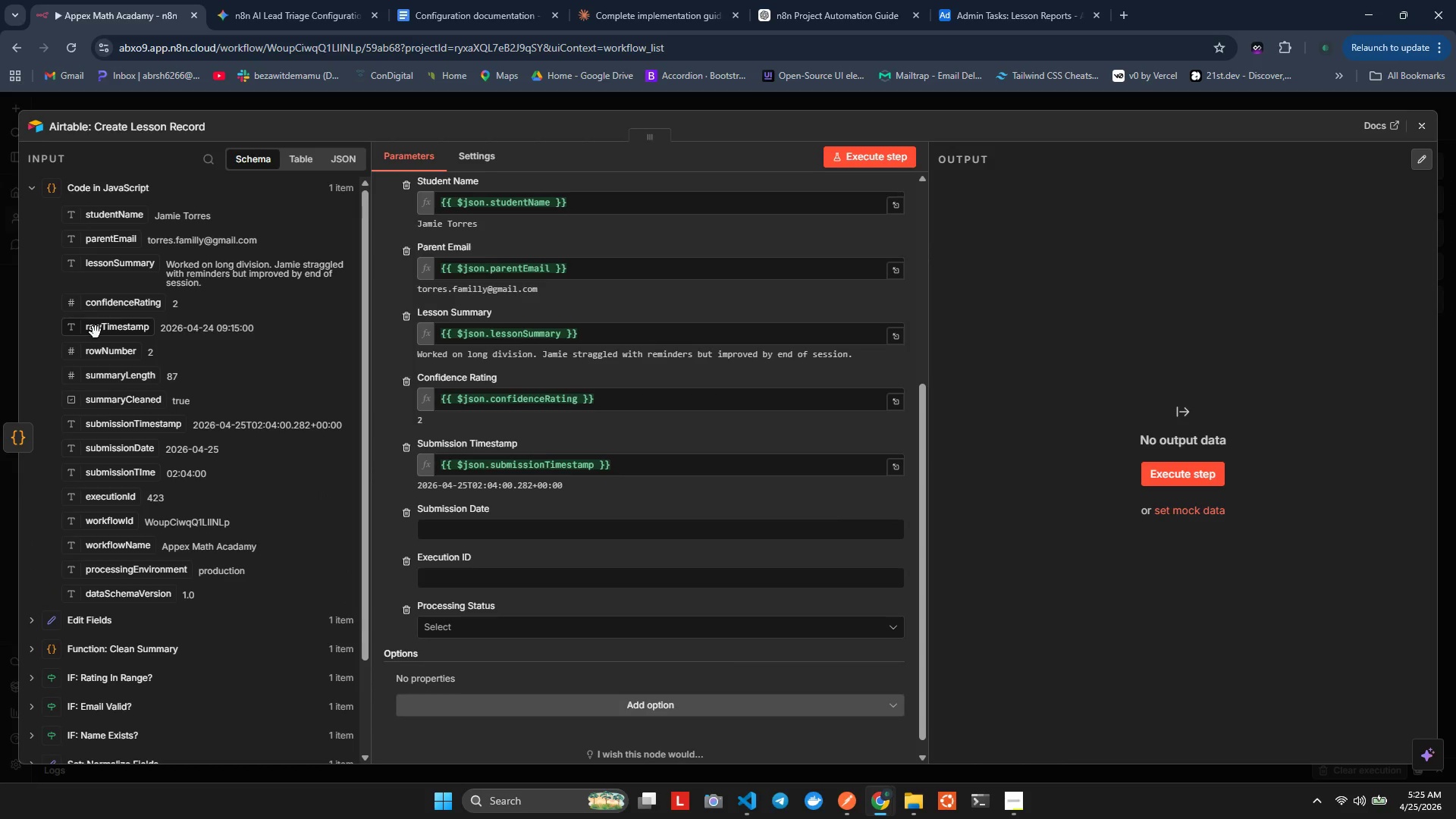 
left_click_drag(start_coordinate=[110, 447], to_coordinate=[482, 533])
 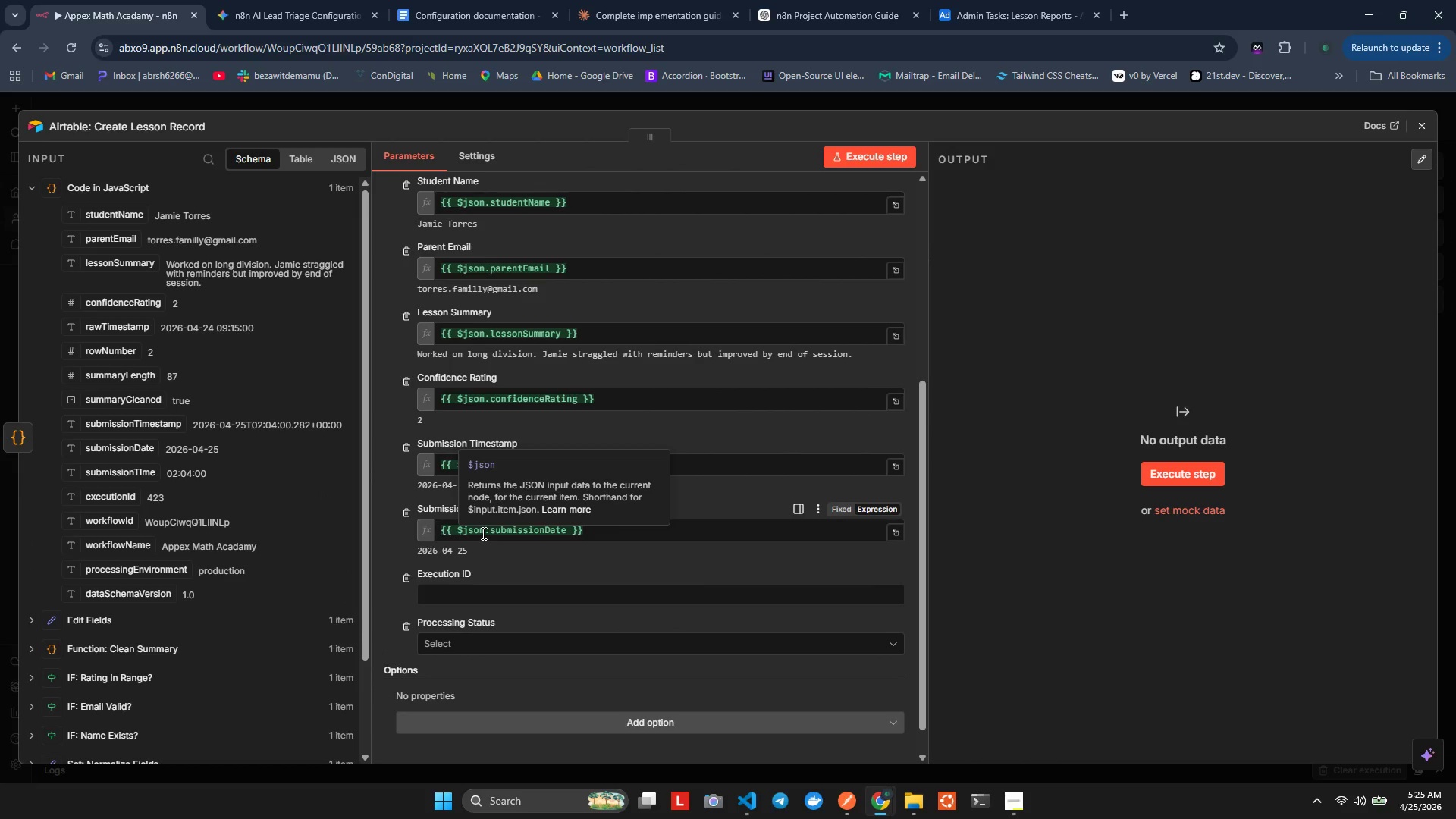 
wait(8.03)
 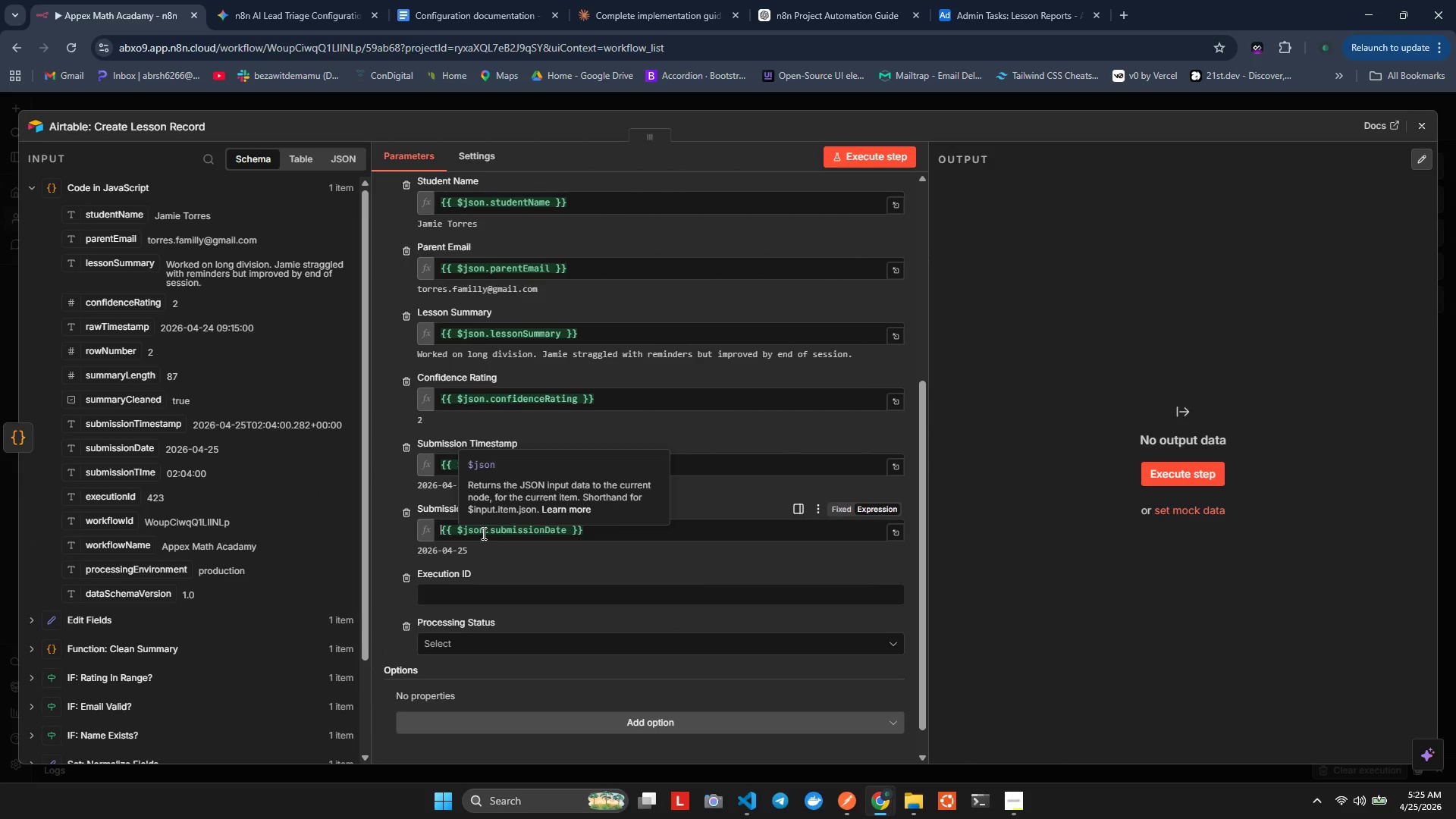 
left_click_drag(start_coordinate=[99, 500], to_coordinate=[503, 601])
 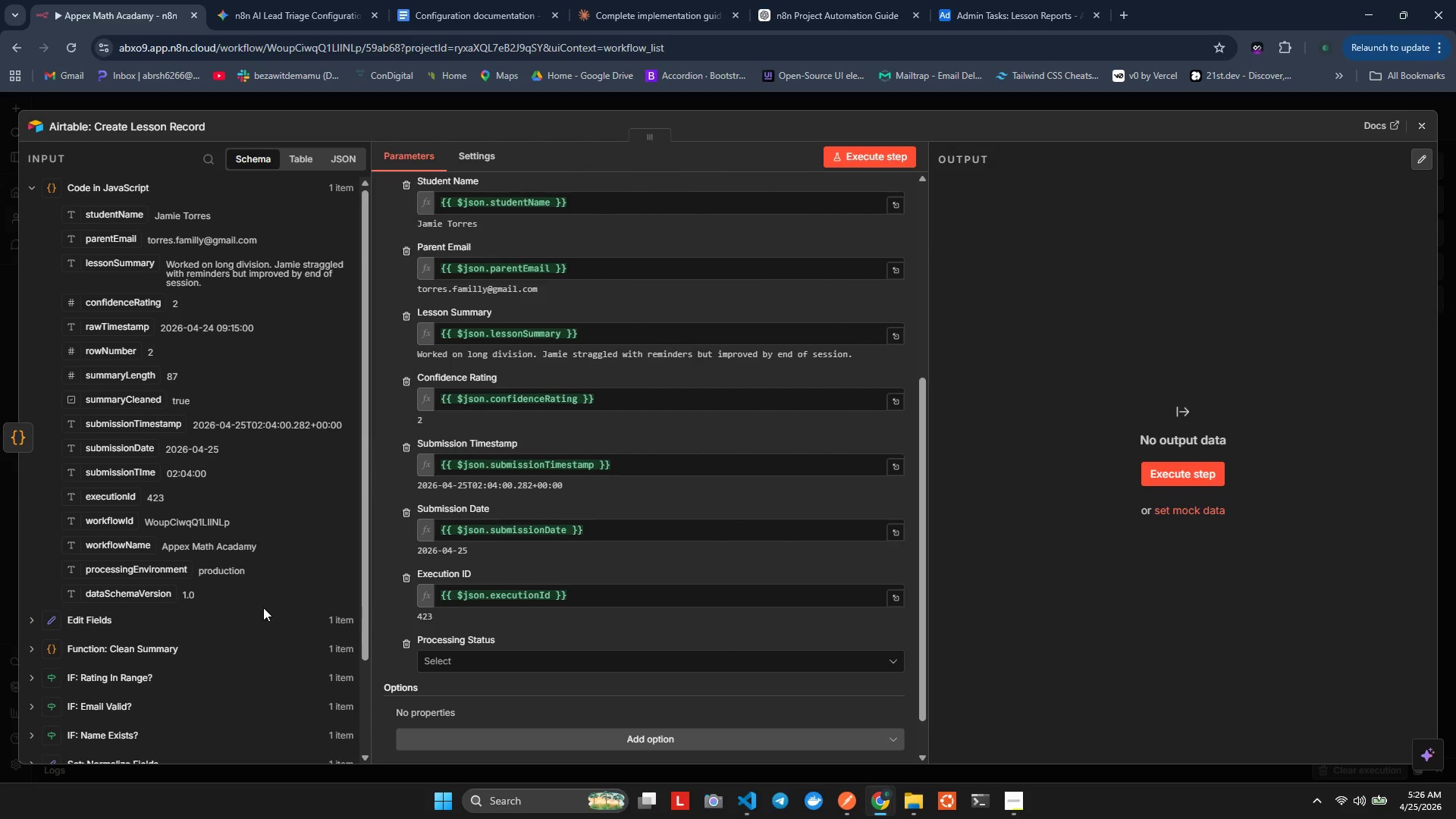 
wait(5.14)
 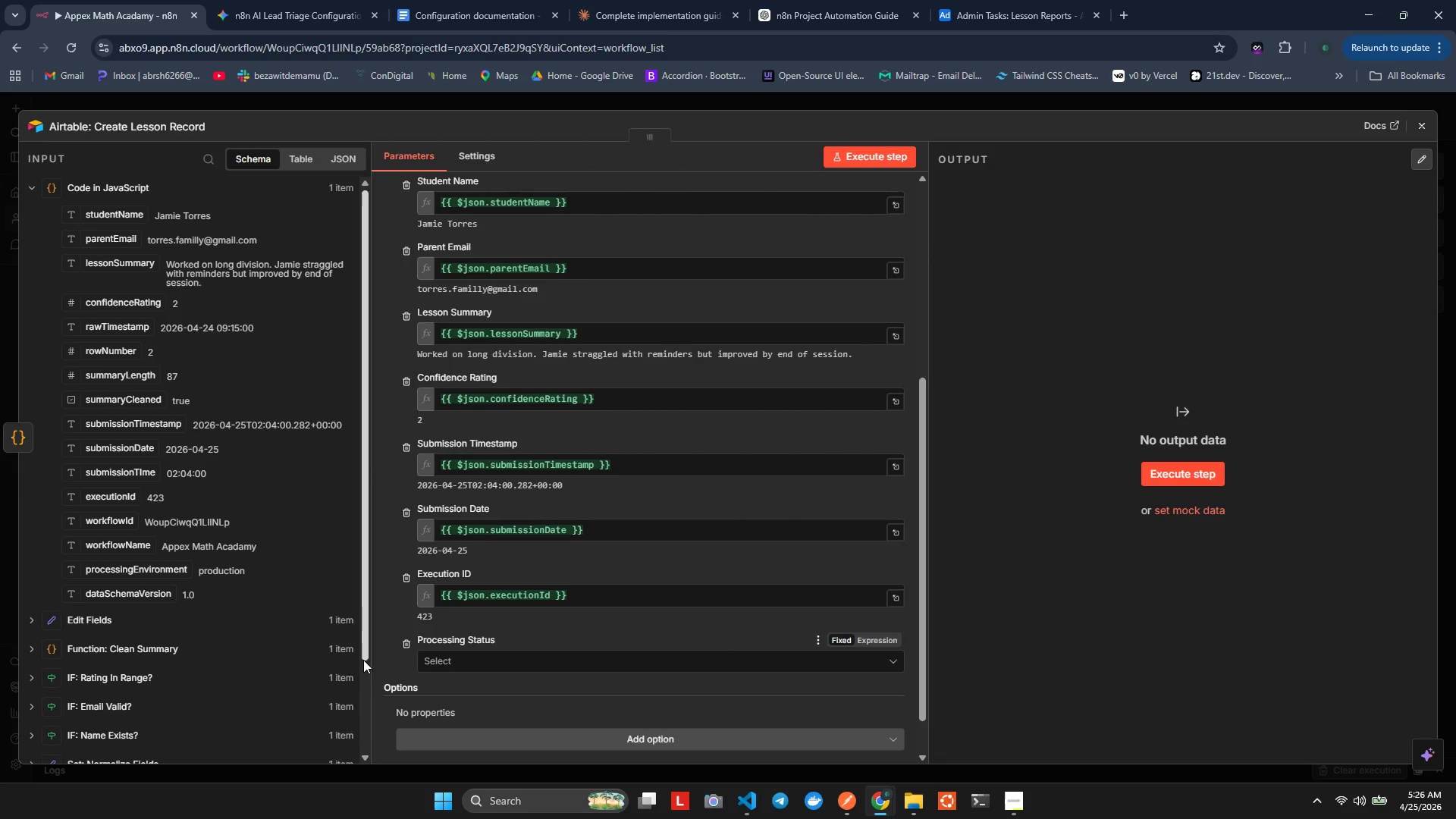 
left_click([431, 657])
 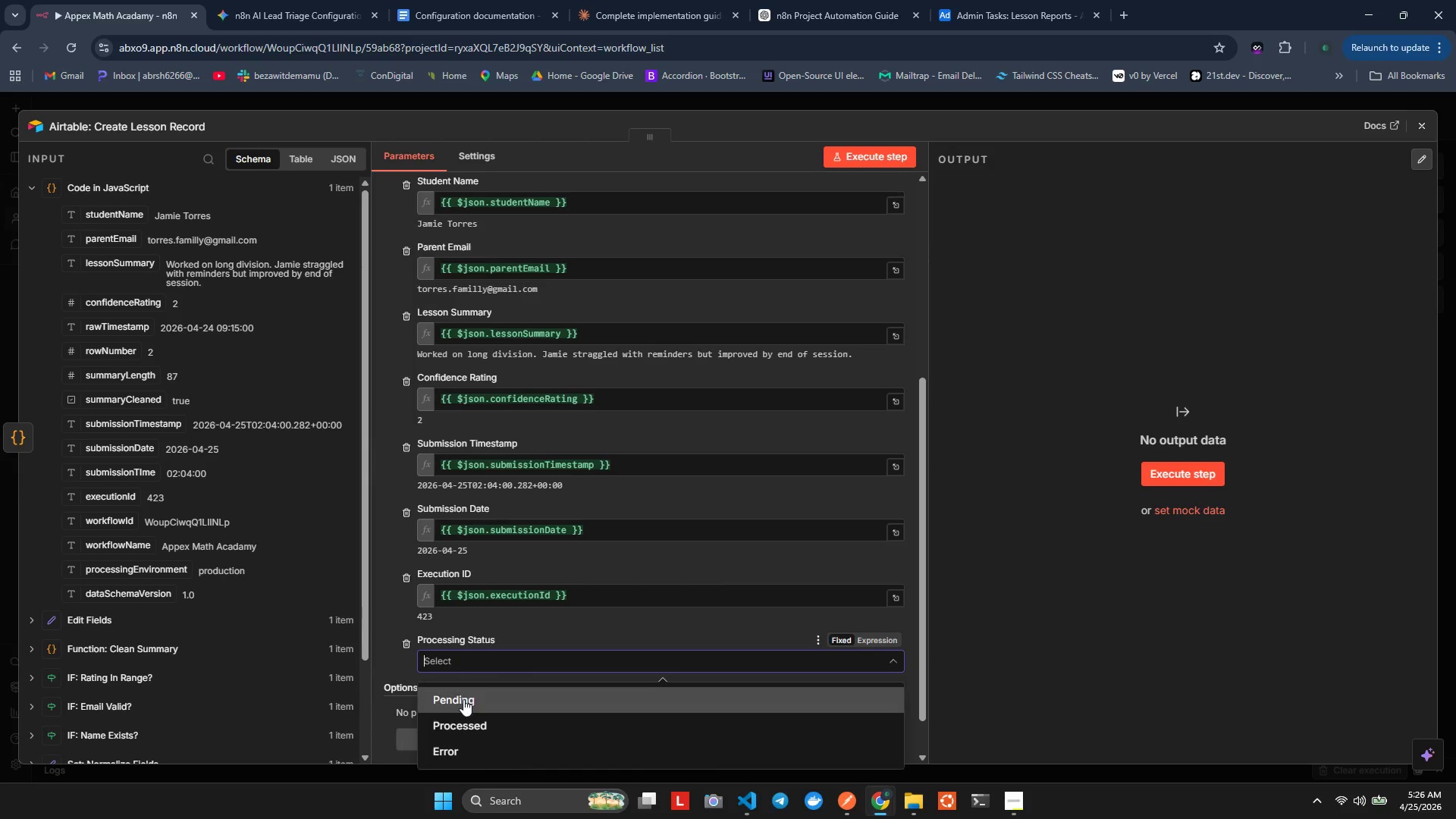 
left_click([464, 703])
 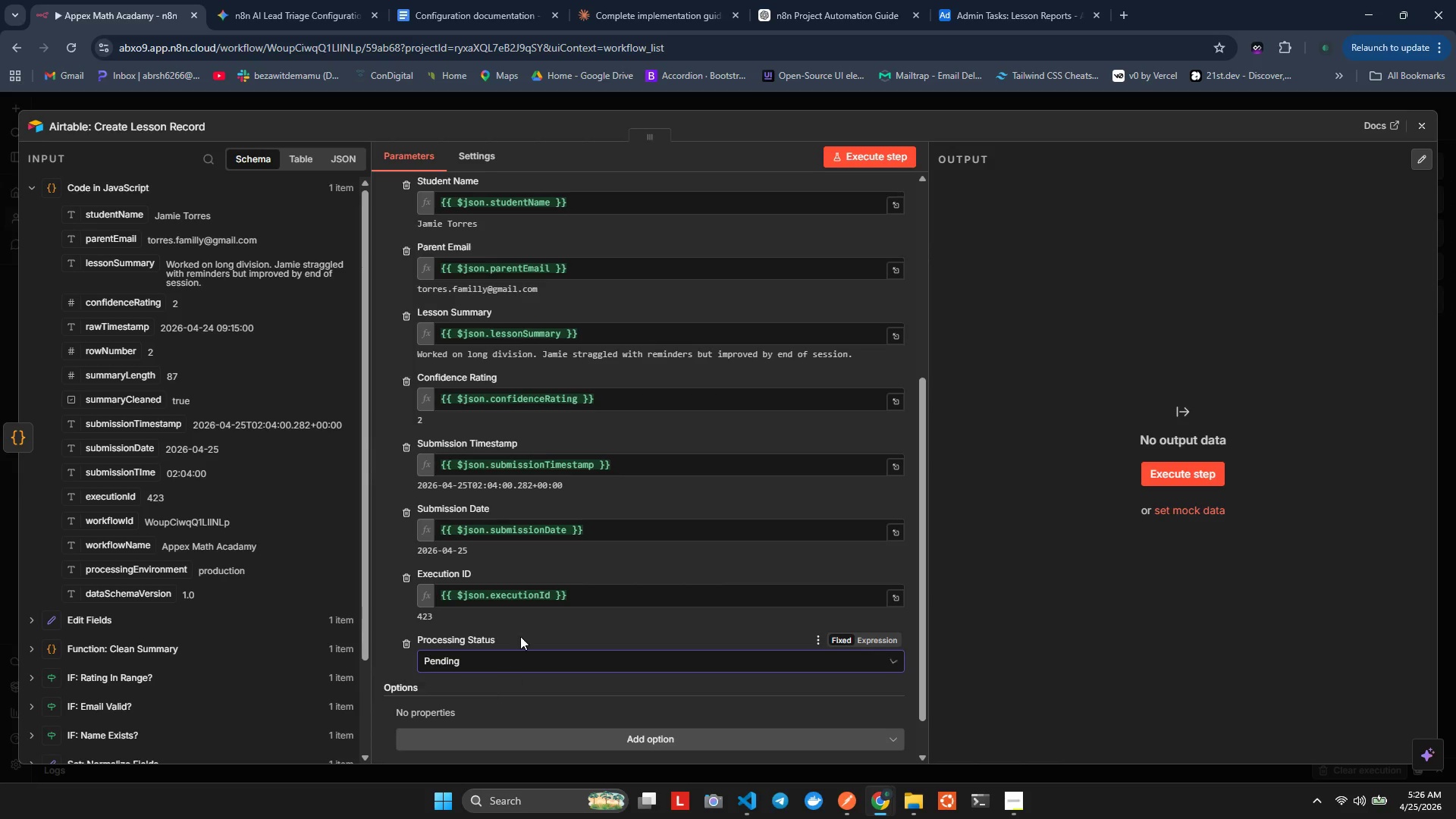 
scroll: coordinate [525, 633], scroll_direction: down, amount: 3.0
 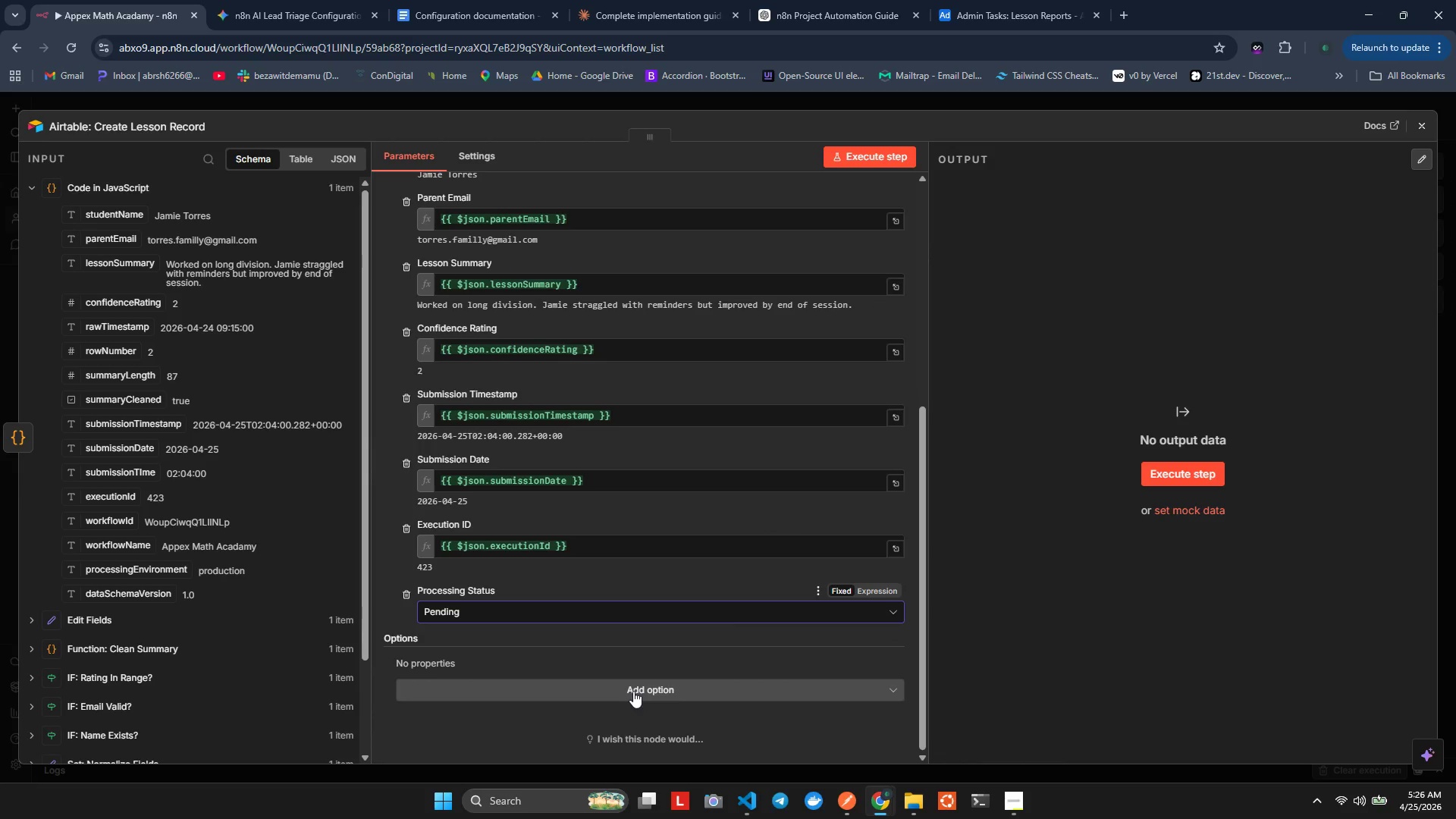 
left_click([633, 691])
 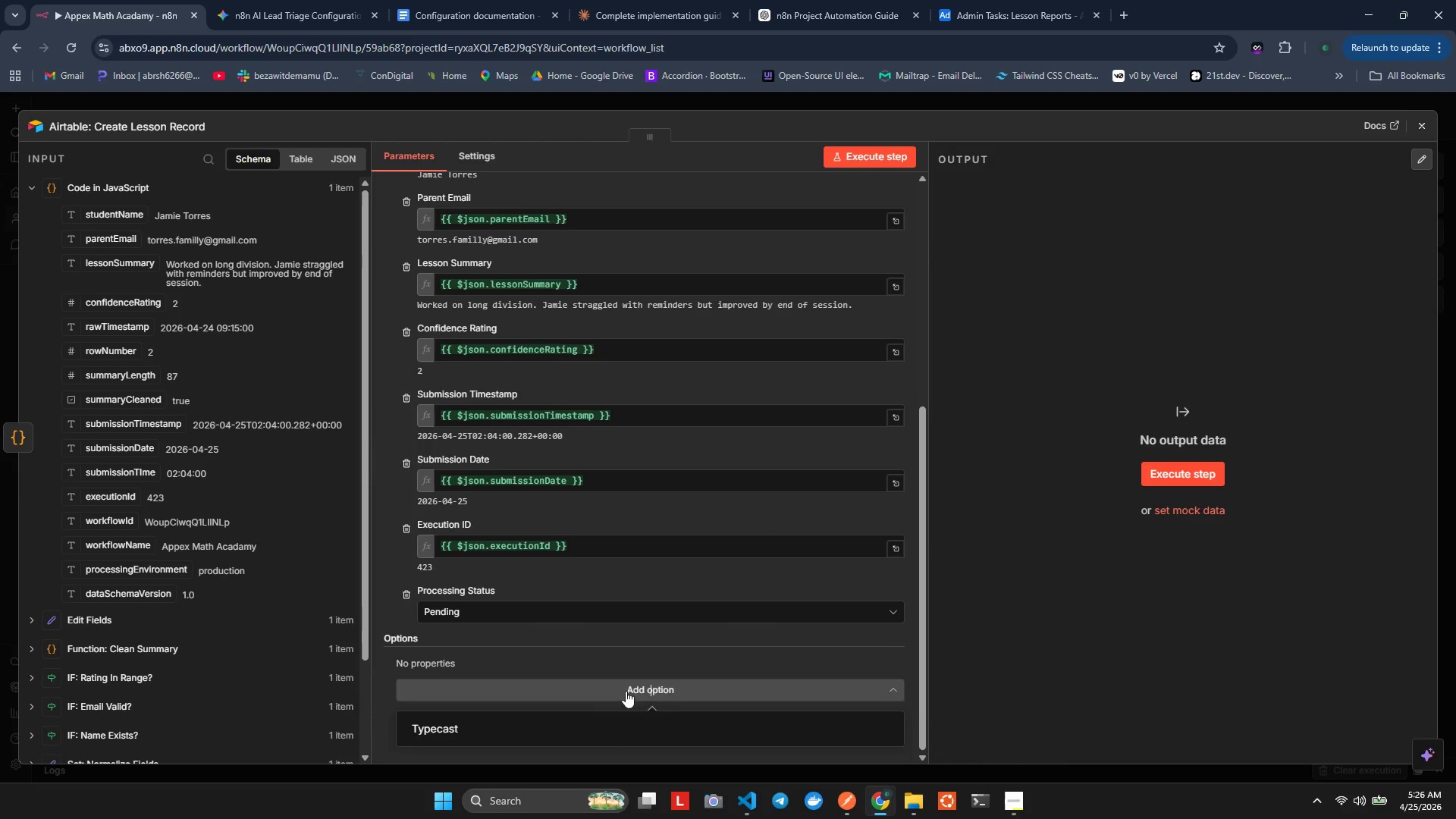 
scroll: coordinate [599, 688], scroll_direction: down, amount: 2.0
 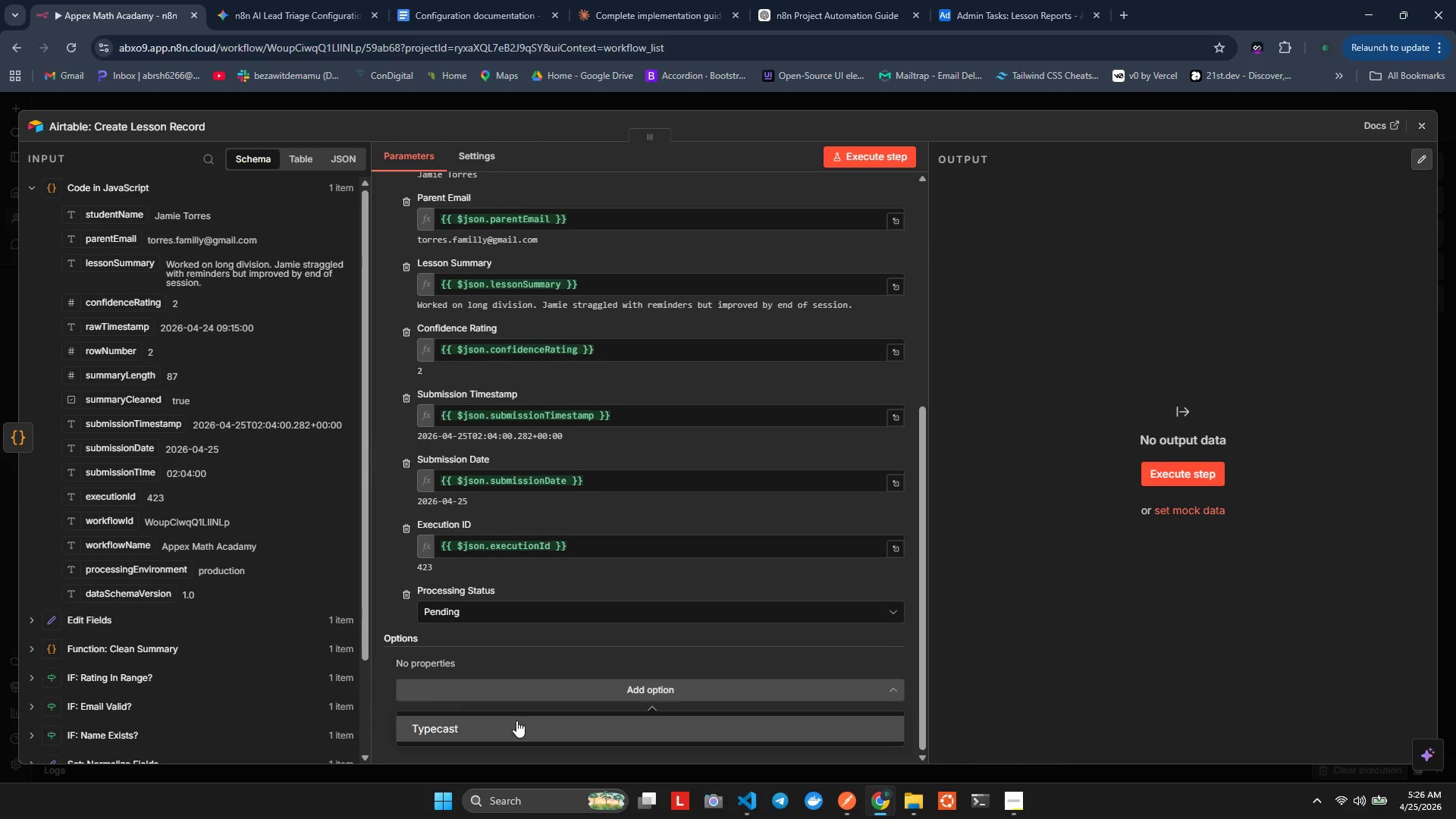 
left_click([516, 721])
 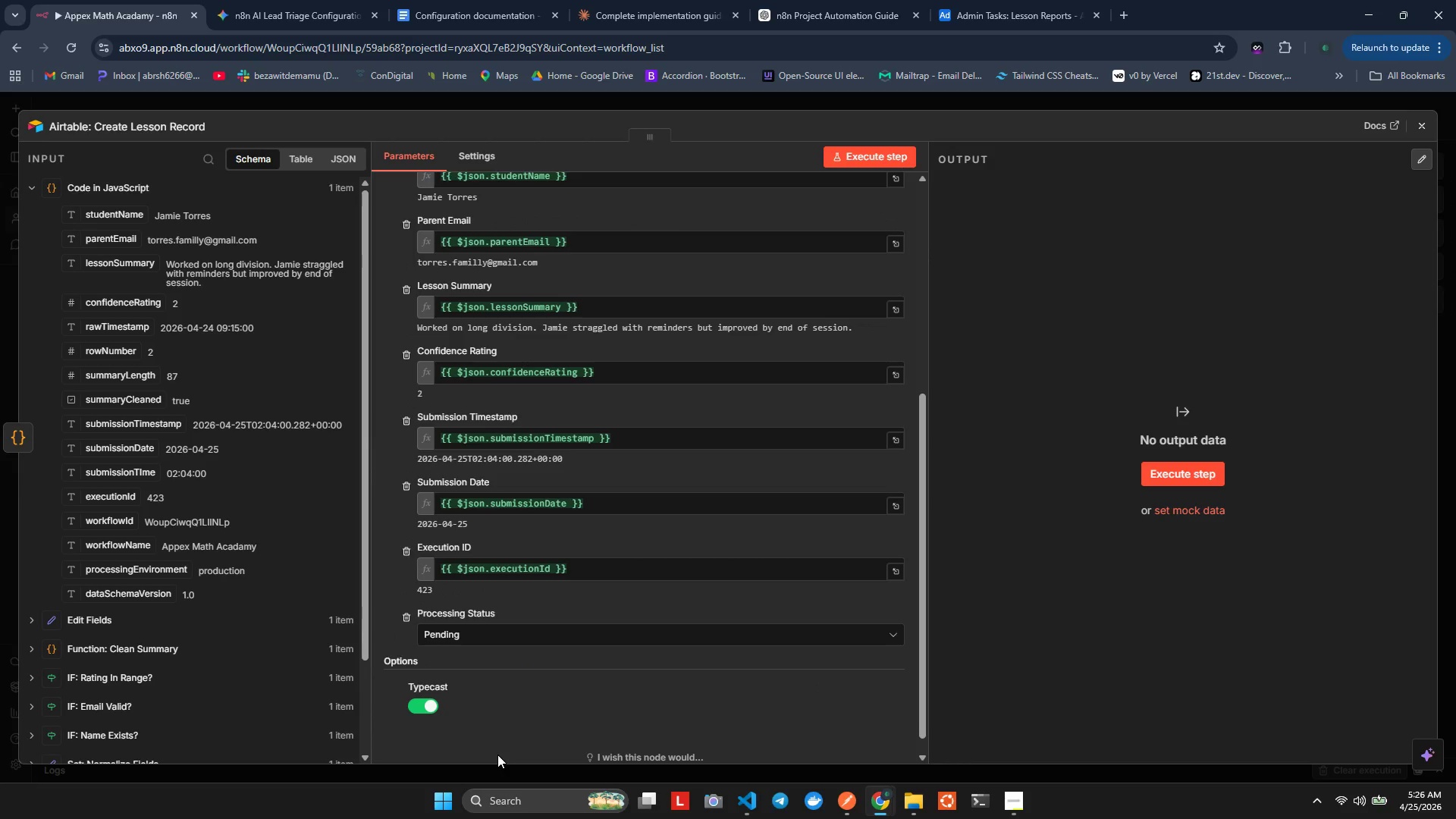 
wait(6.3)
 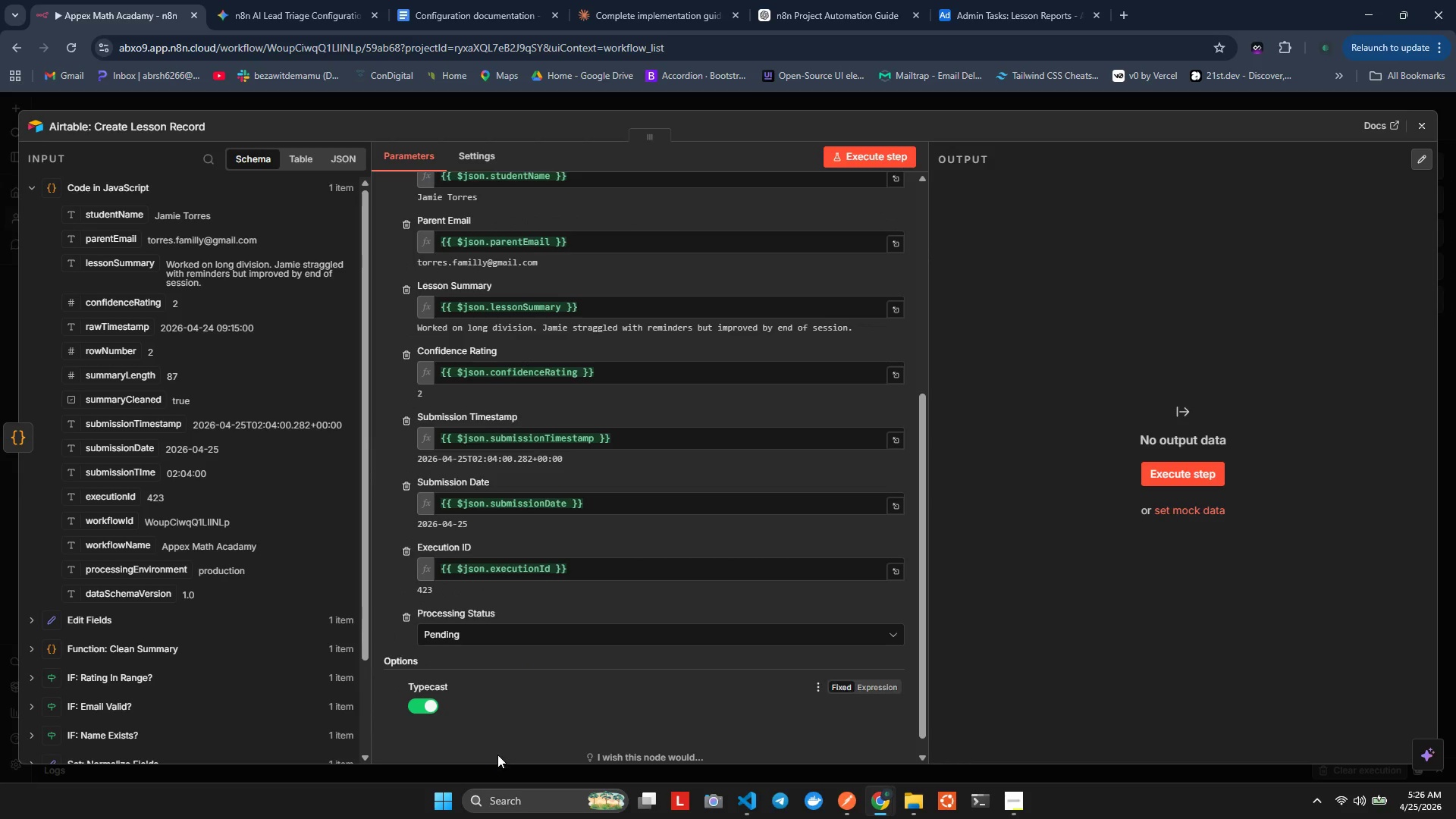 
left_click([487, 148])
 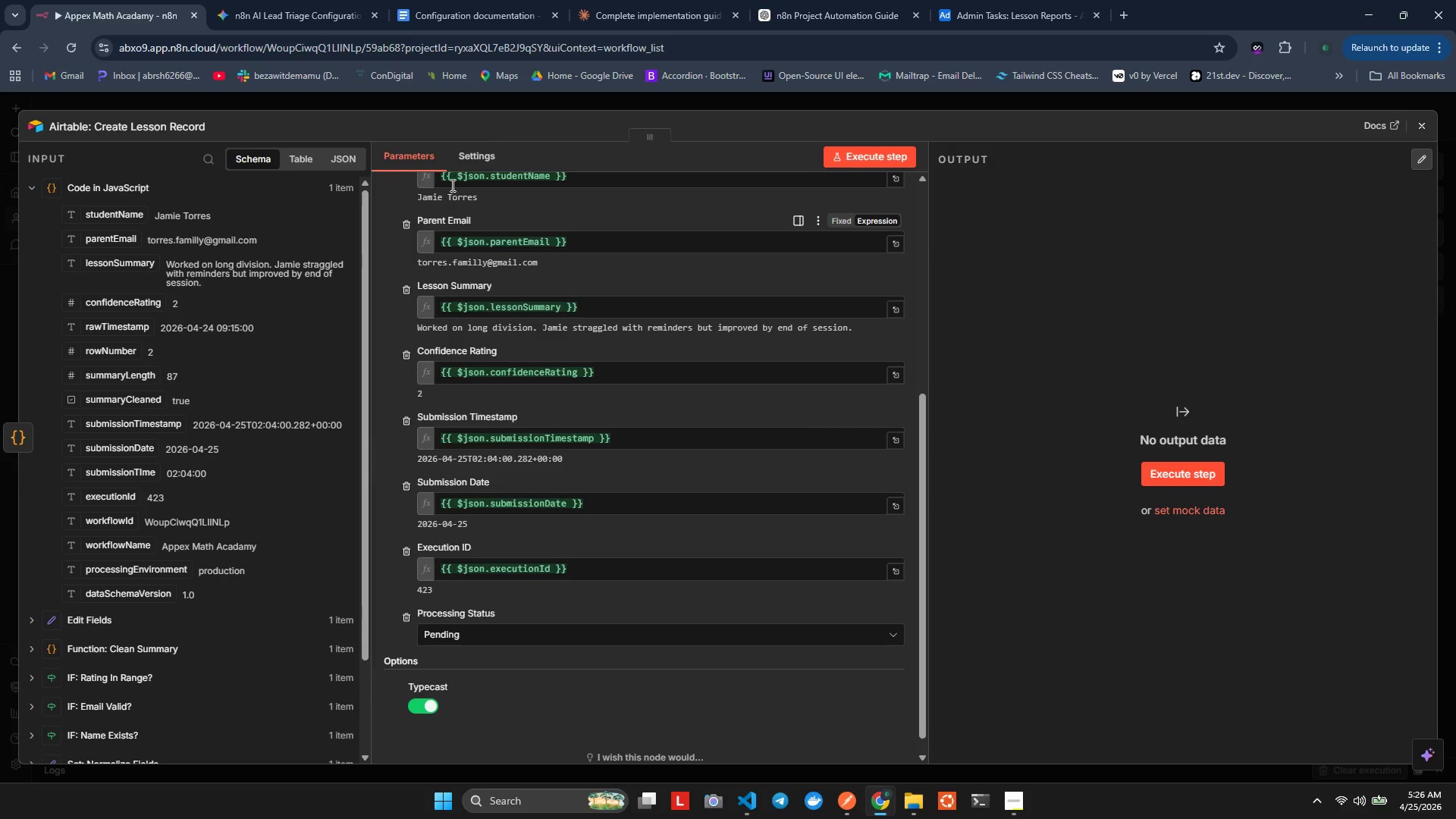 
left_click([471, 163])
 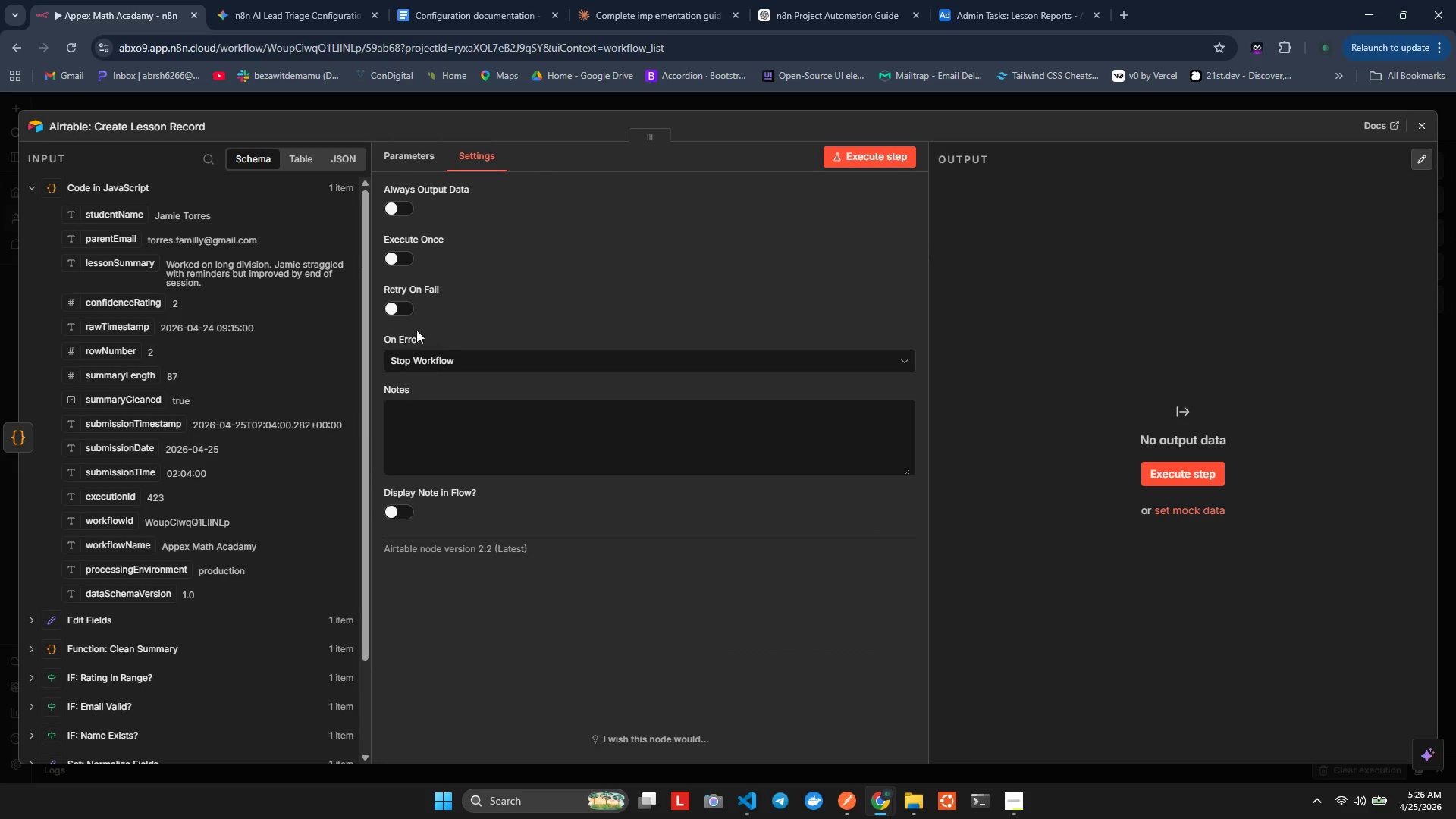 
left_click([398, 310])
 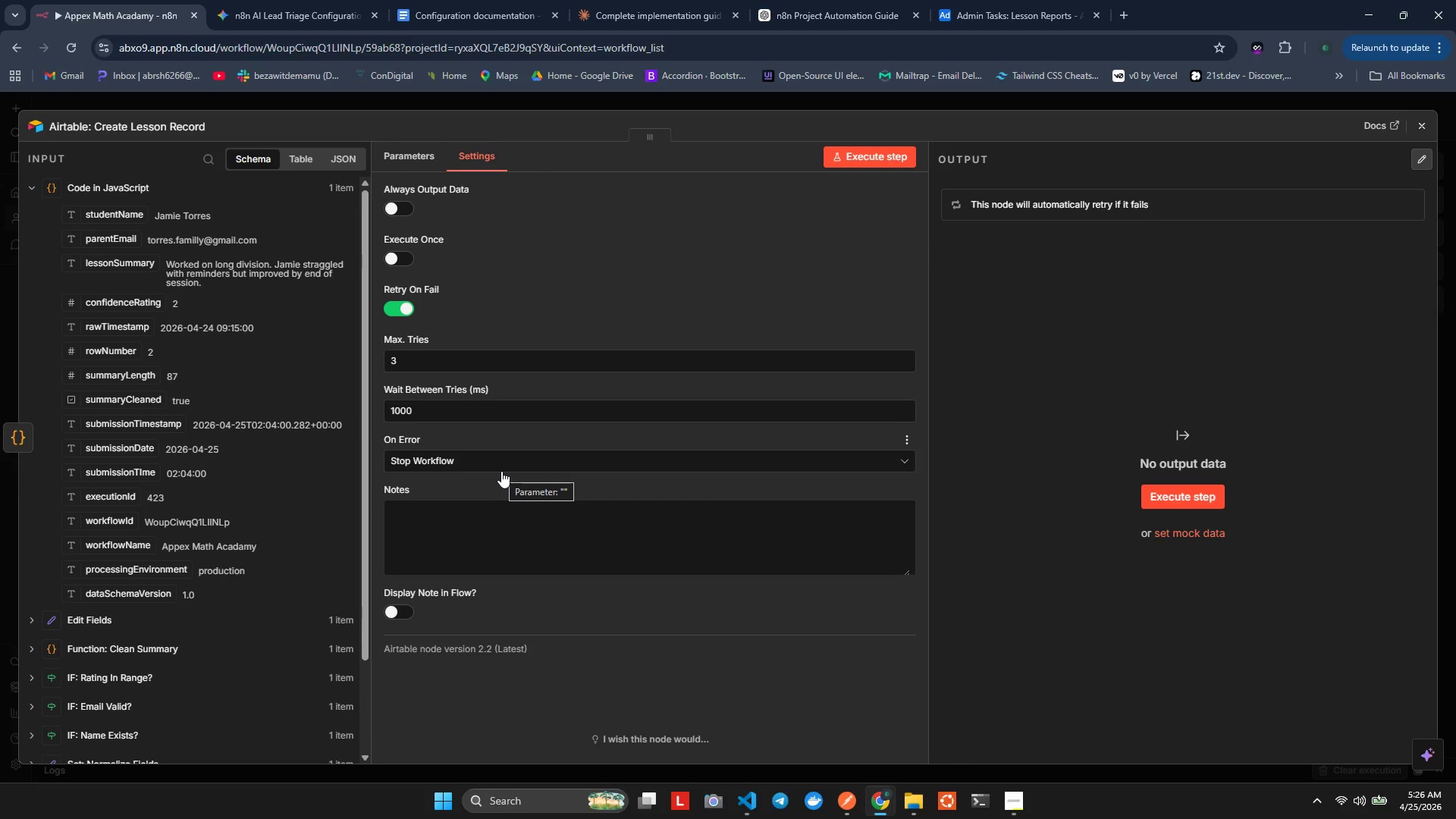 
wait(8.25)
 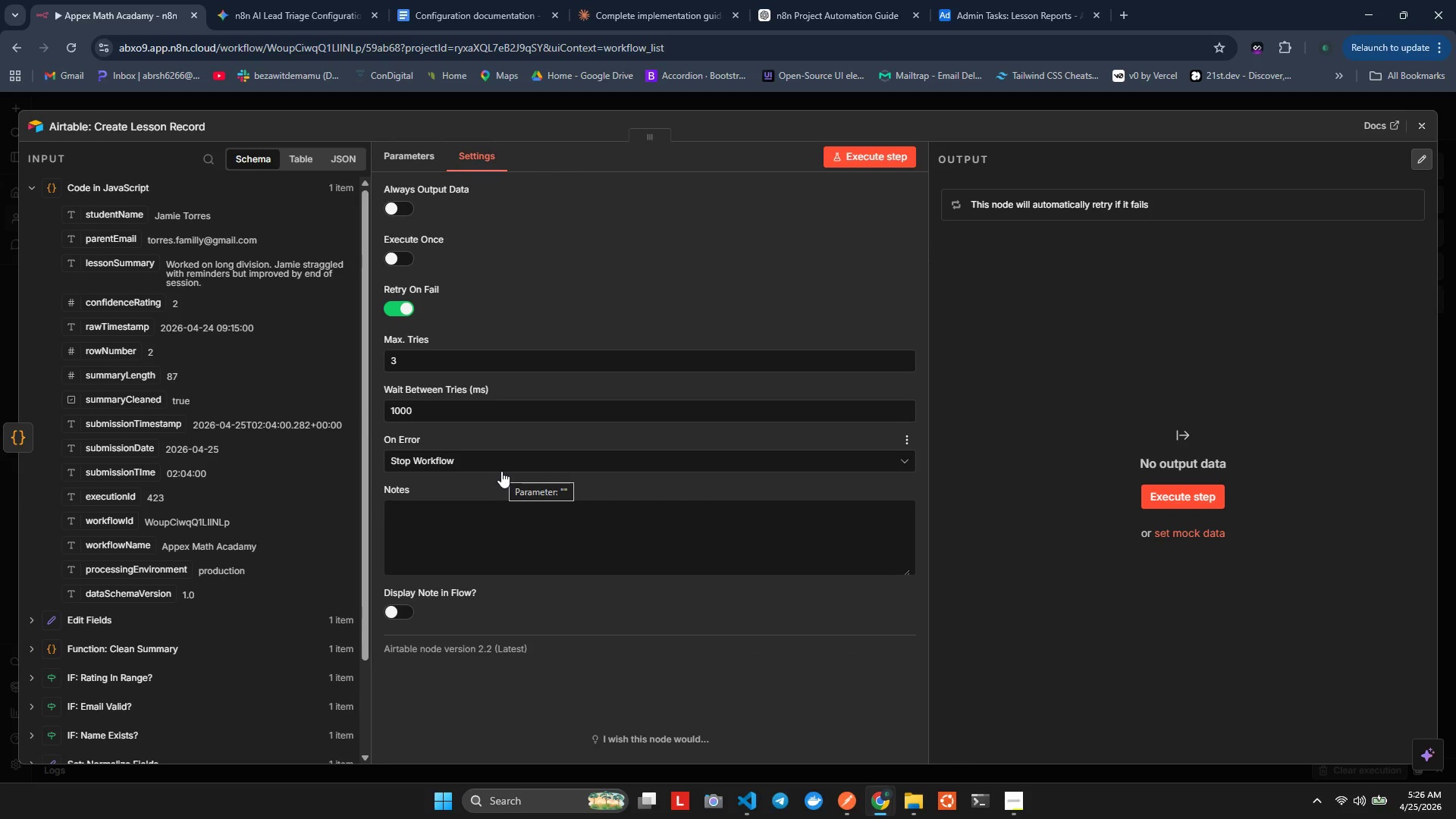 
left_click([430, 455])
 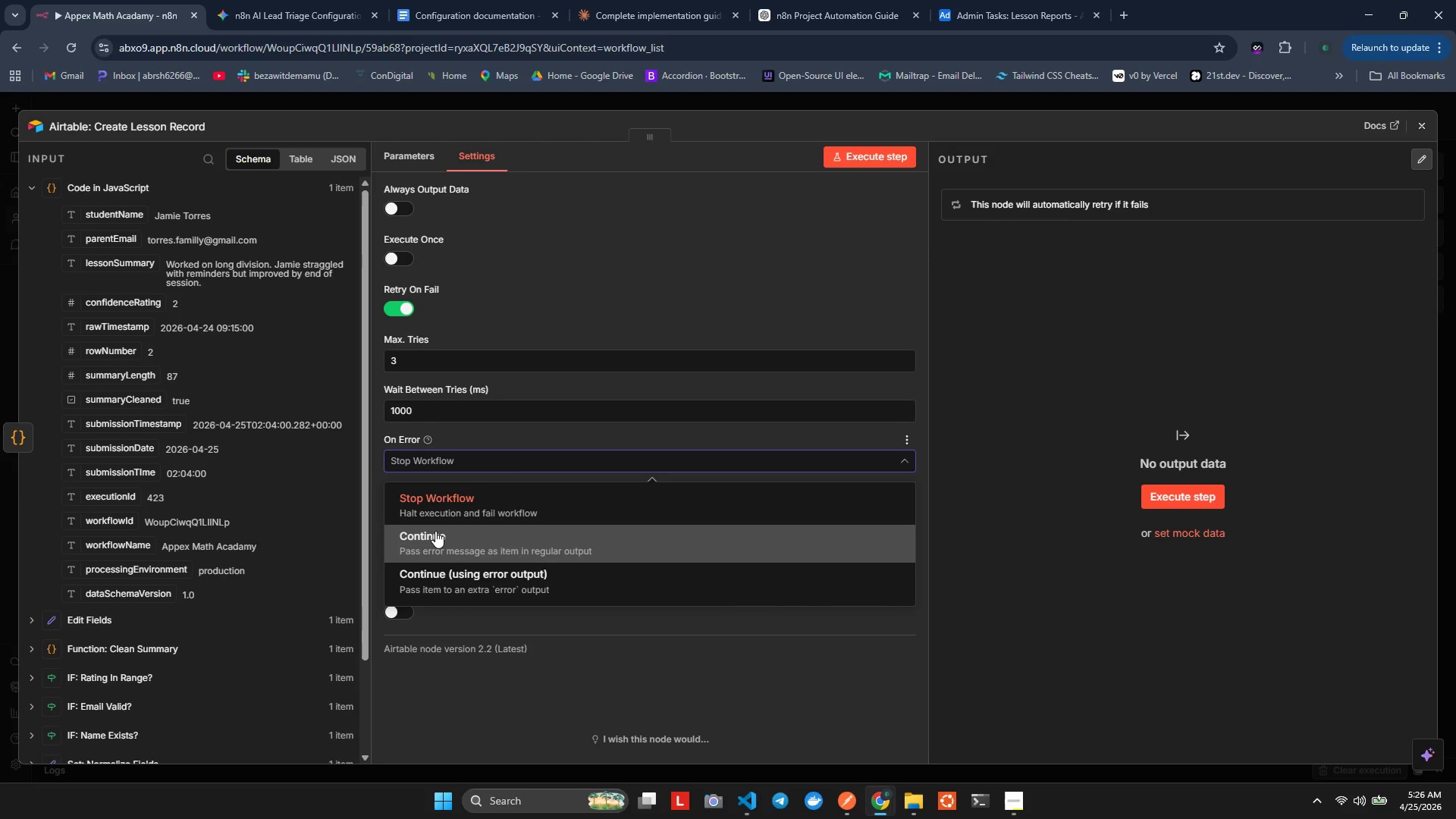 
left_click([435, 531])
 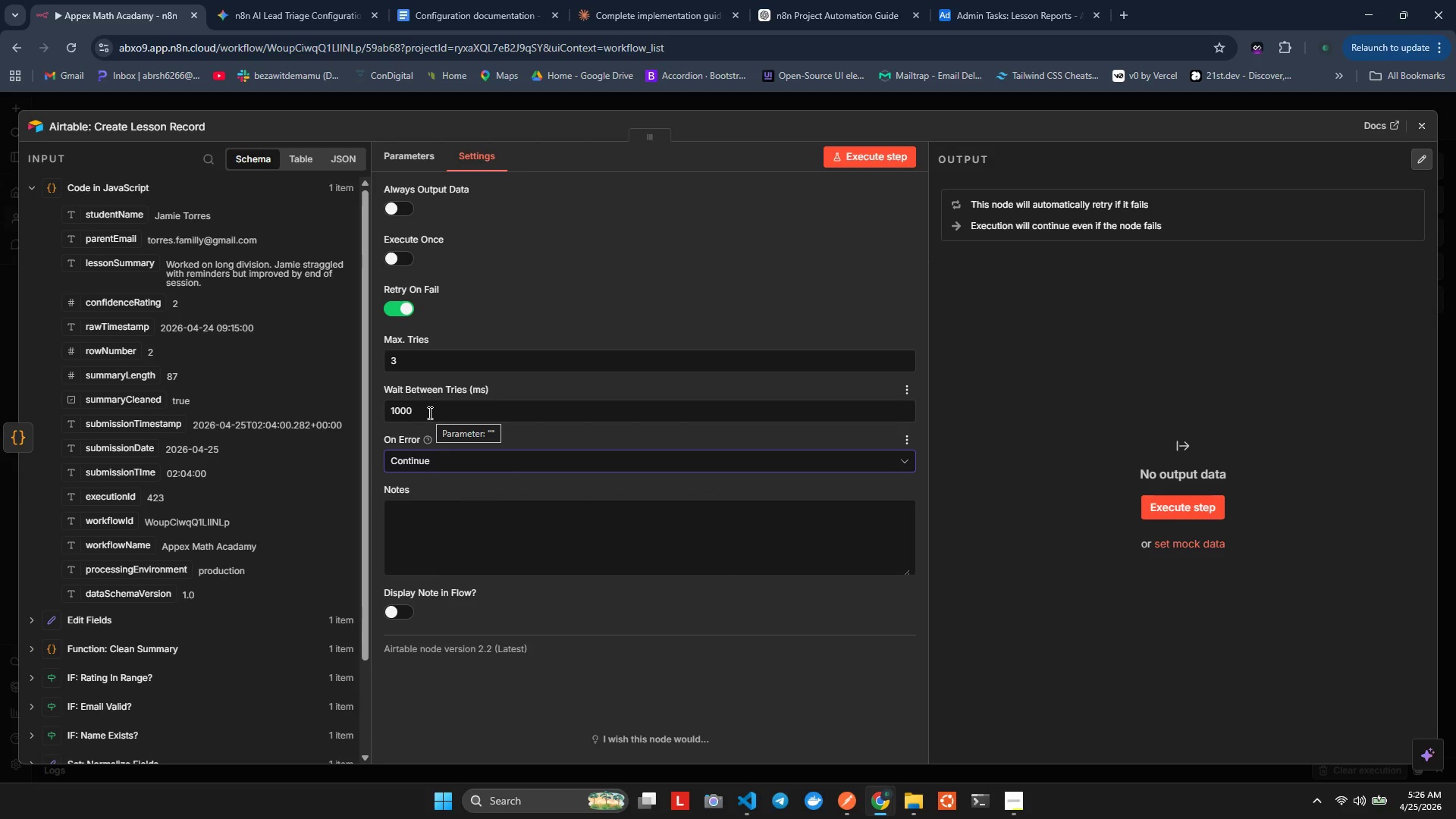 
wait(7.23)
 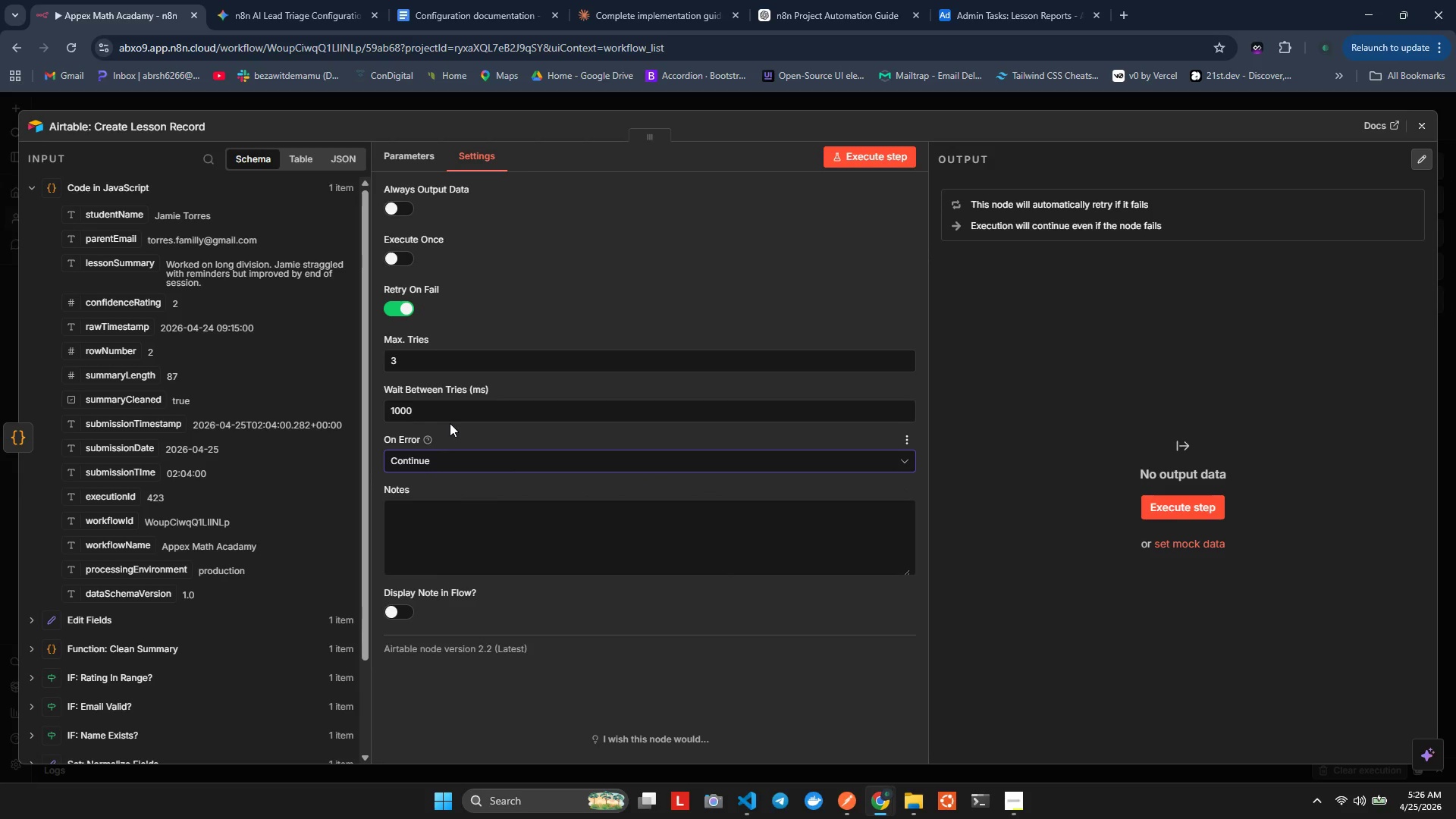 
left_click([399, 306])
 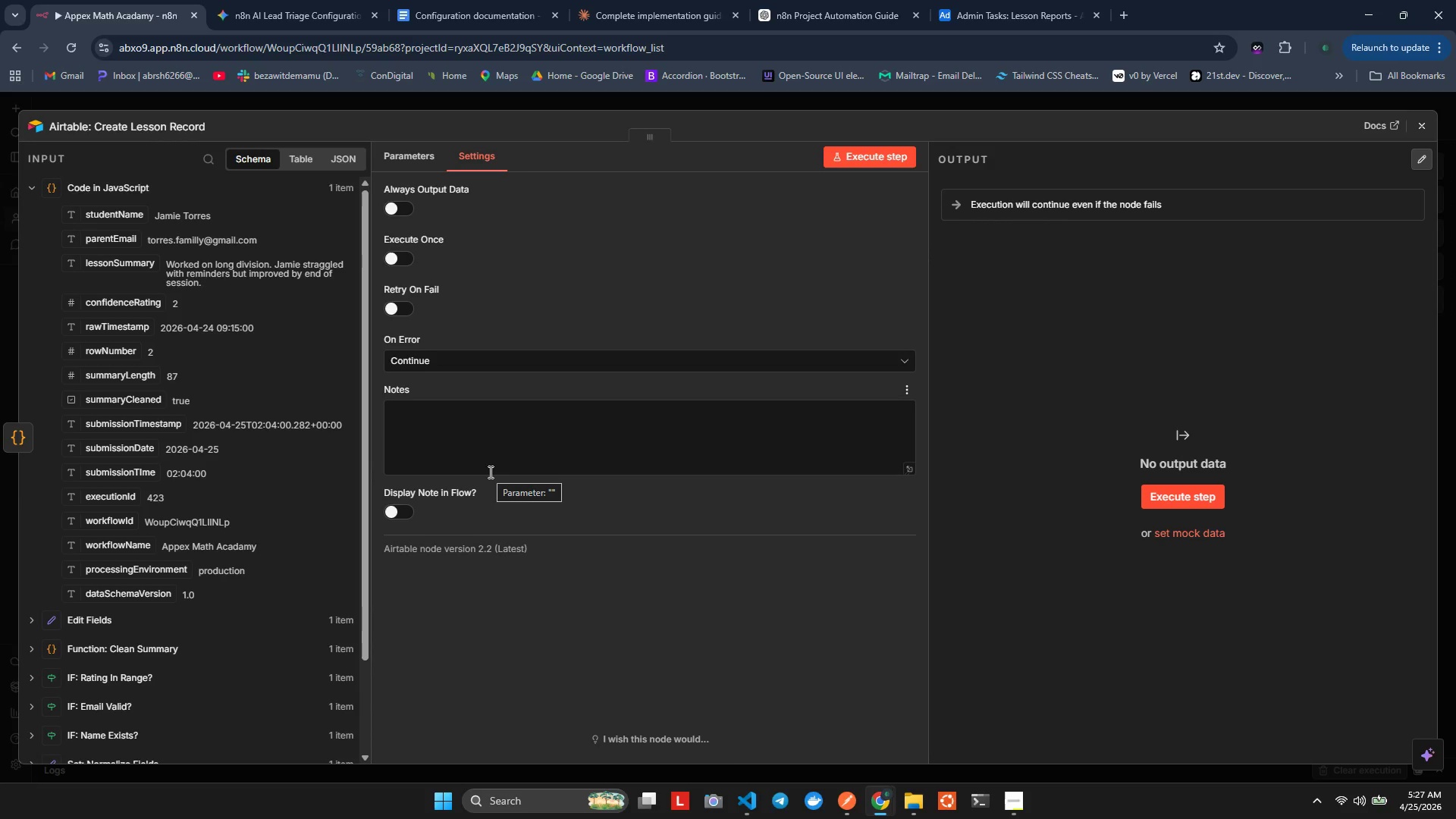 
wait(36.73)
 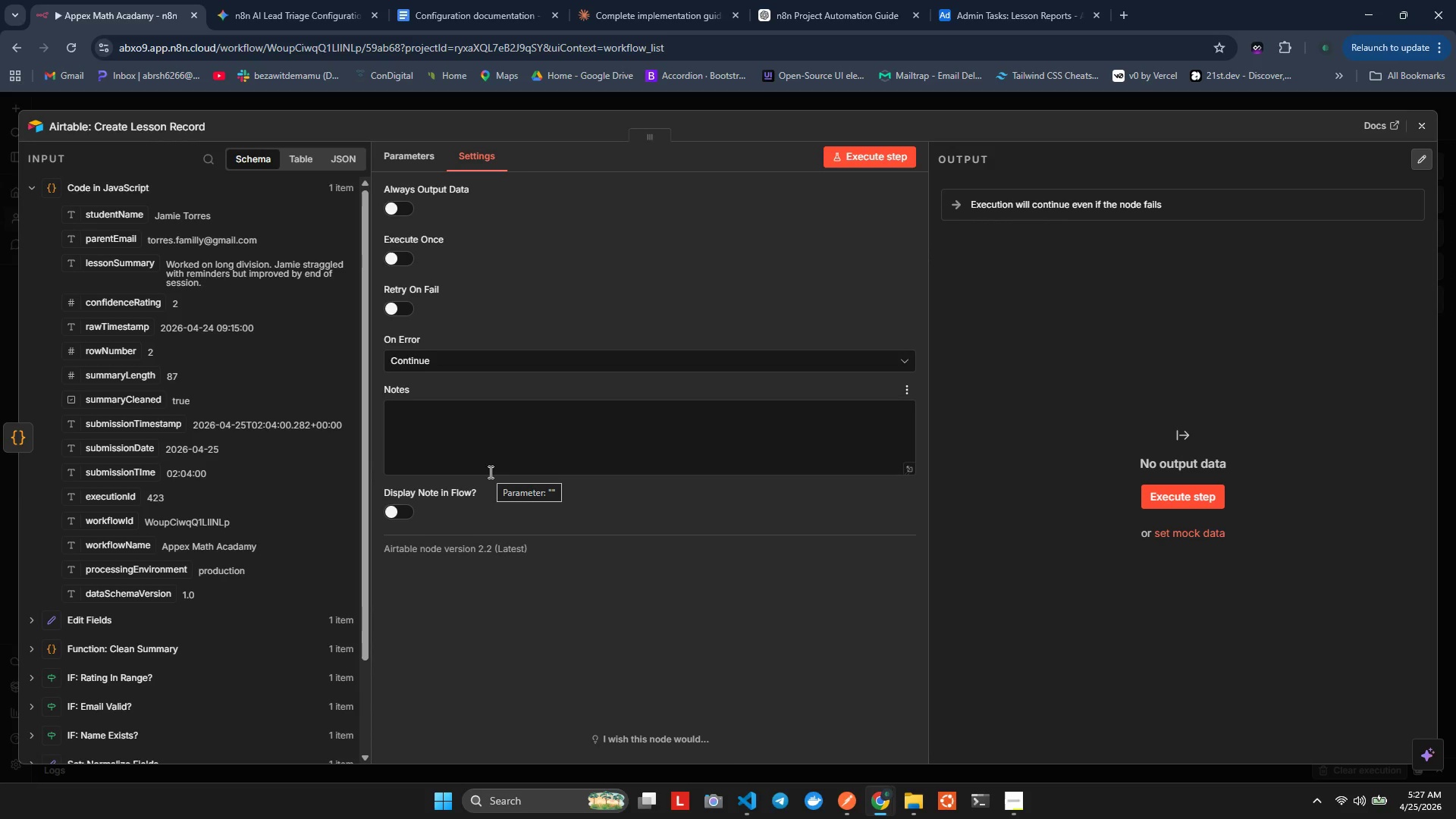 
left_click([842, 147])
 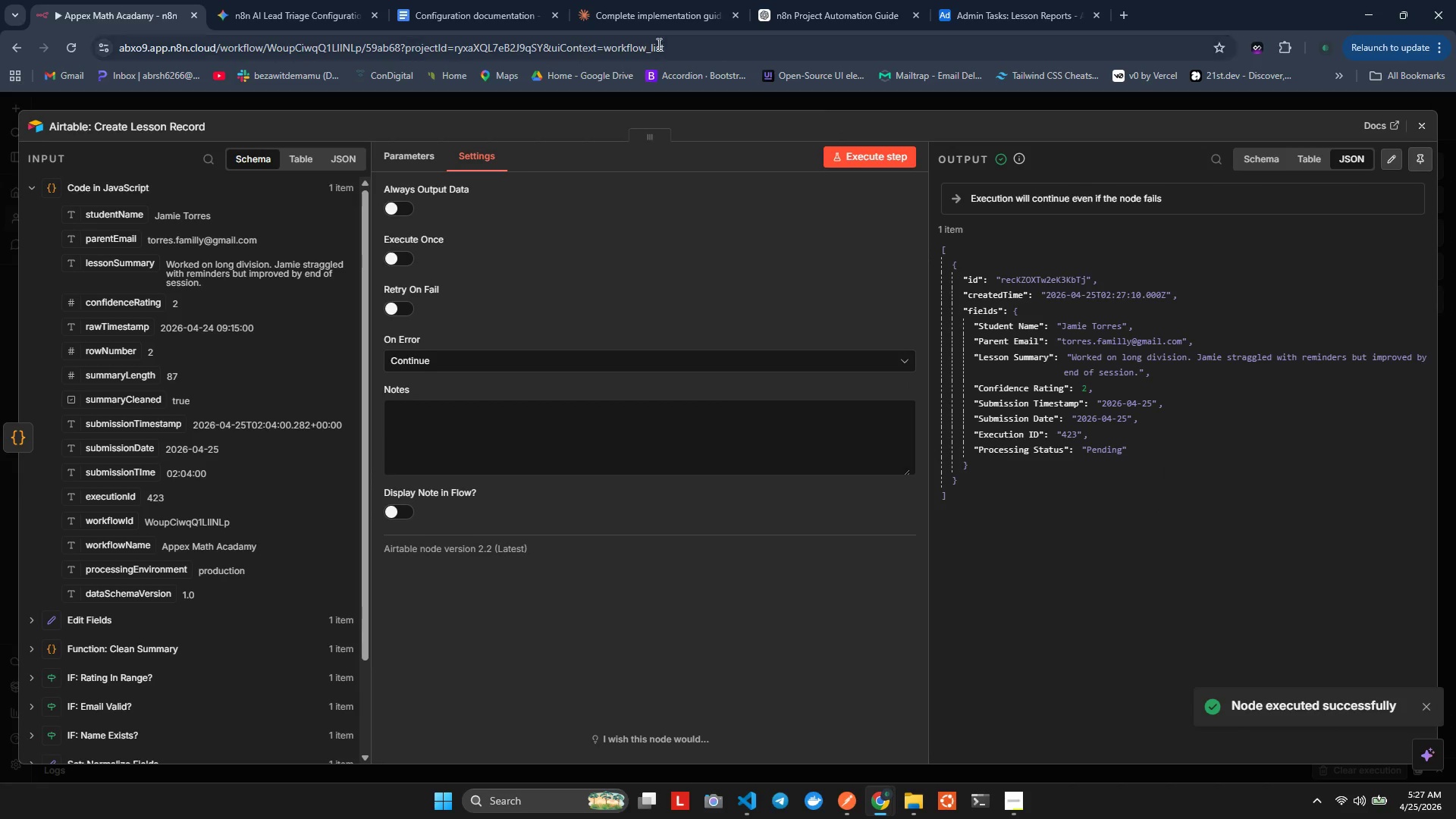 
wait(5.7)
 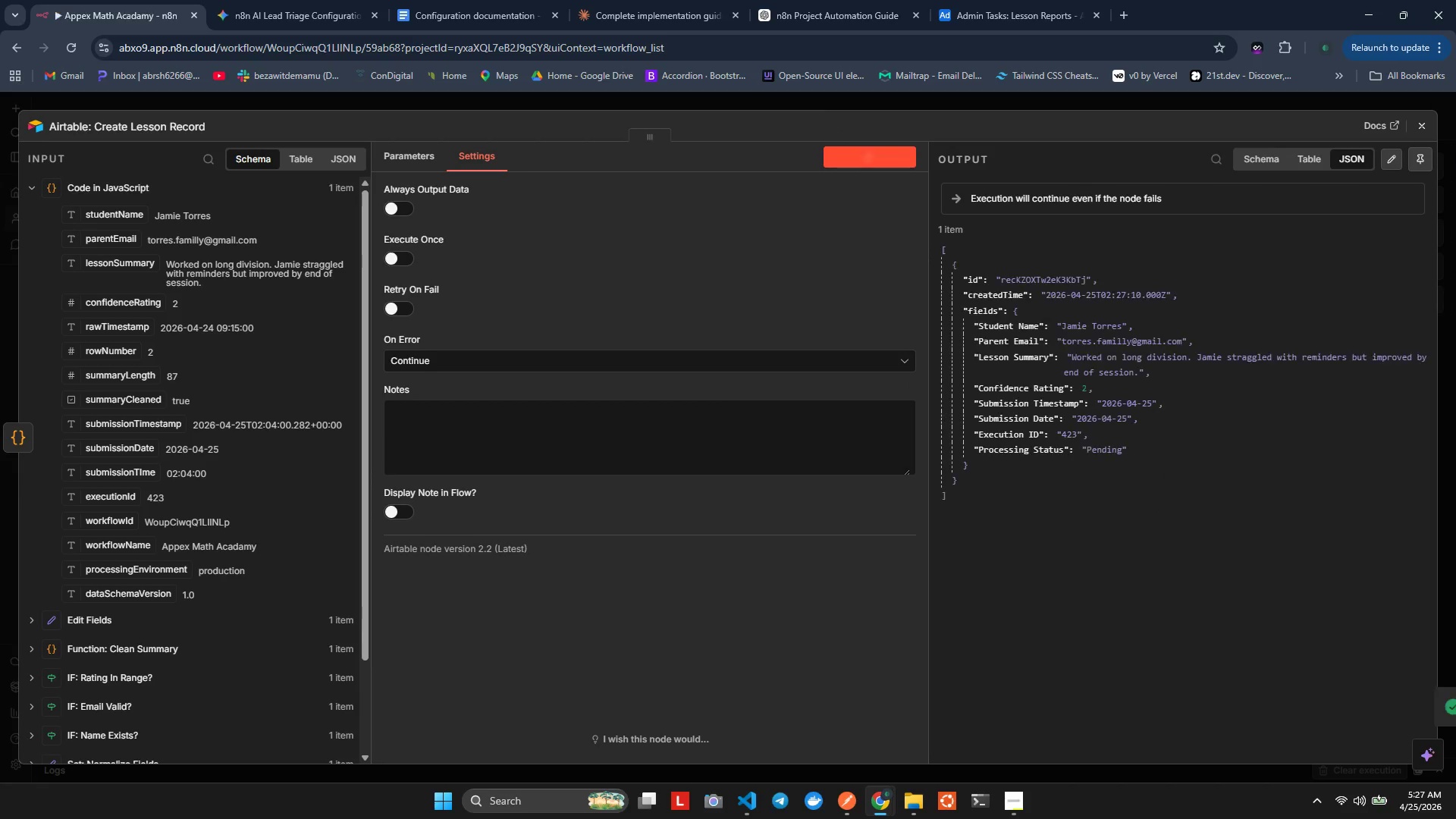 
left_click([407, 152])
 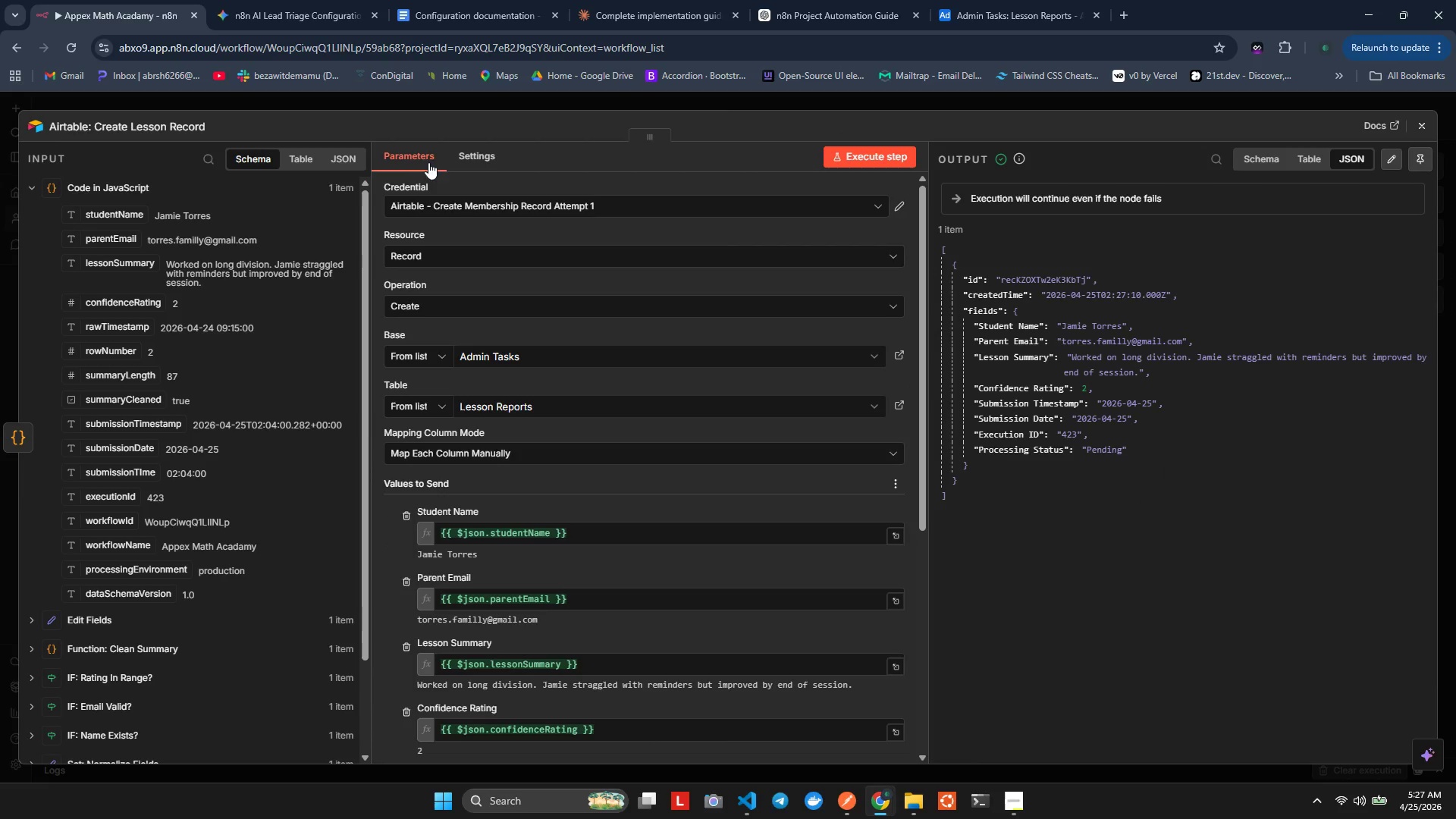 
scroll: coordinate [485, 299], scroll_direction: down, amount: 10.0
 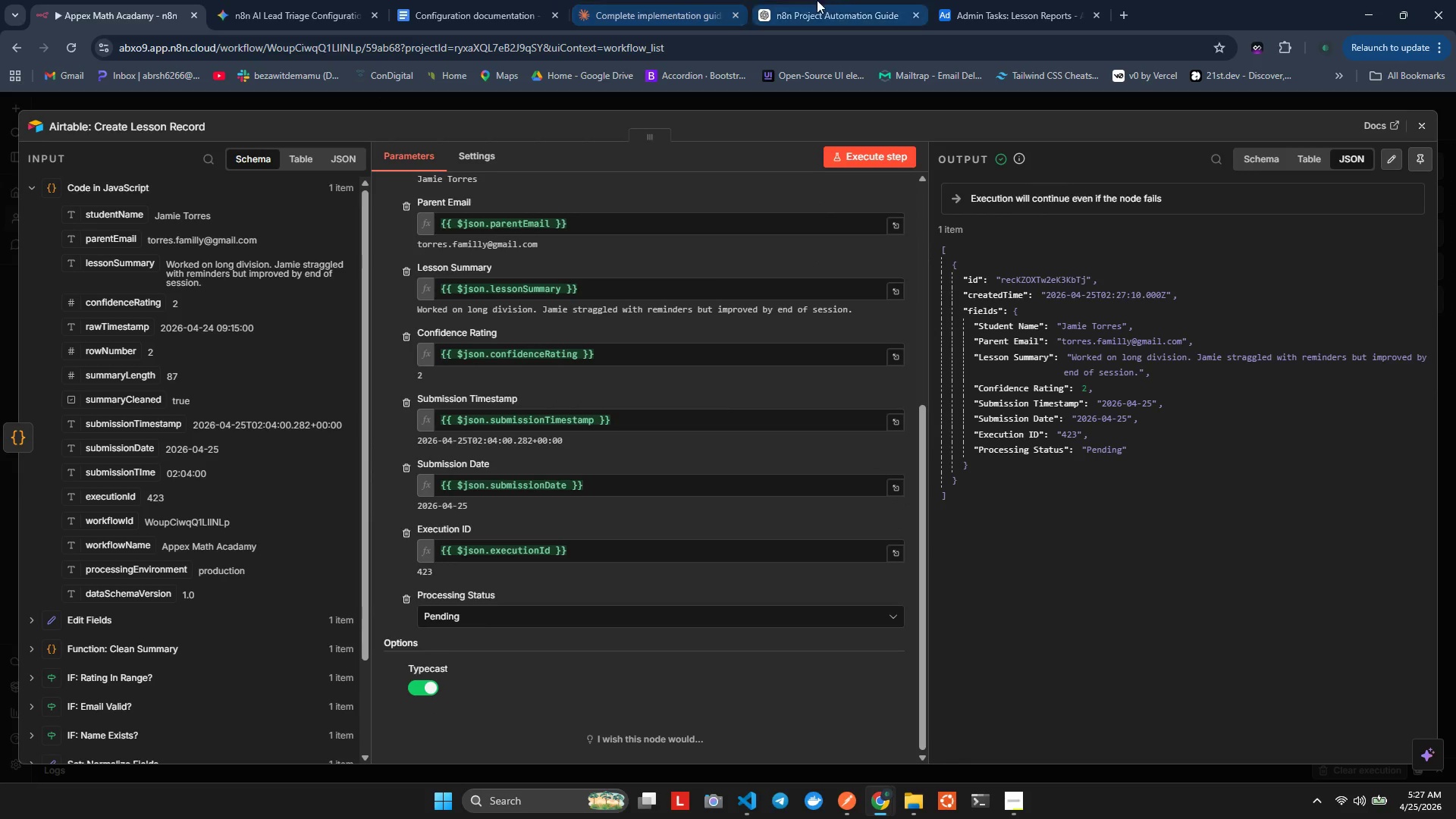 
left_click([962, 0])
 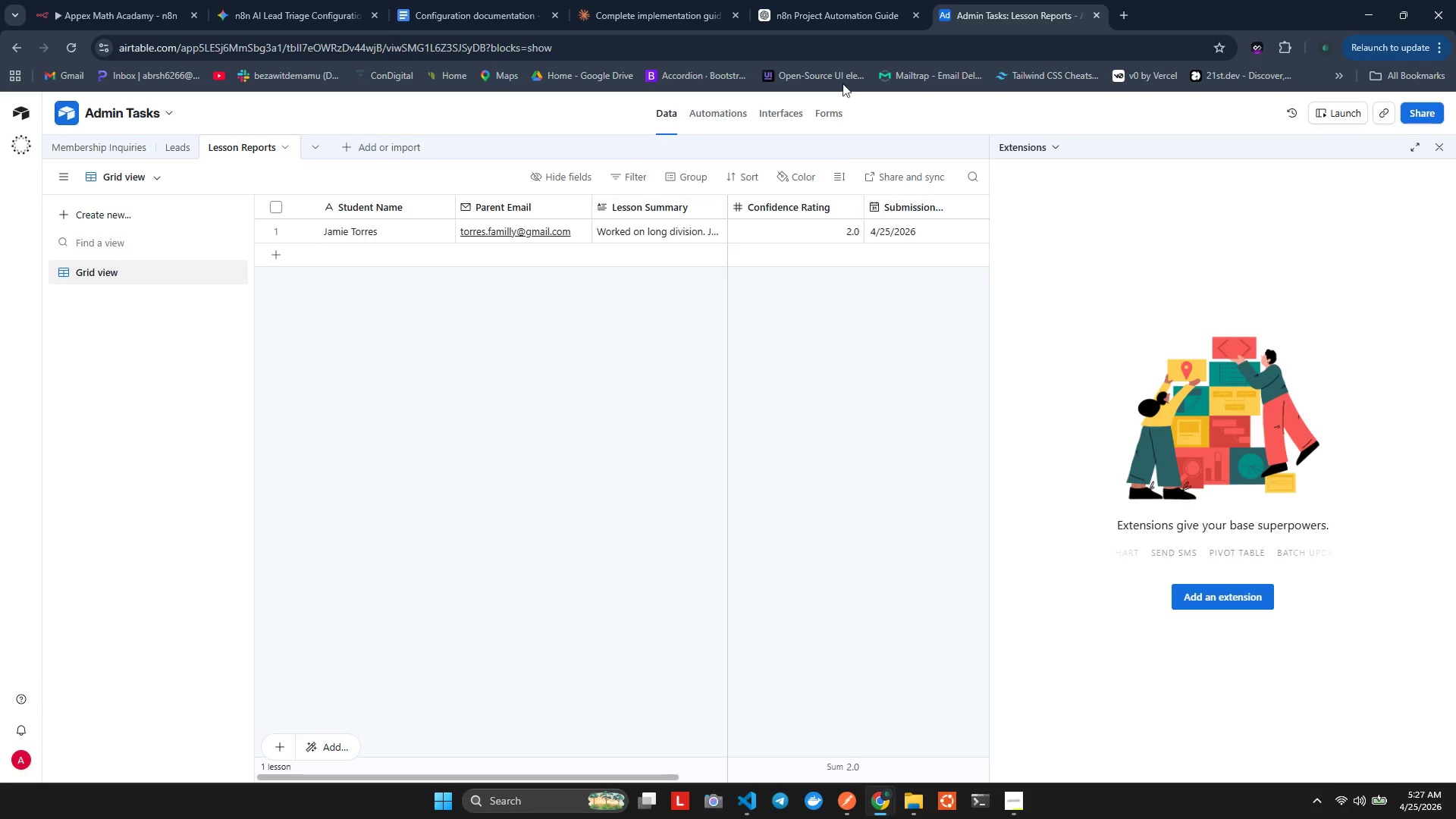 
left_click([155, 0])
 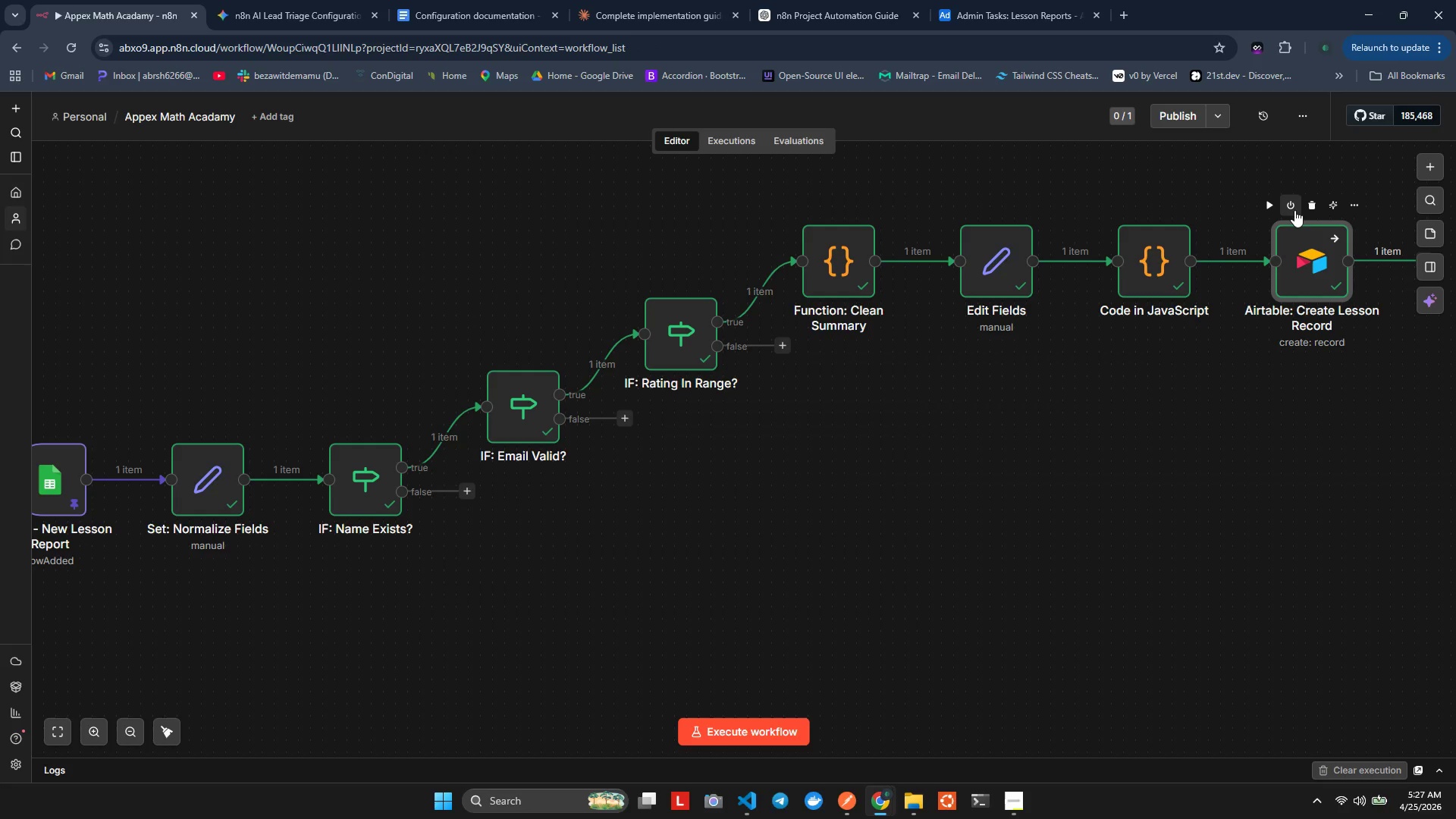 
scroll: coordinate [1164, 342], scroll_direction: down, amount: 2.0
 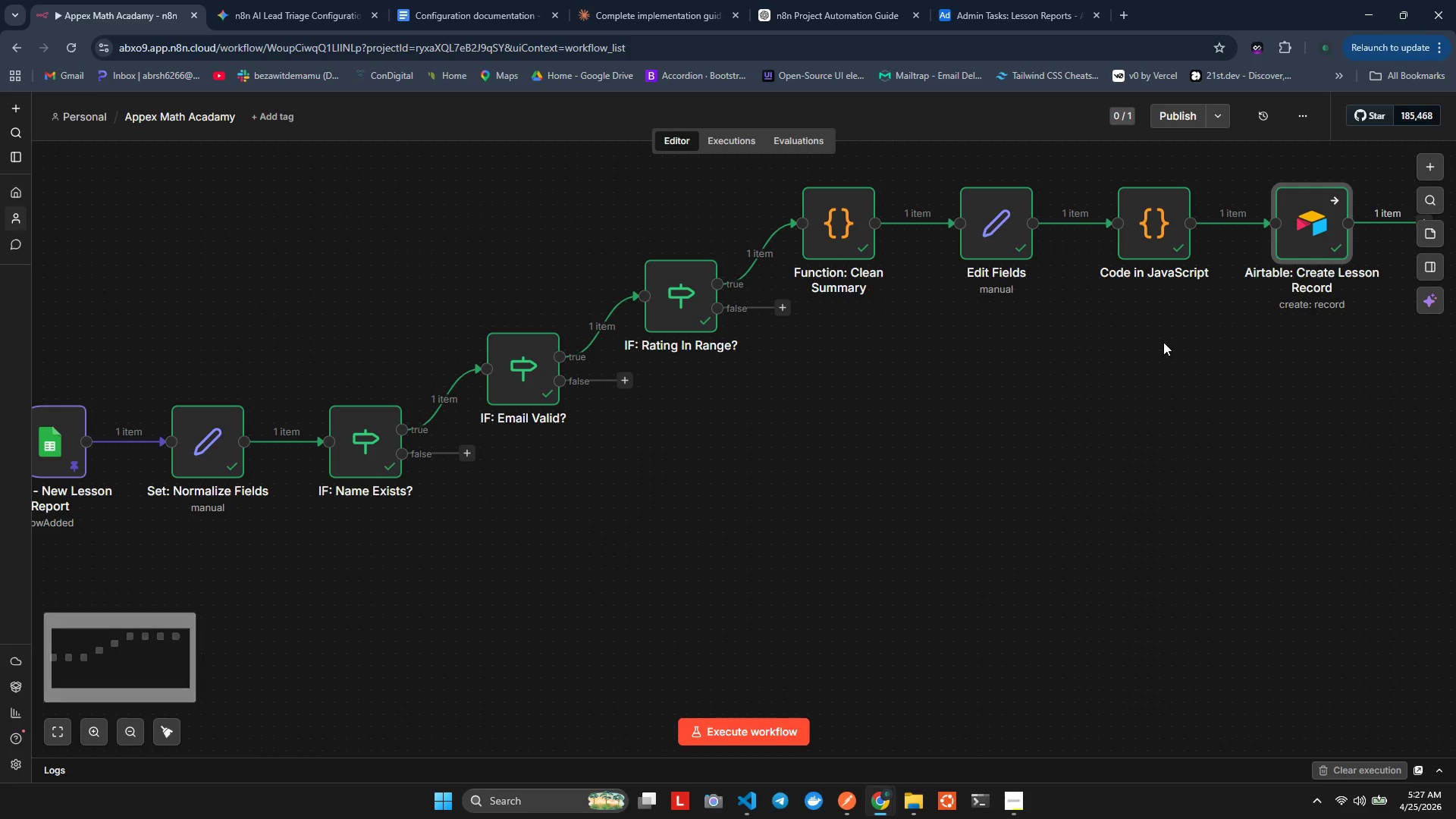 
hold_key(key=ControlLeft, duration=1.09)
scroll: coordinate [1163, 341], scroll_direction: down, amount: 2.0
 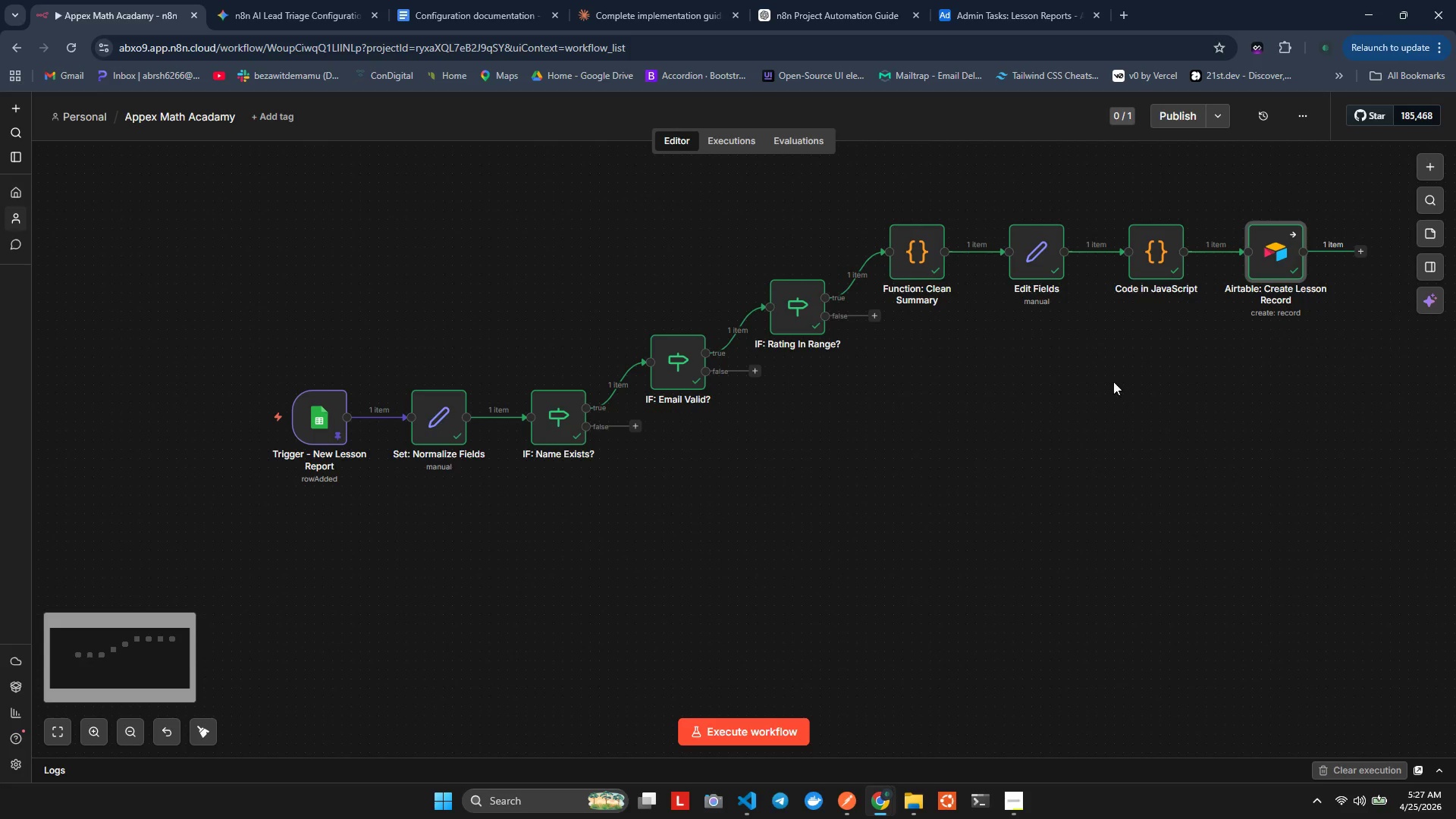 
hold_key(key=ShiftLeft, duration=2.5)
scroll: coordinate [1067, 395], scroll_direction: none, amount: 0.0
 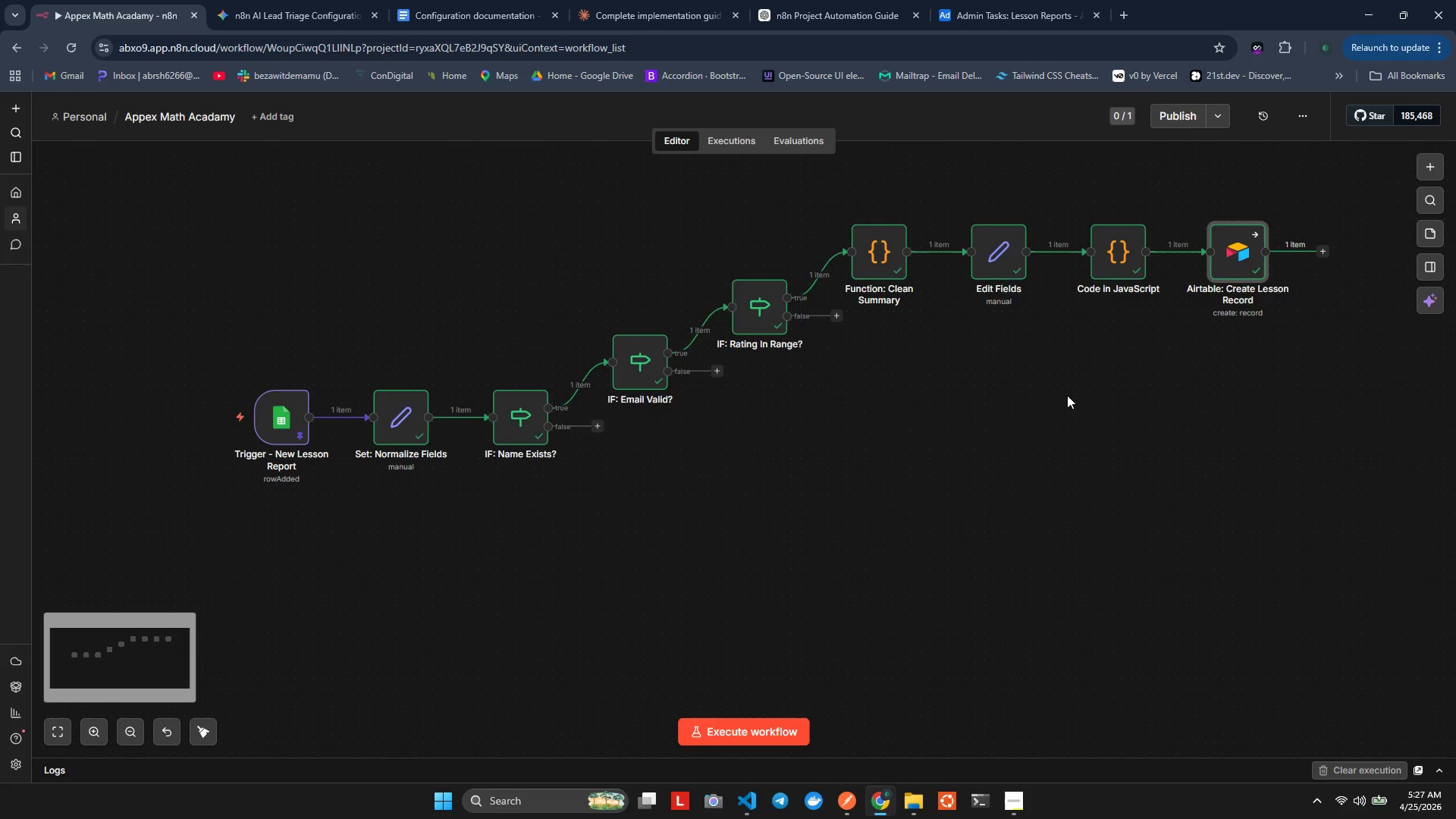 
scroll: coordinate [1066, 396], scroll_direction: down, amount: 2.0
 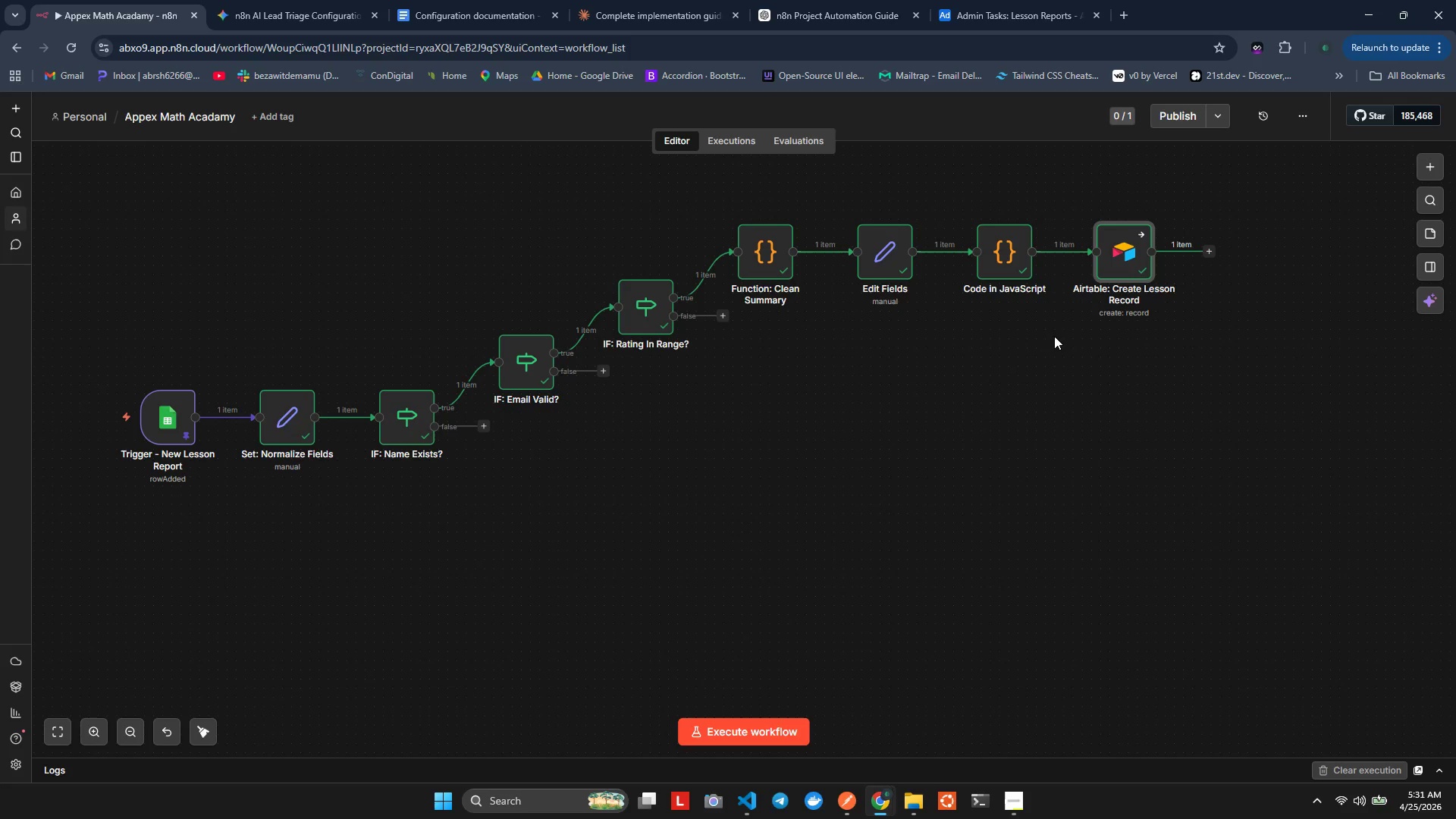 
wait(227.16)
 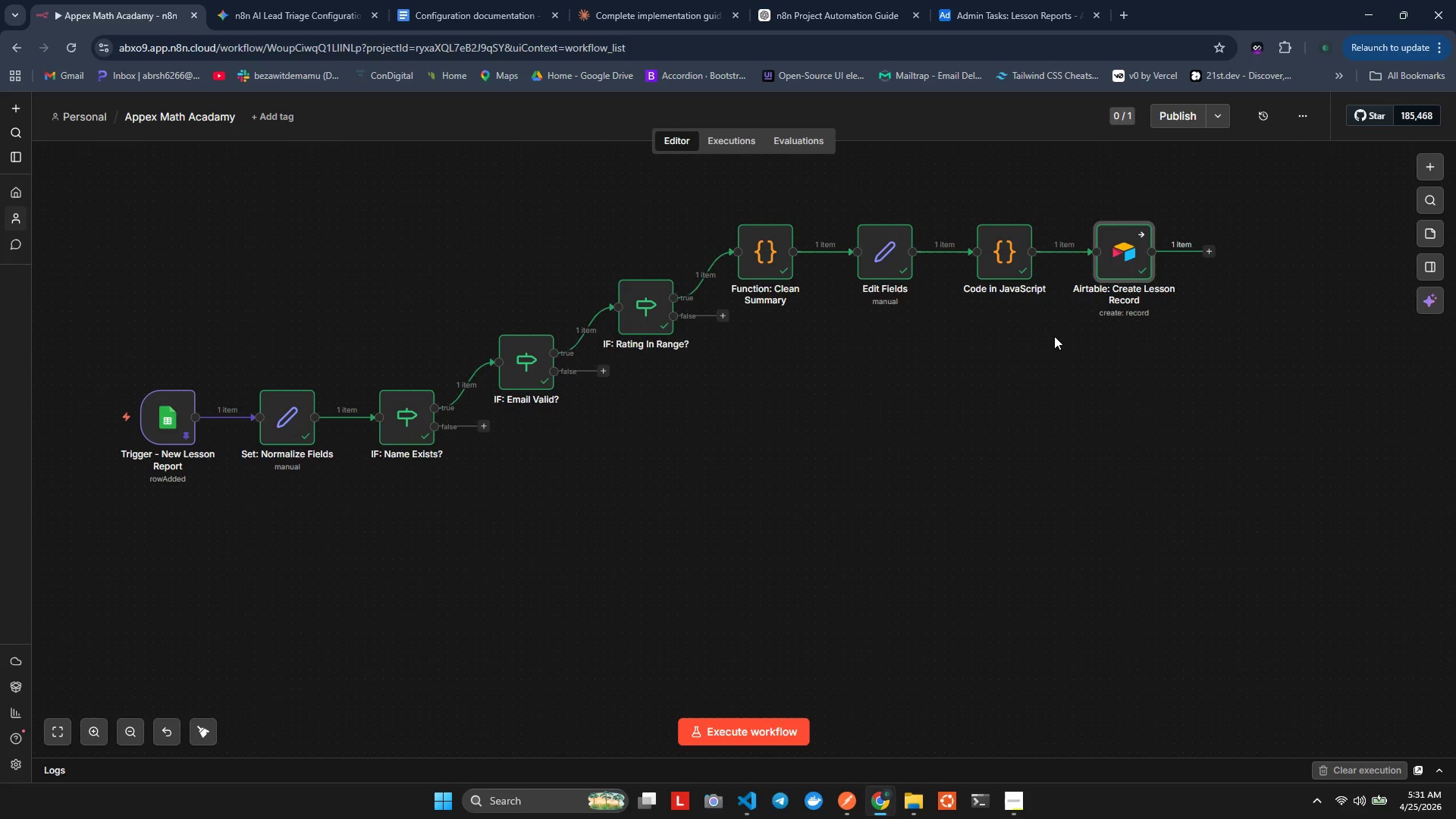 
type(if)
 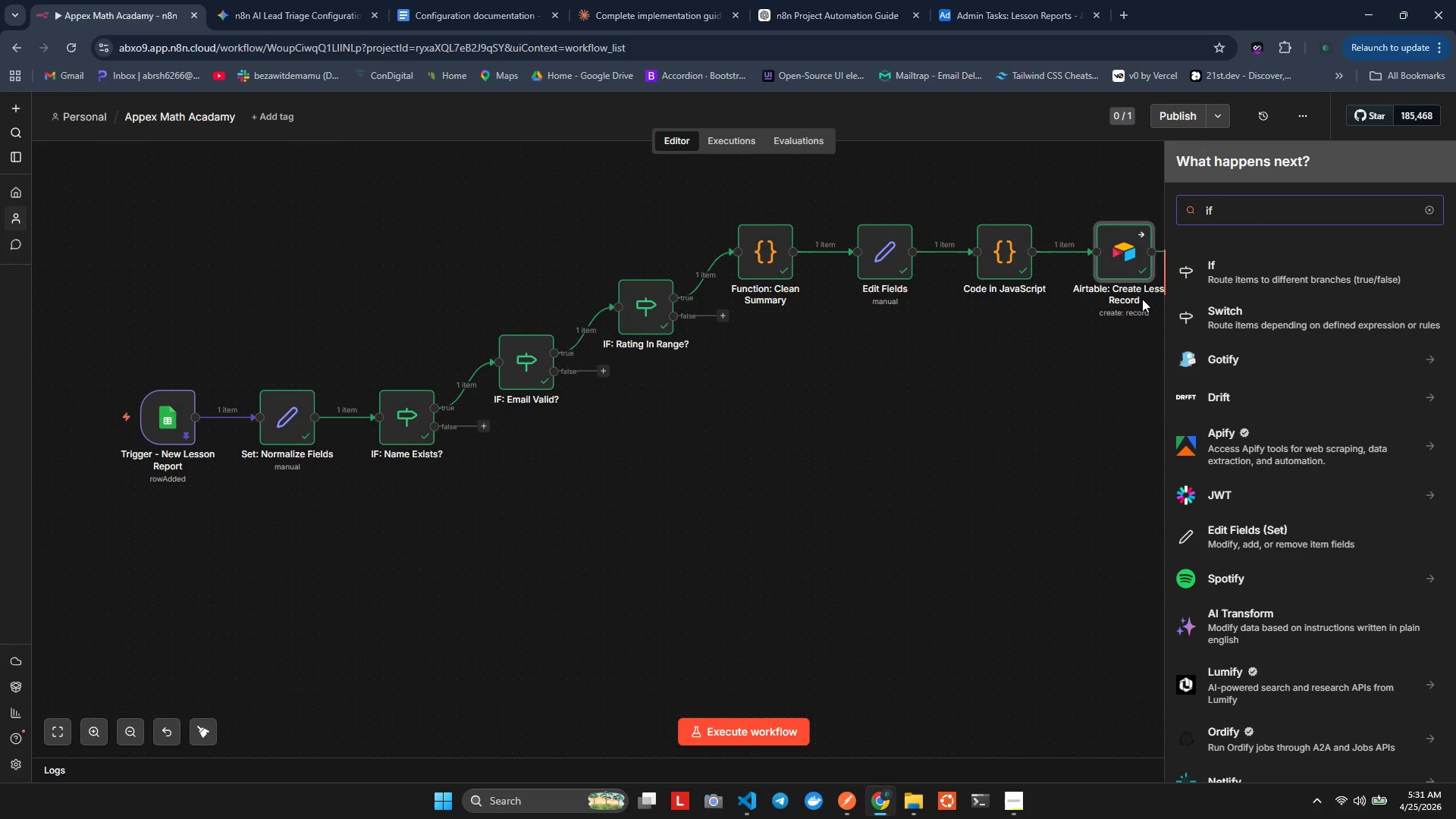 
left_click([1199, 279])
 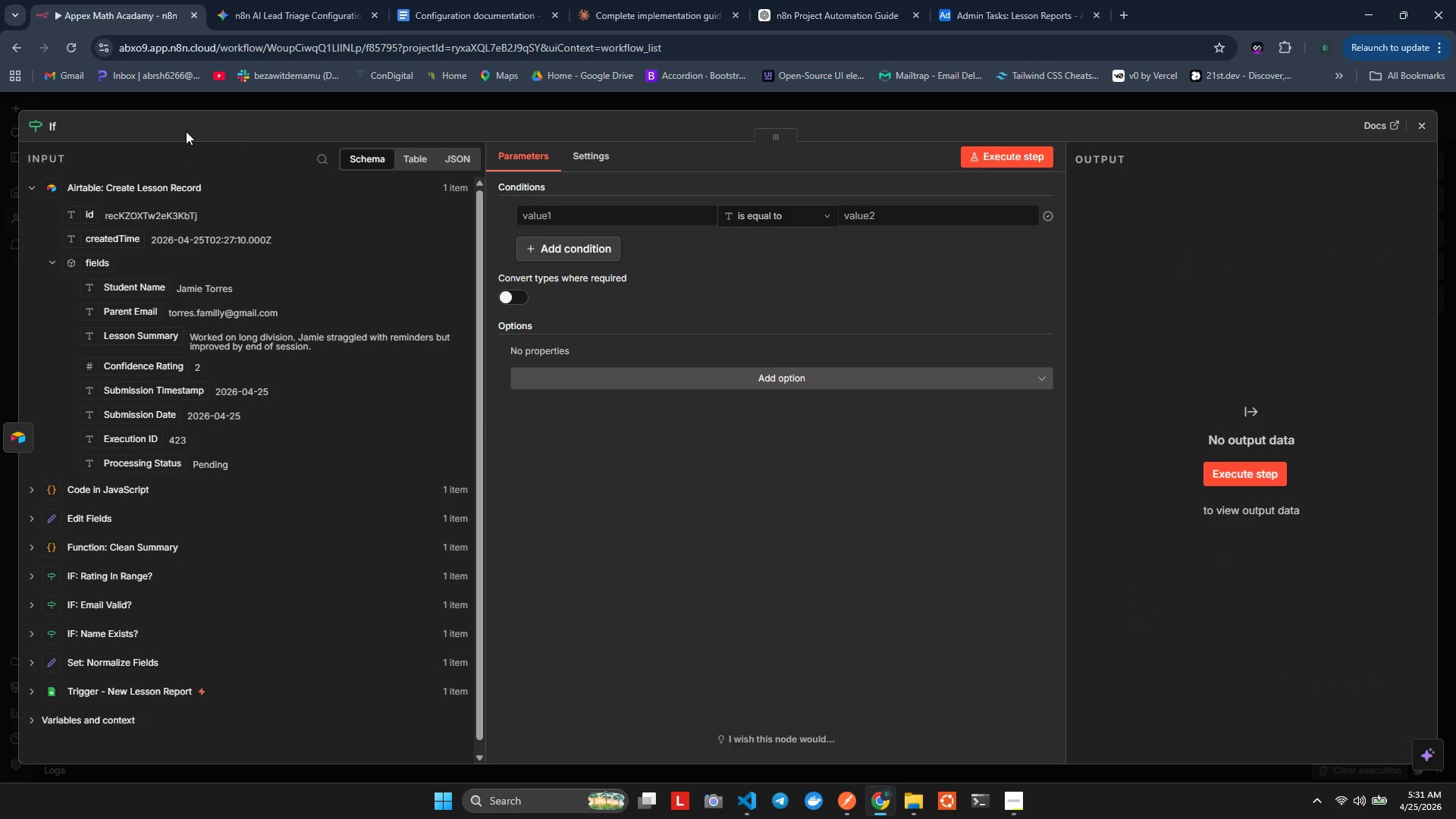 
left_click([58, 121])
 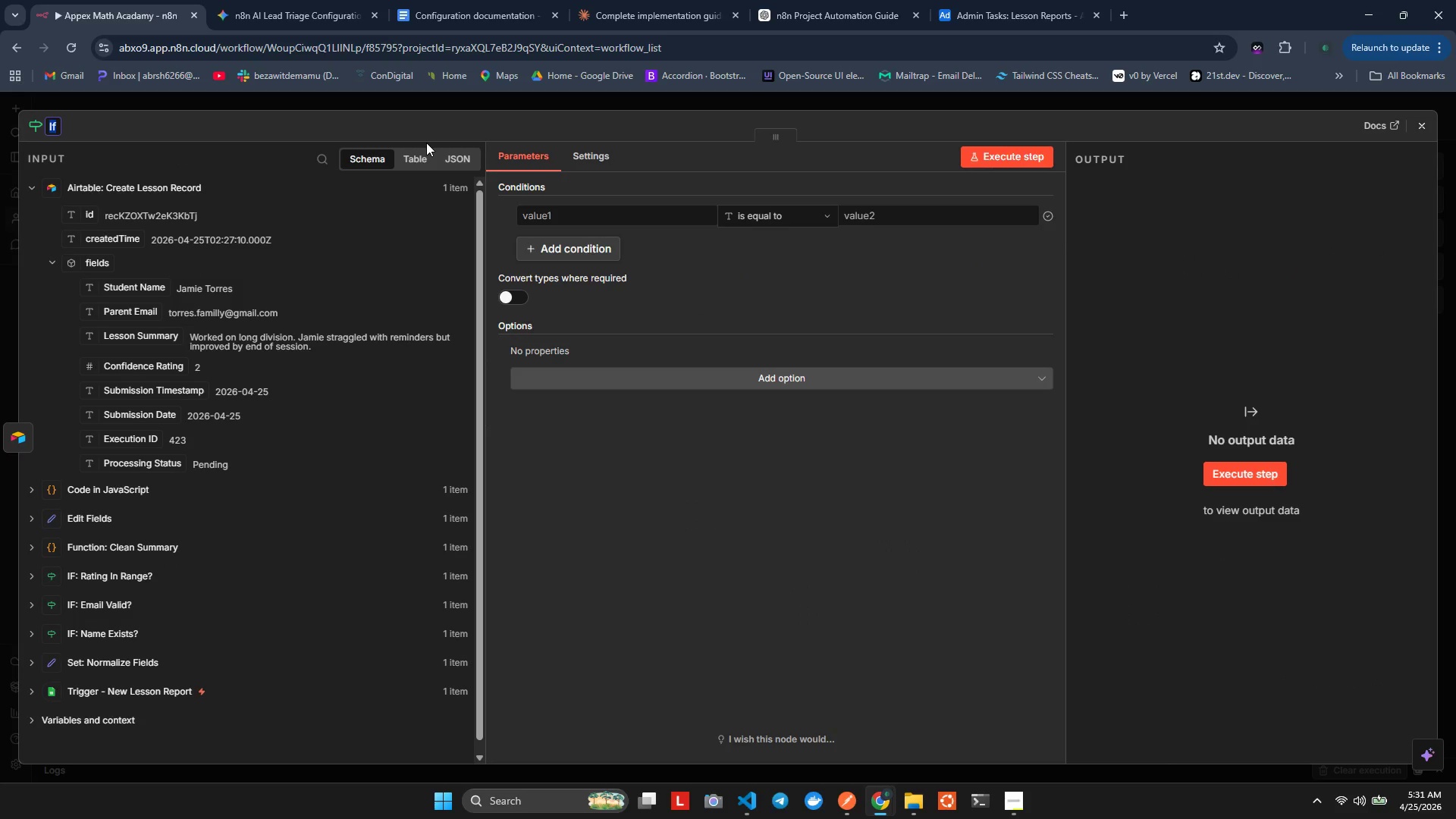 
type(IF: Ratng Low?)
 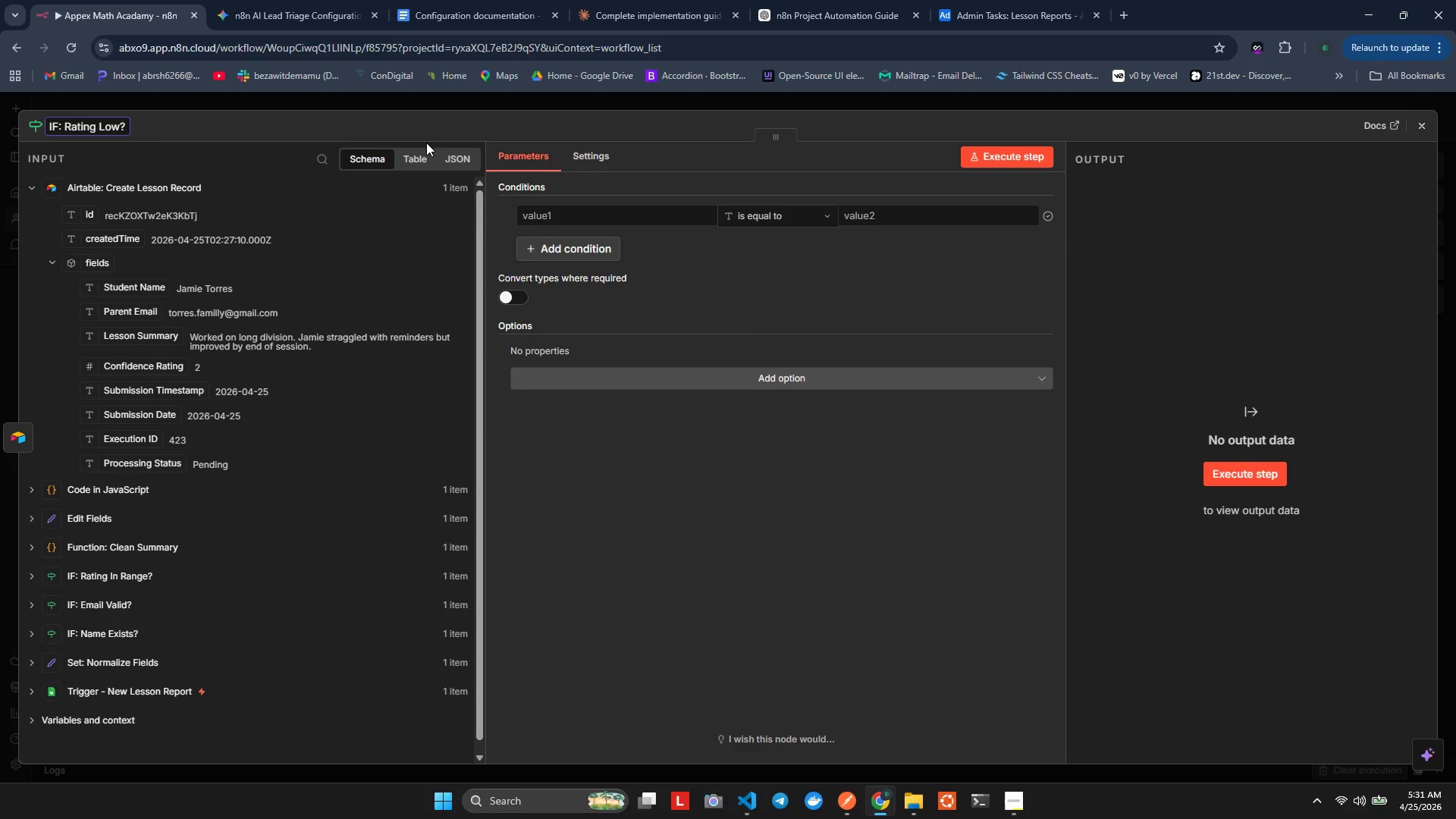 
wait(8.97)
 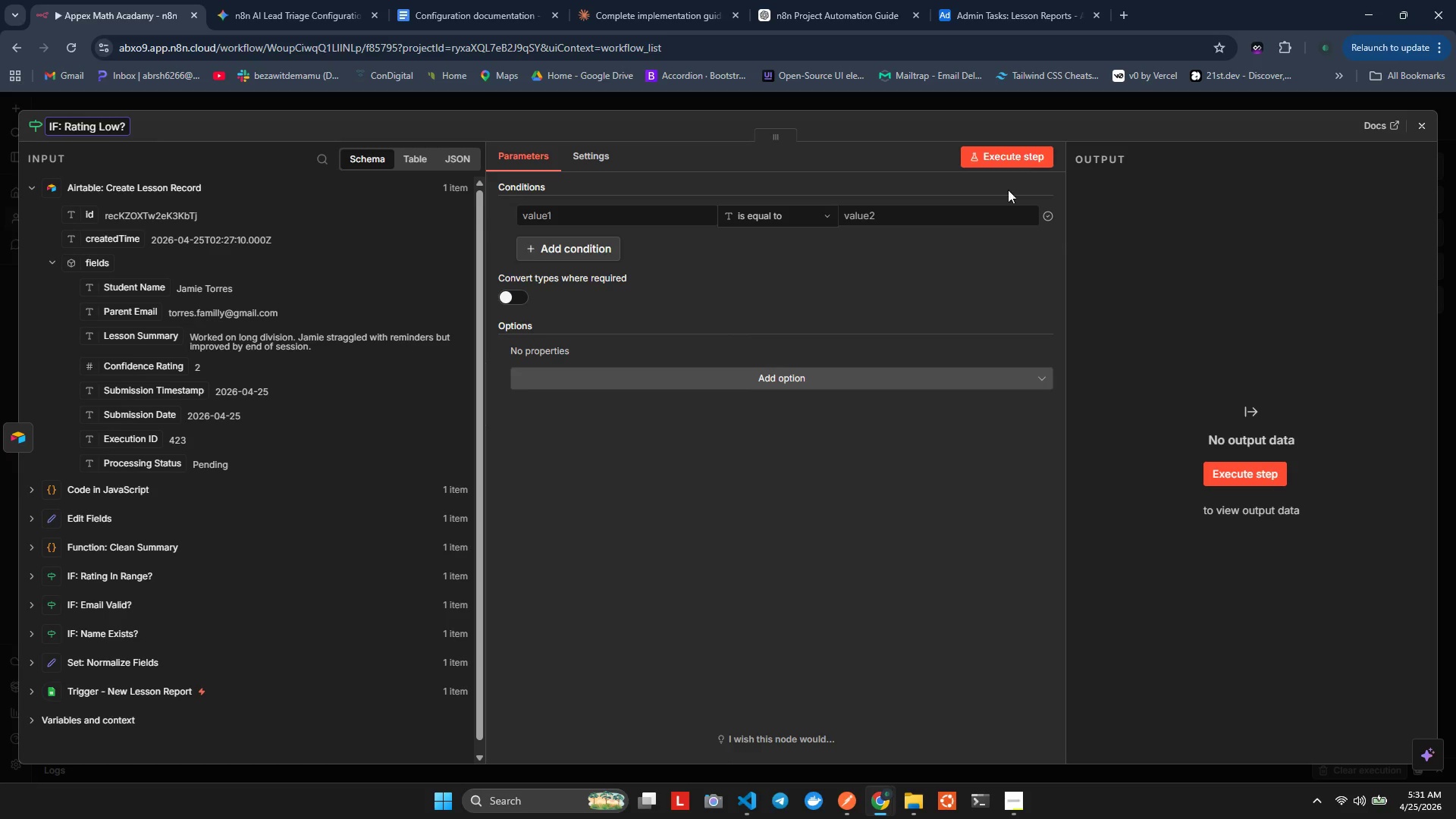 
key(Equal)
 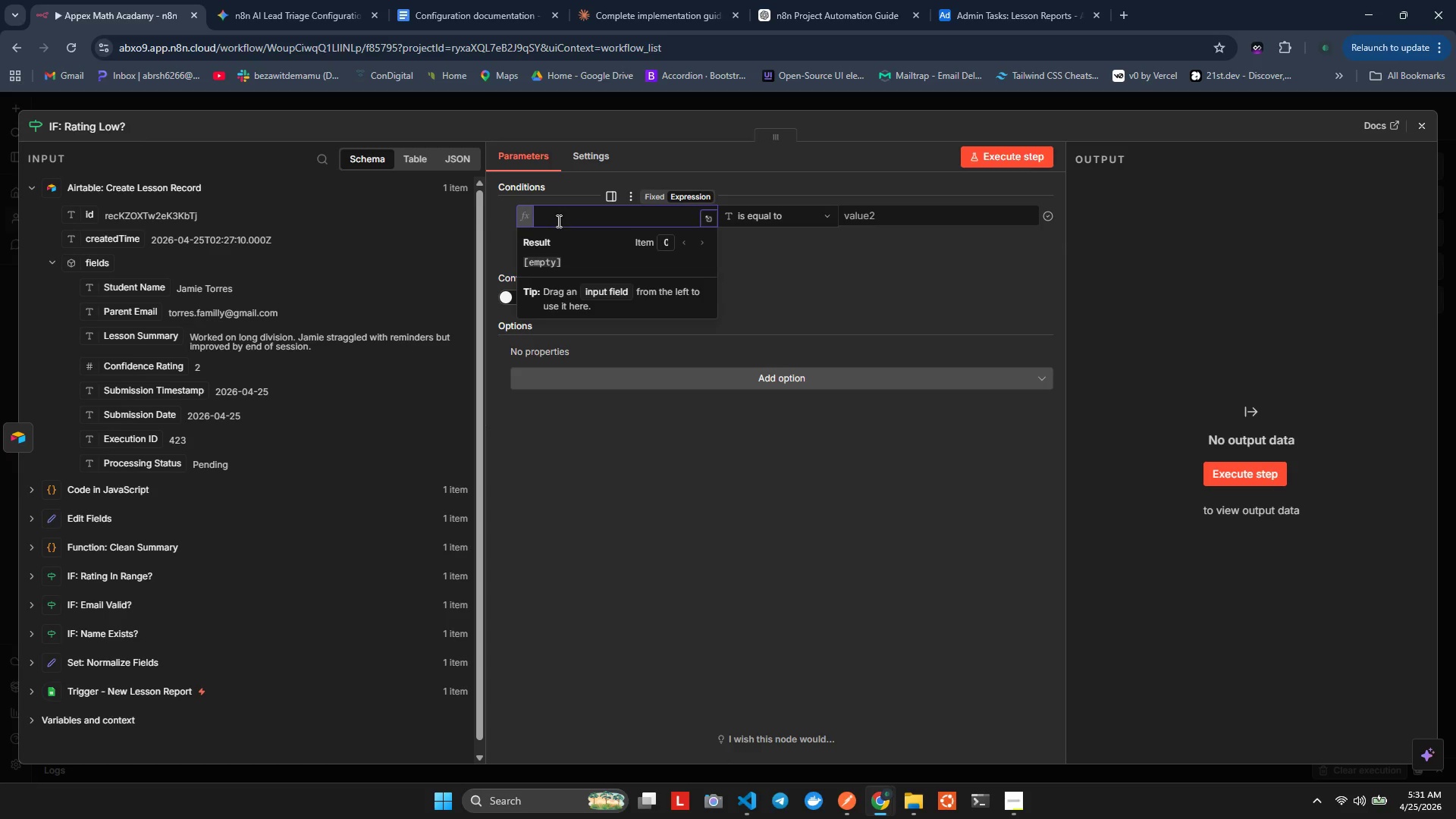 
key(Shift+BracketLeft)
 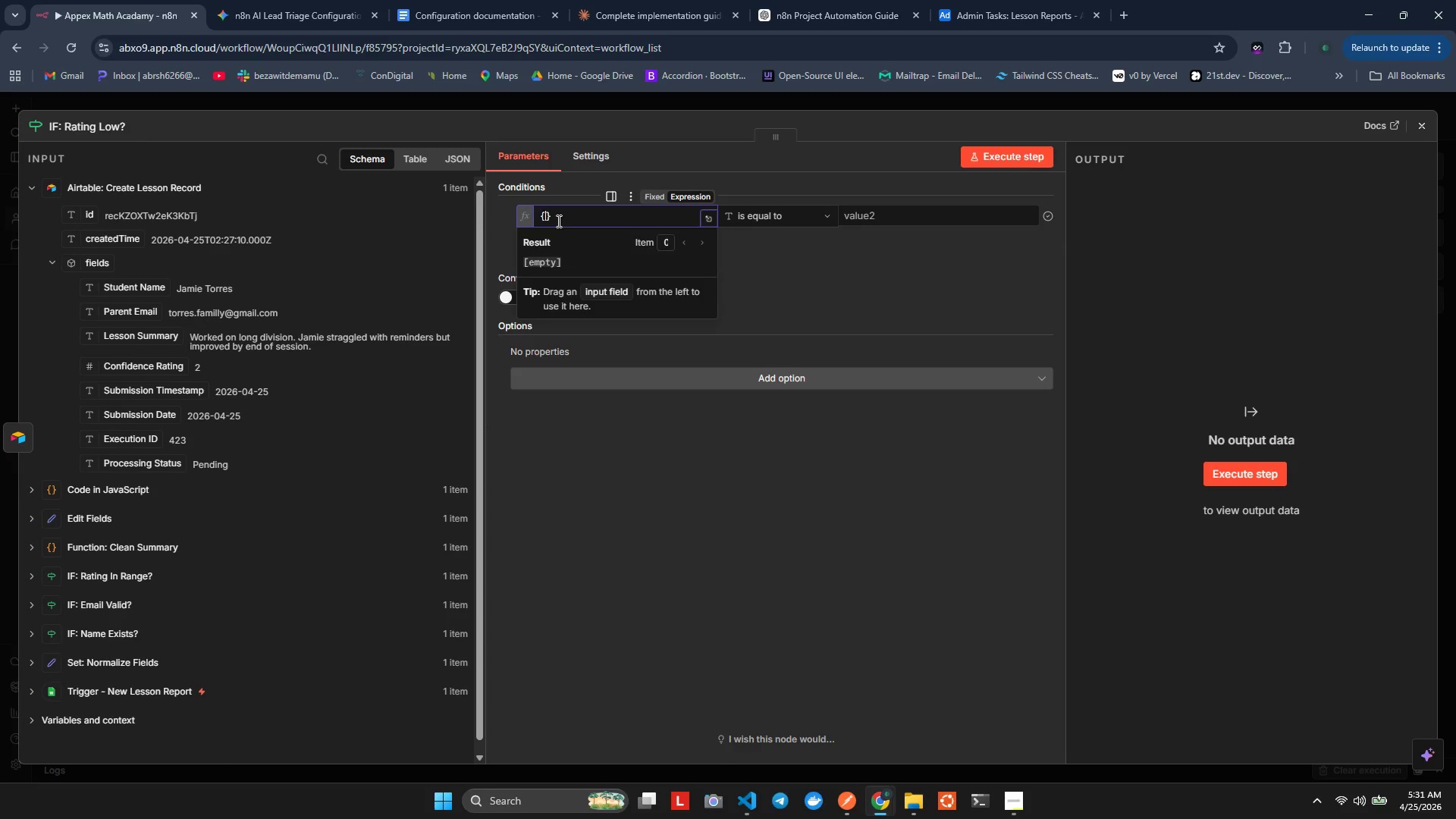 
key(Shift+BracketLeft)
 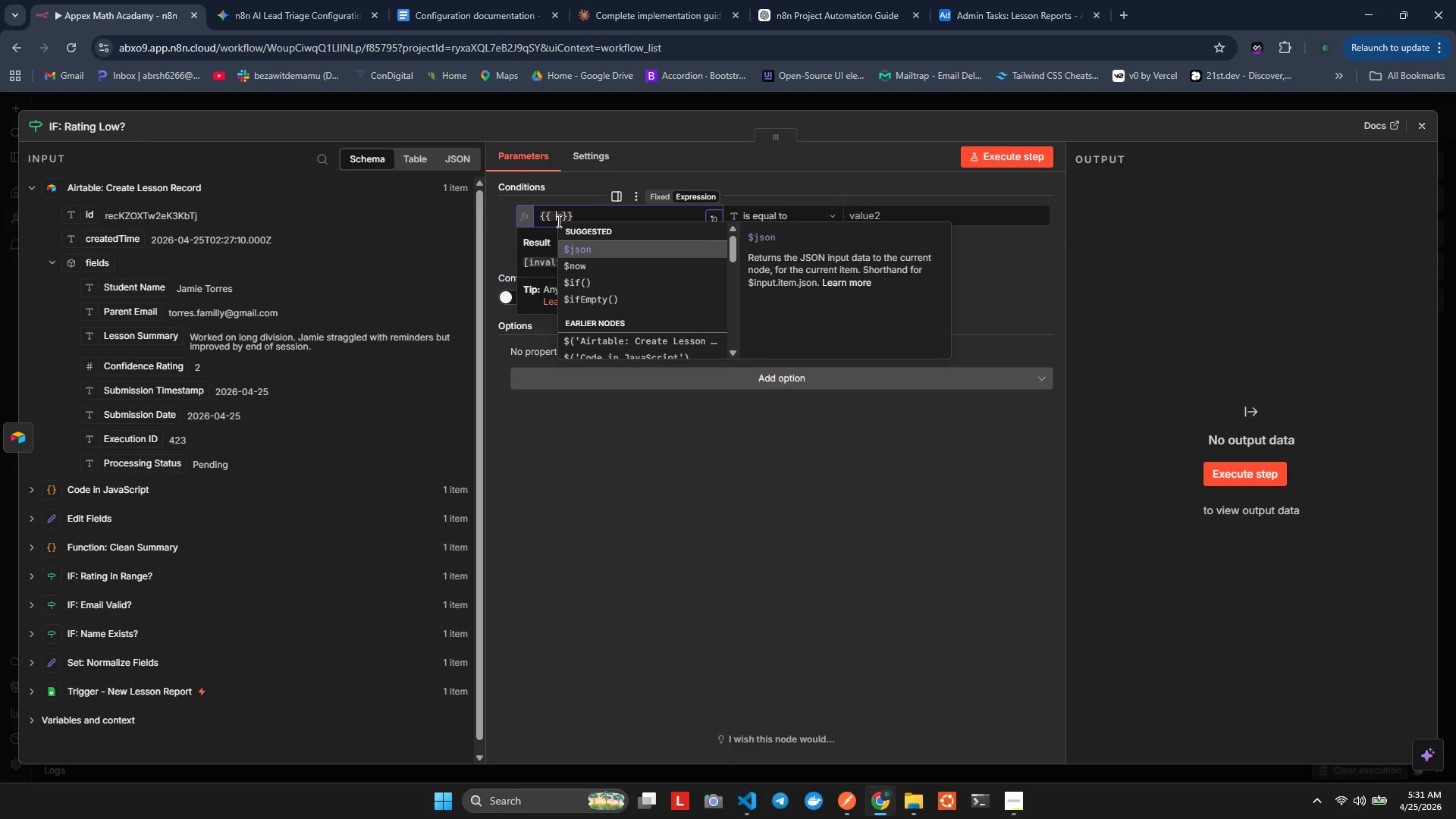 
key(ArrowLeft)
 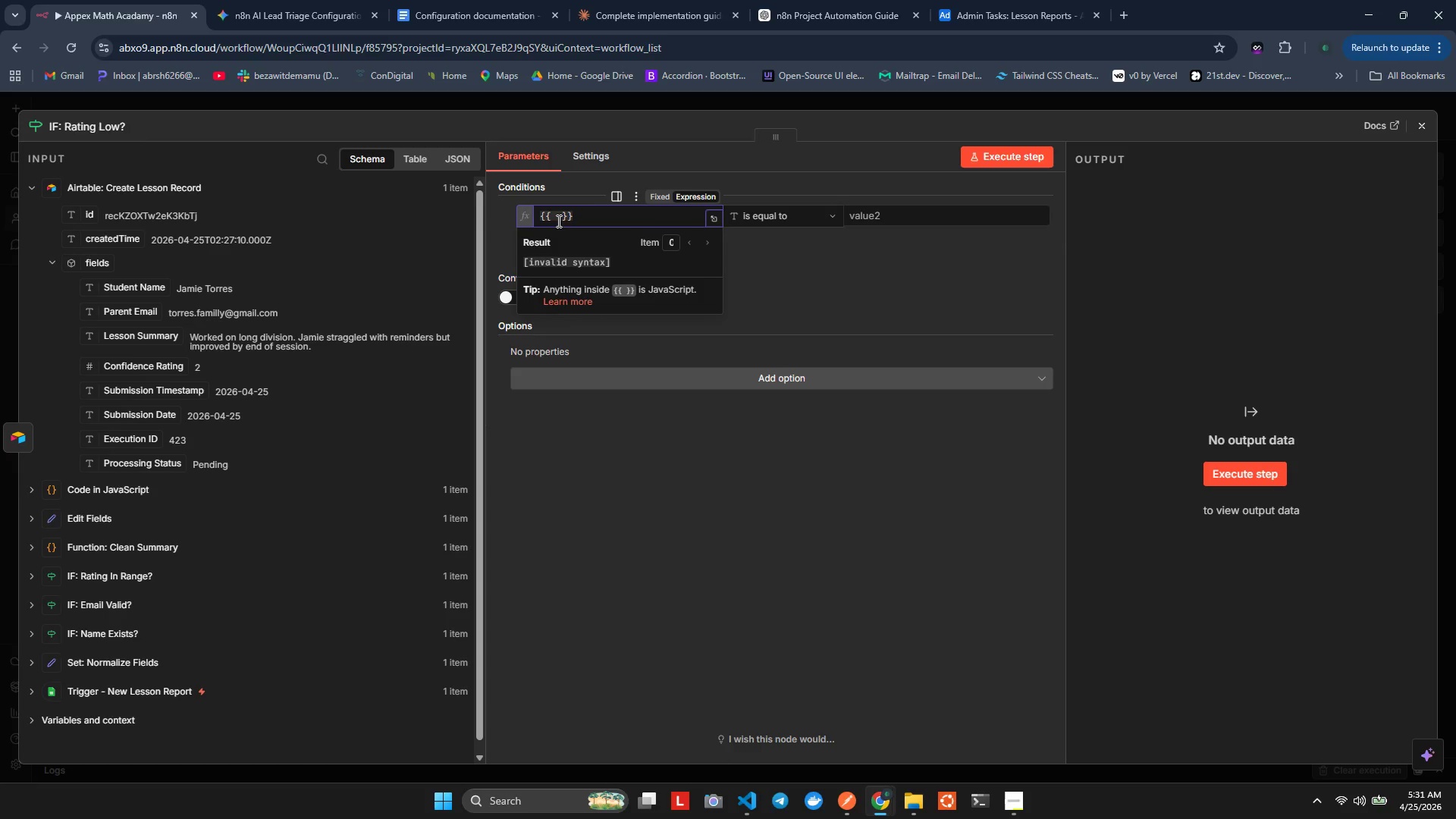 
key(Space)
 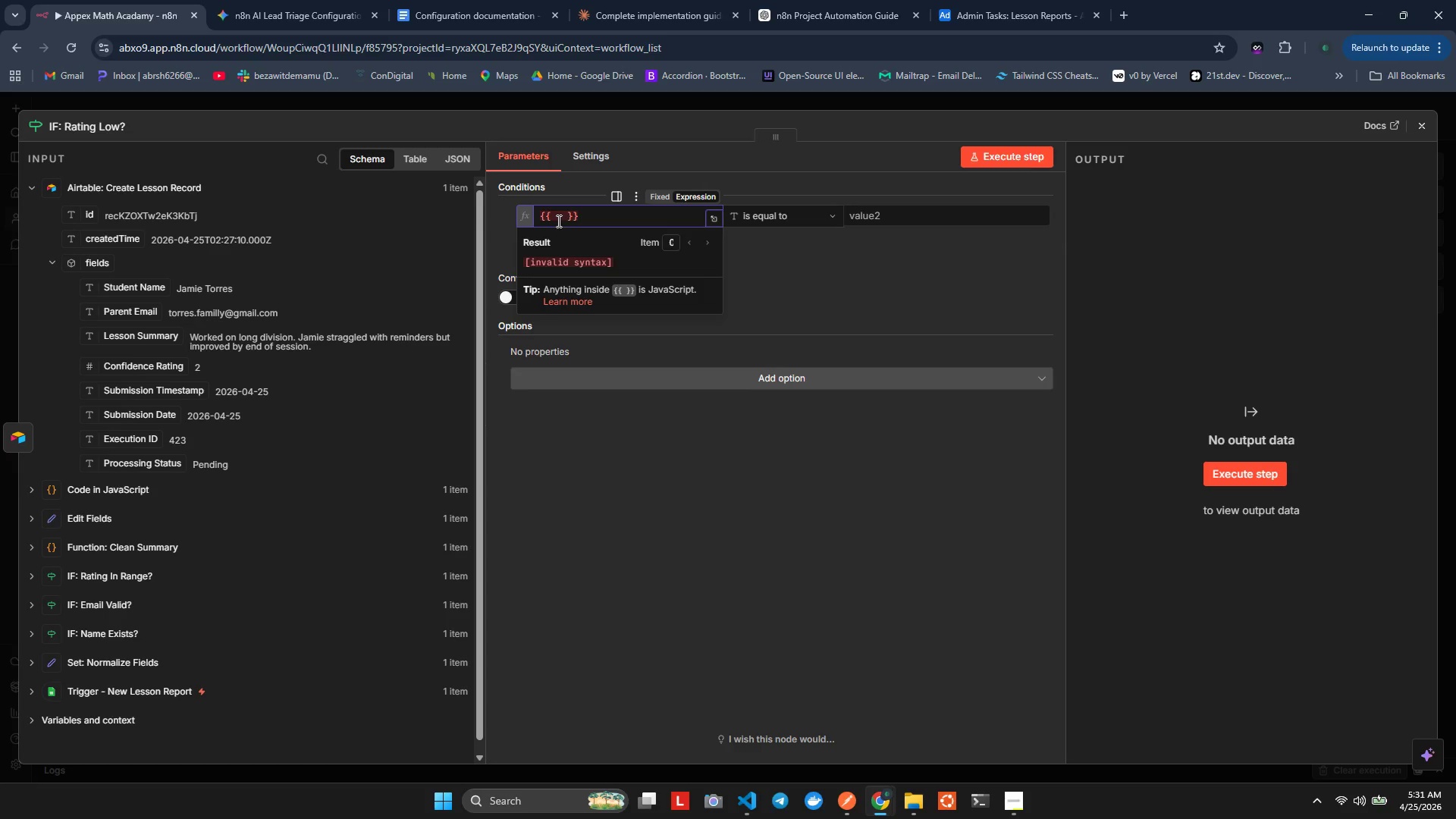 
key(Backspace)
 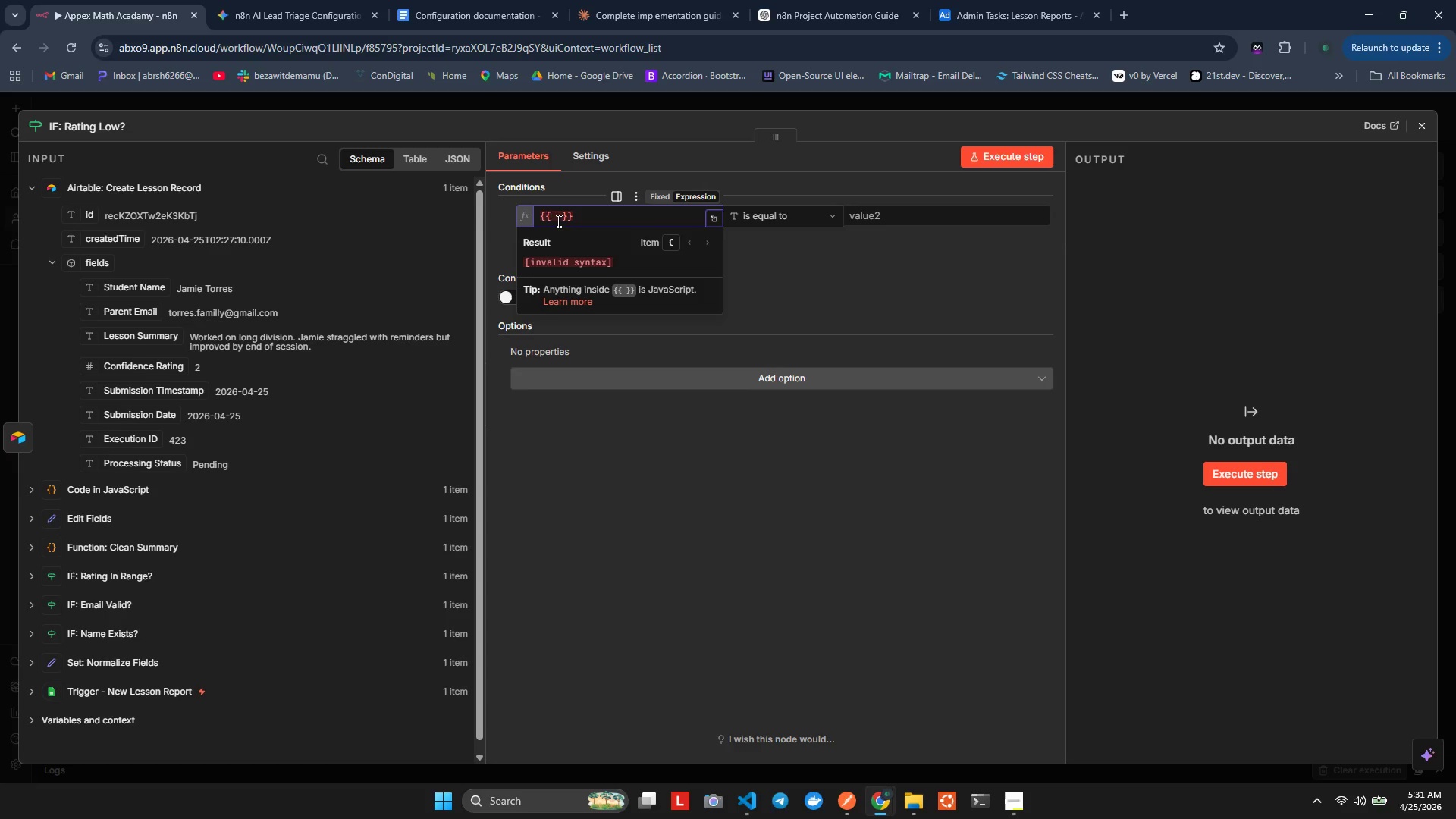 
key(ArrowRight)
 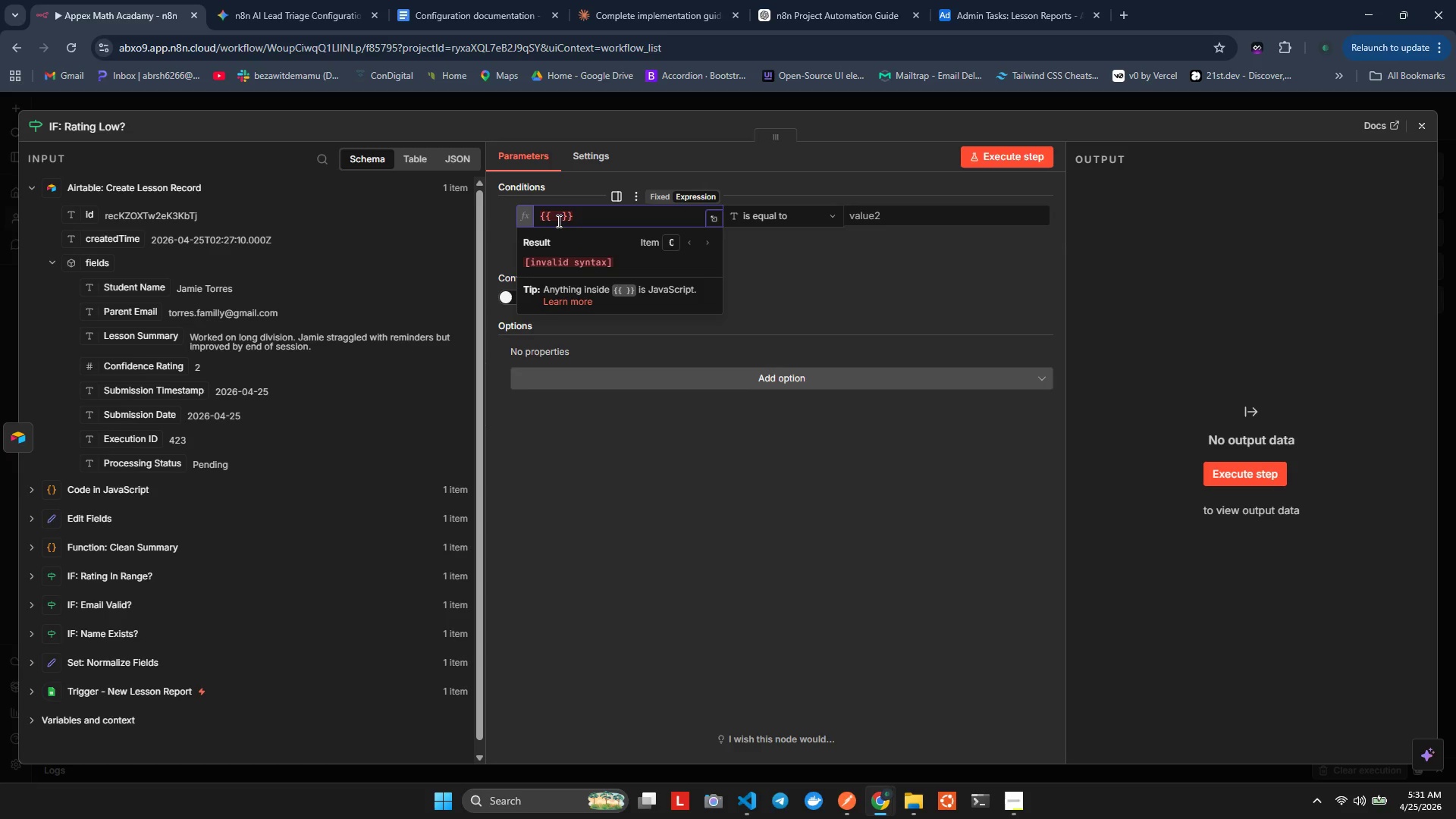 
key(Shift+4)
 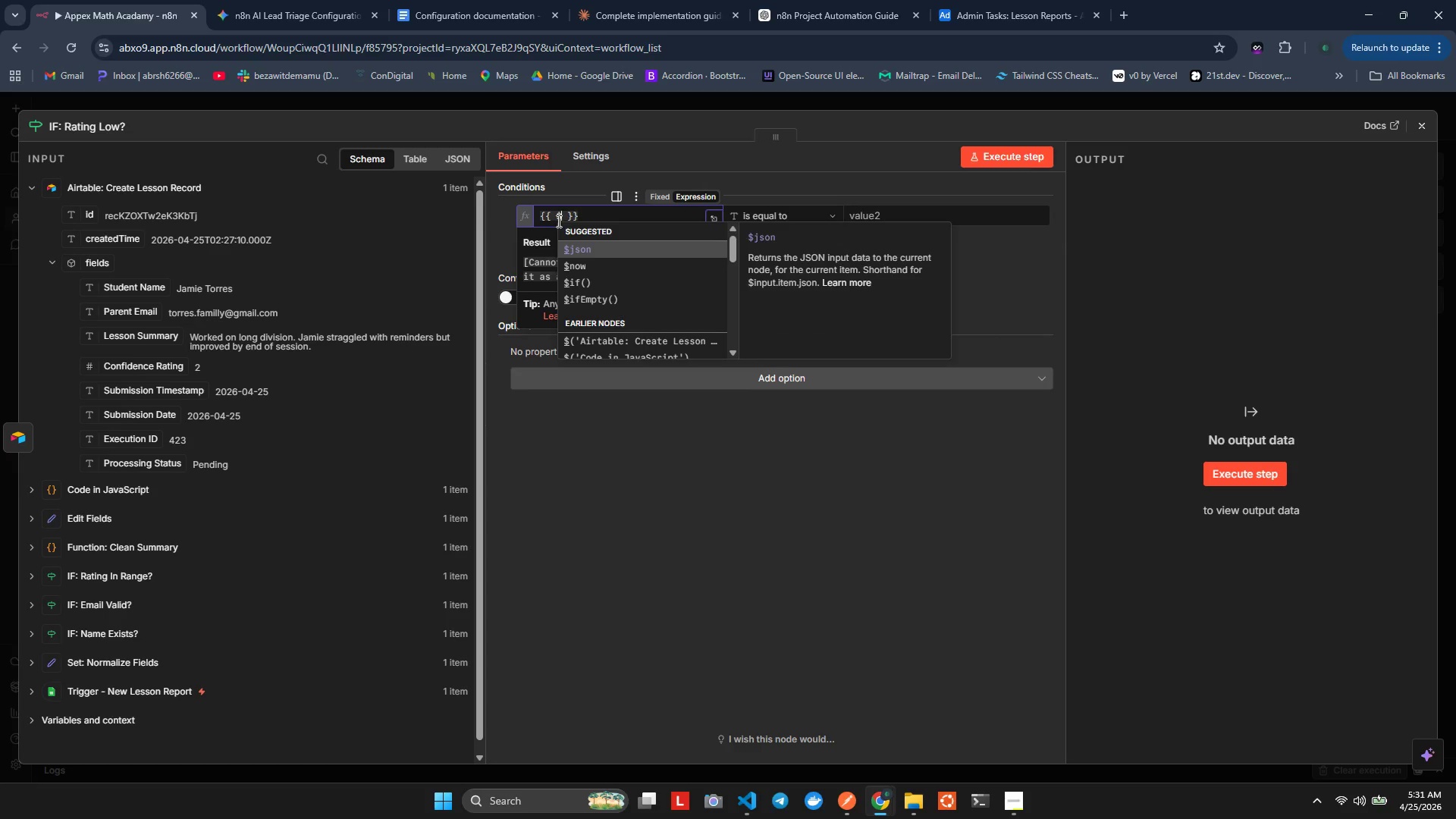 
key(Enter)
 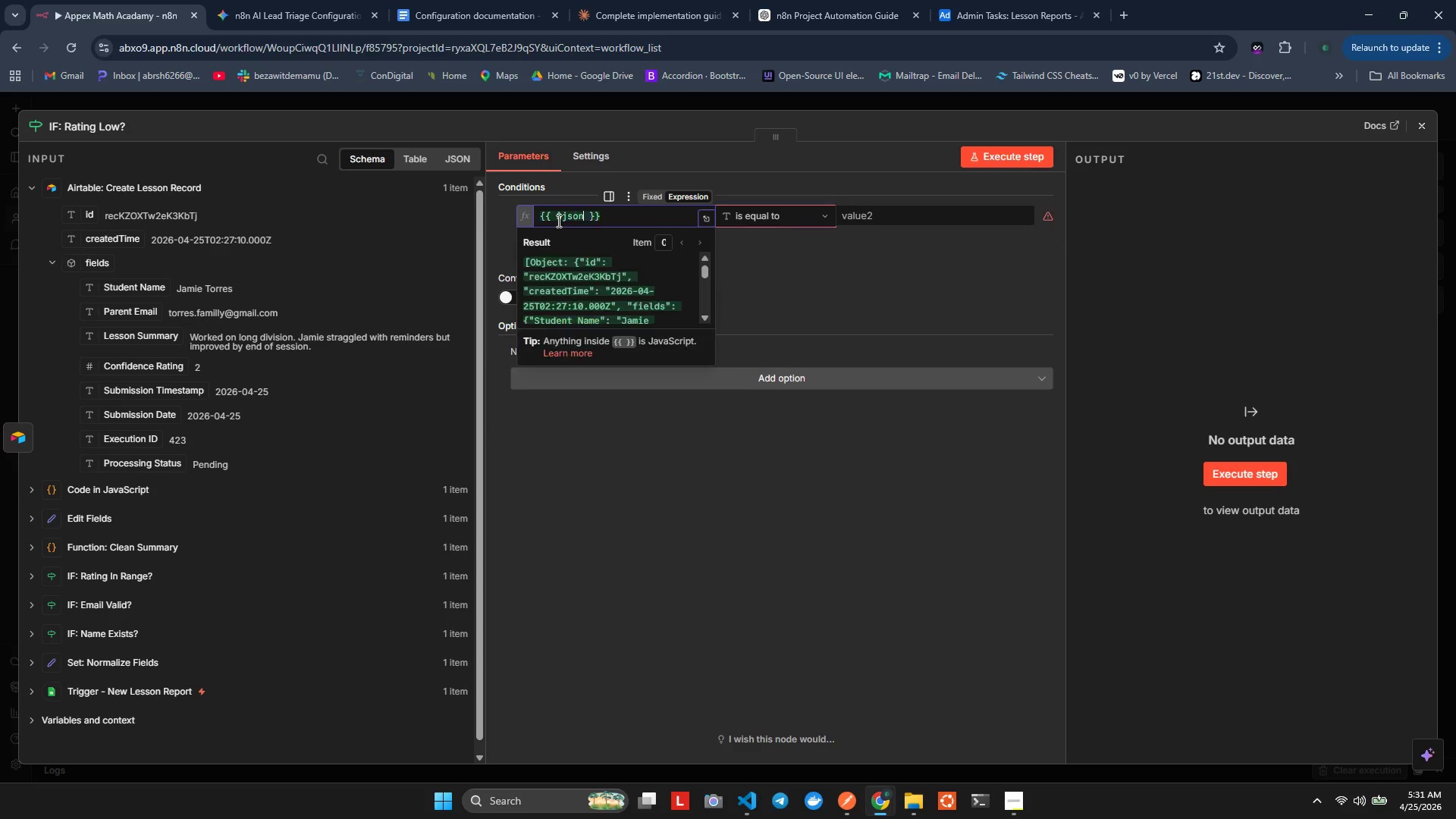 
key(Period)
 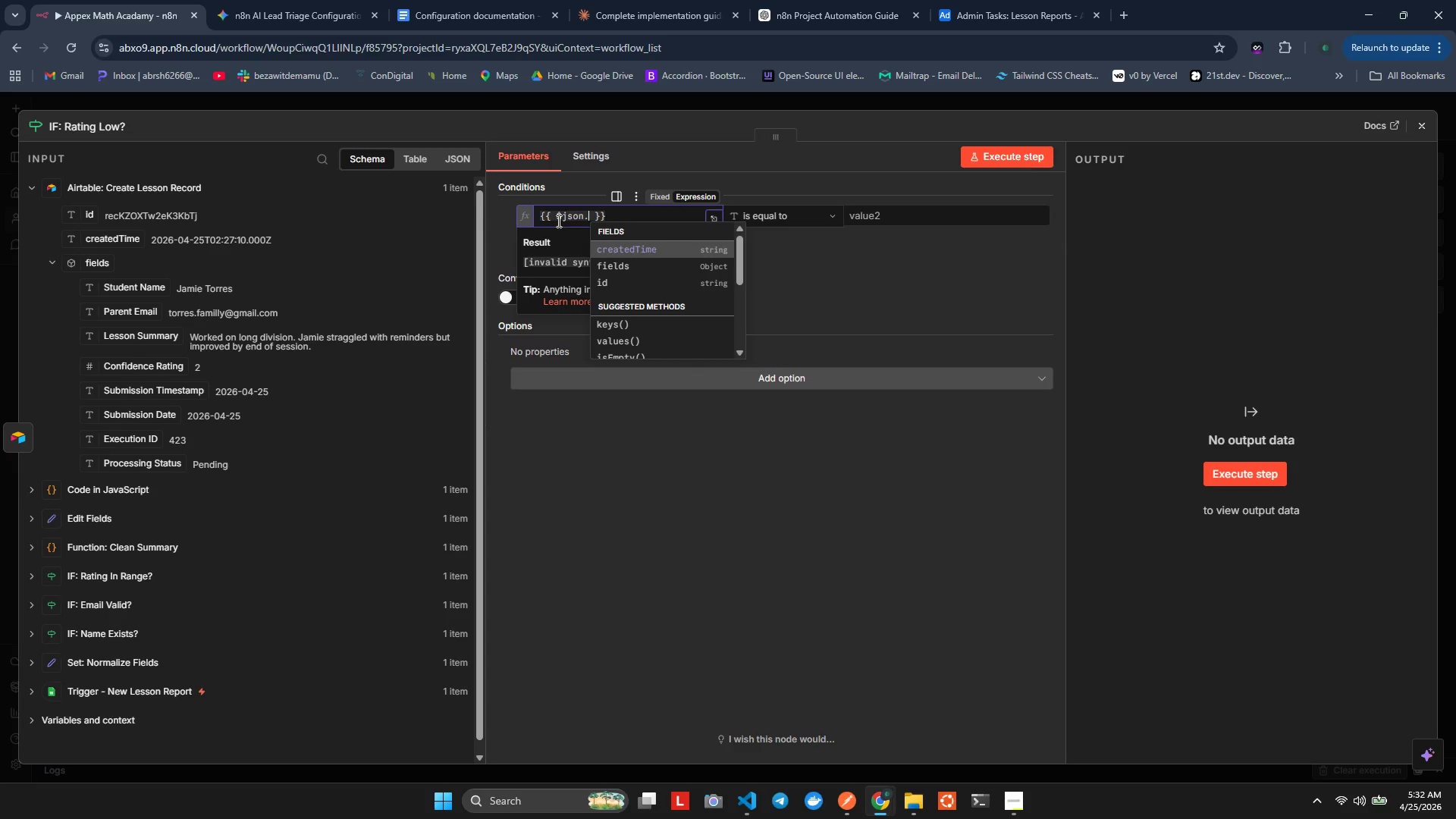 
wait(6.44)
 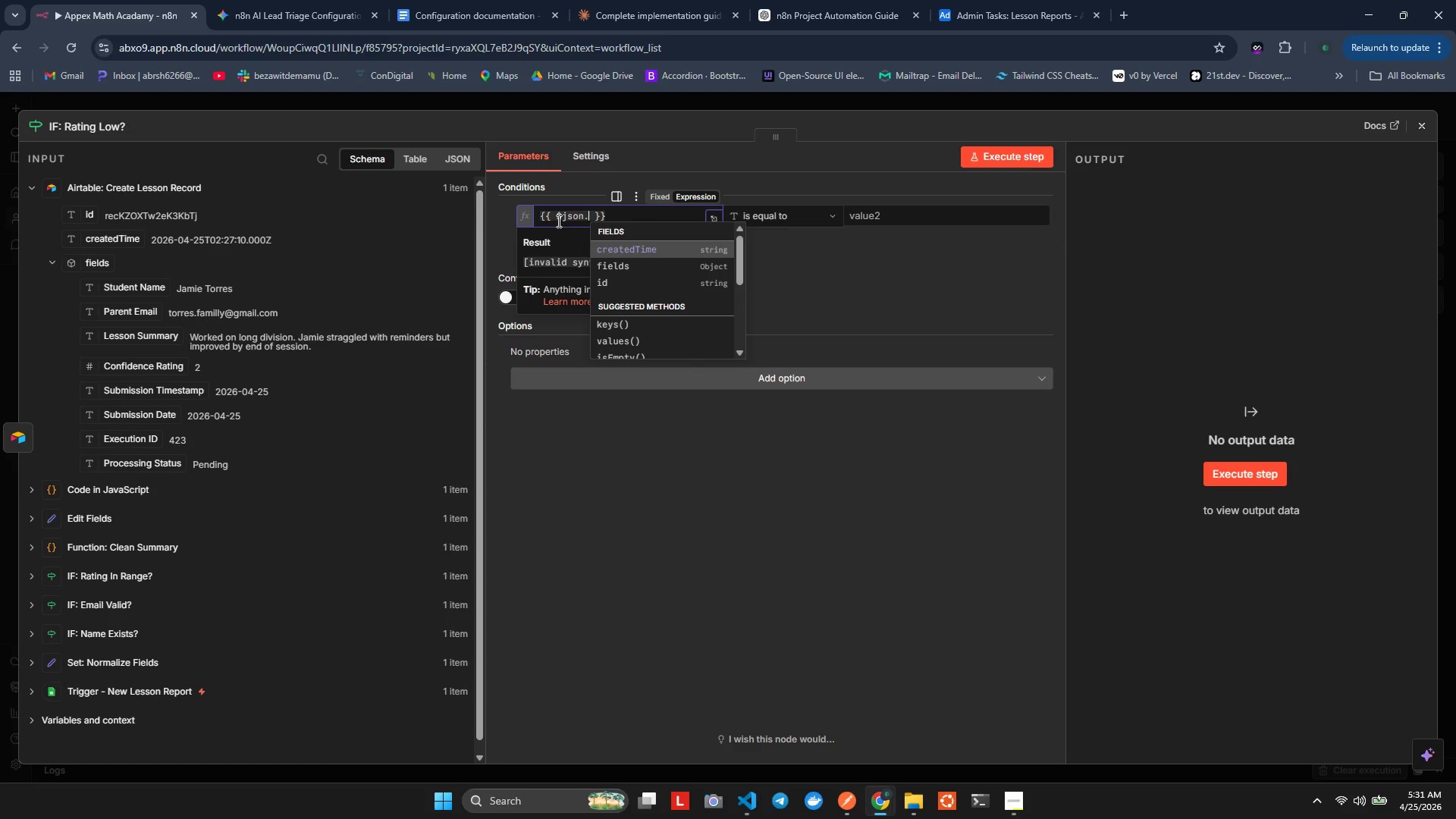 
key(Backspace)
 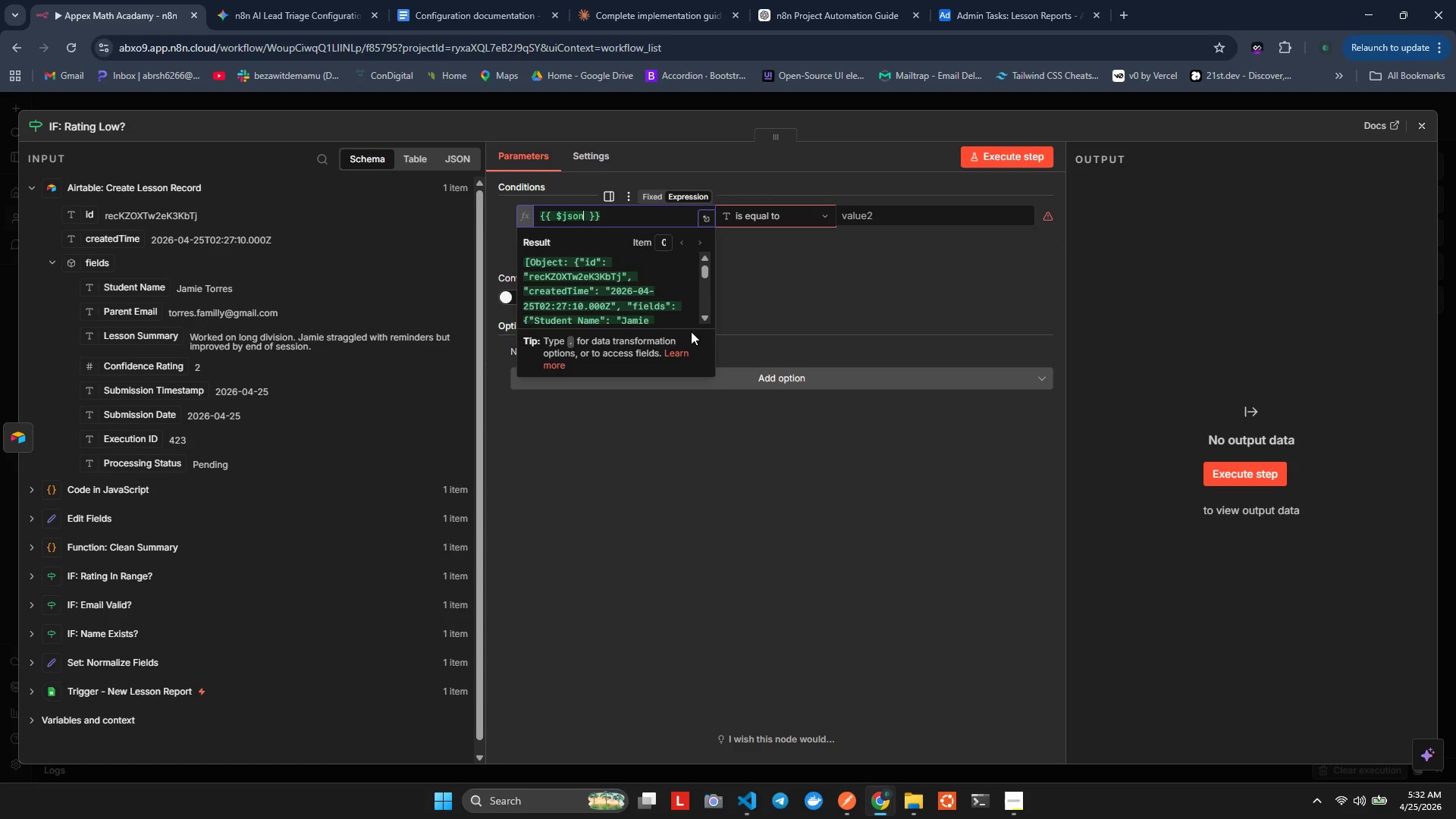 
wait(6.14)
 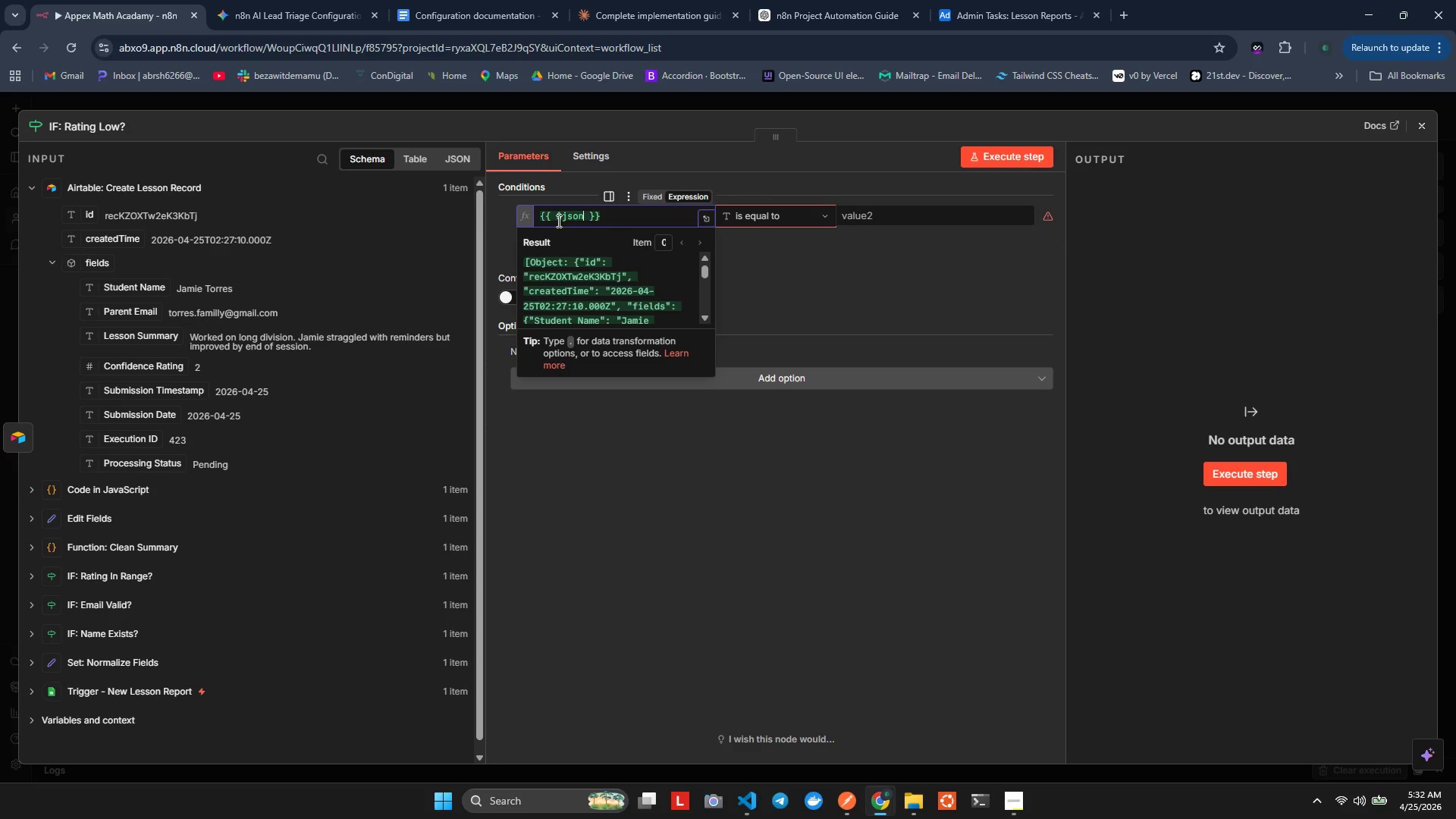 
scroll: coordinate [138, 312], scroll_direction: down, amount: 3.0
 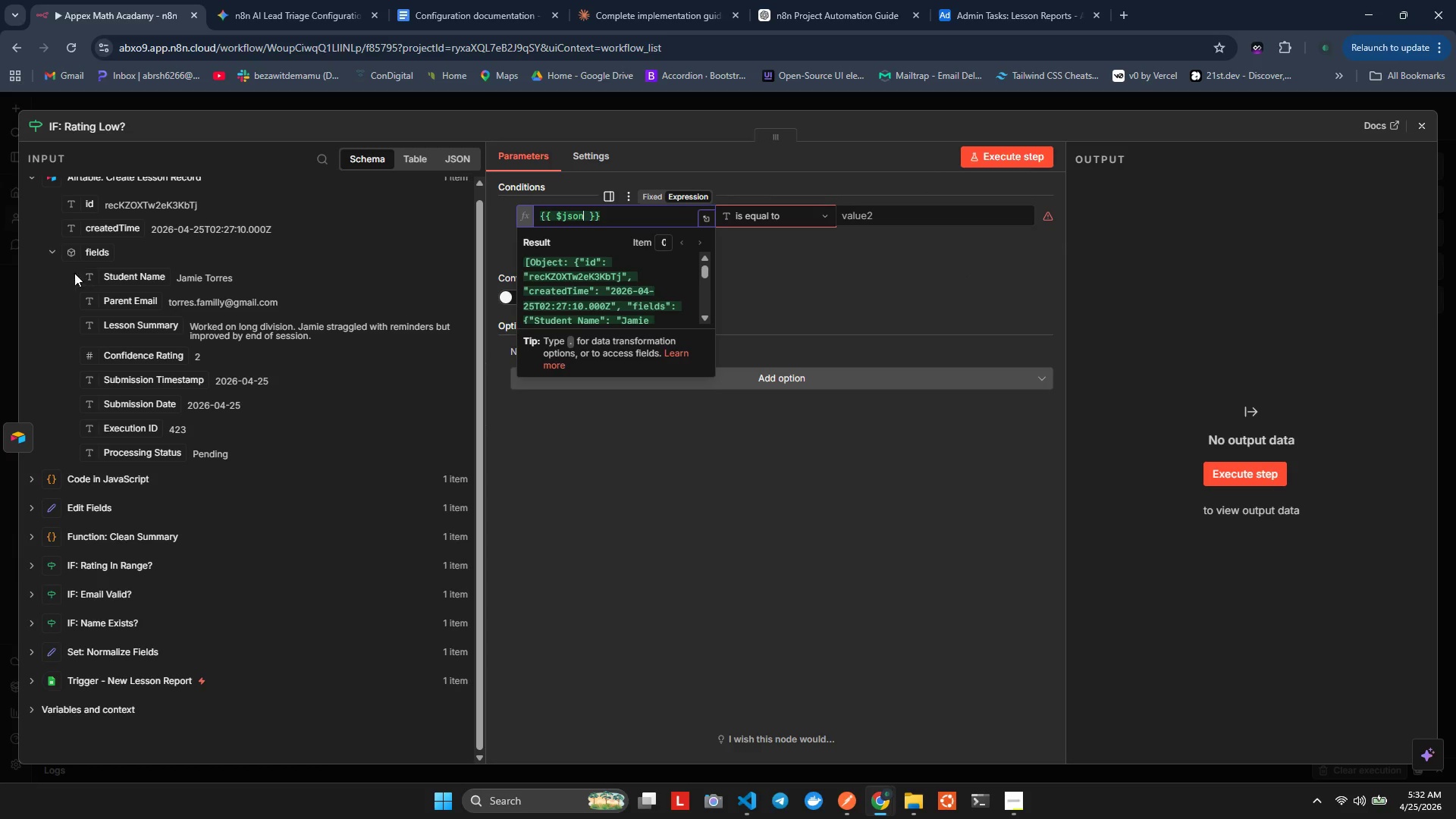 
scroll: coordinate [75, 256], scroll_direction: up, amount: 1.0
 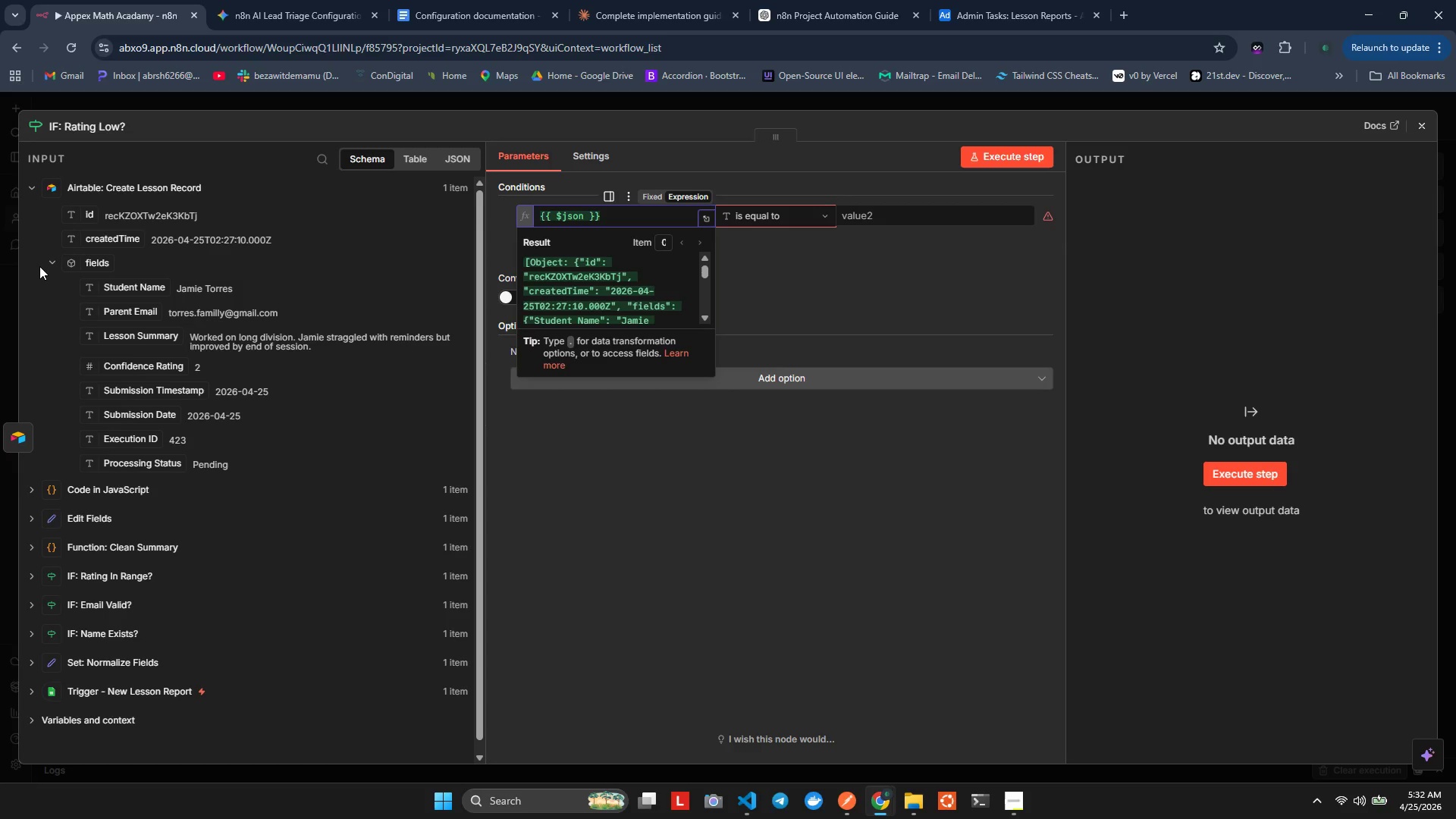 
left_click([48, 262])
 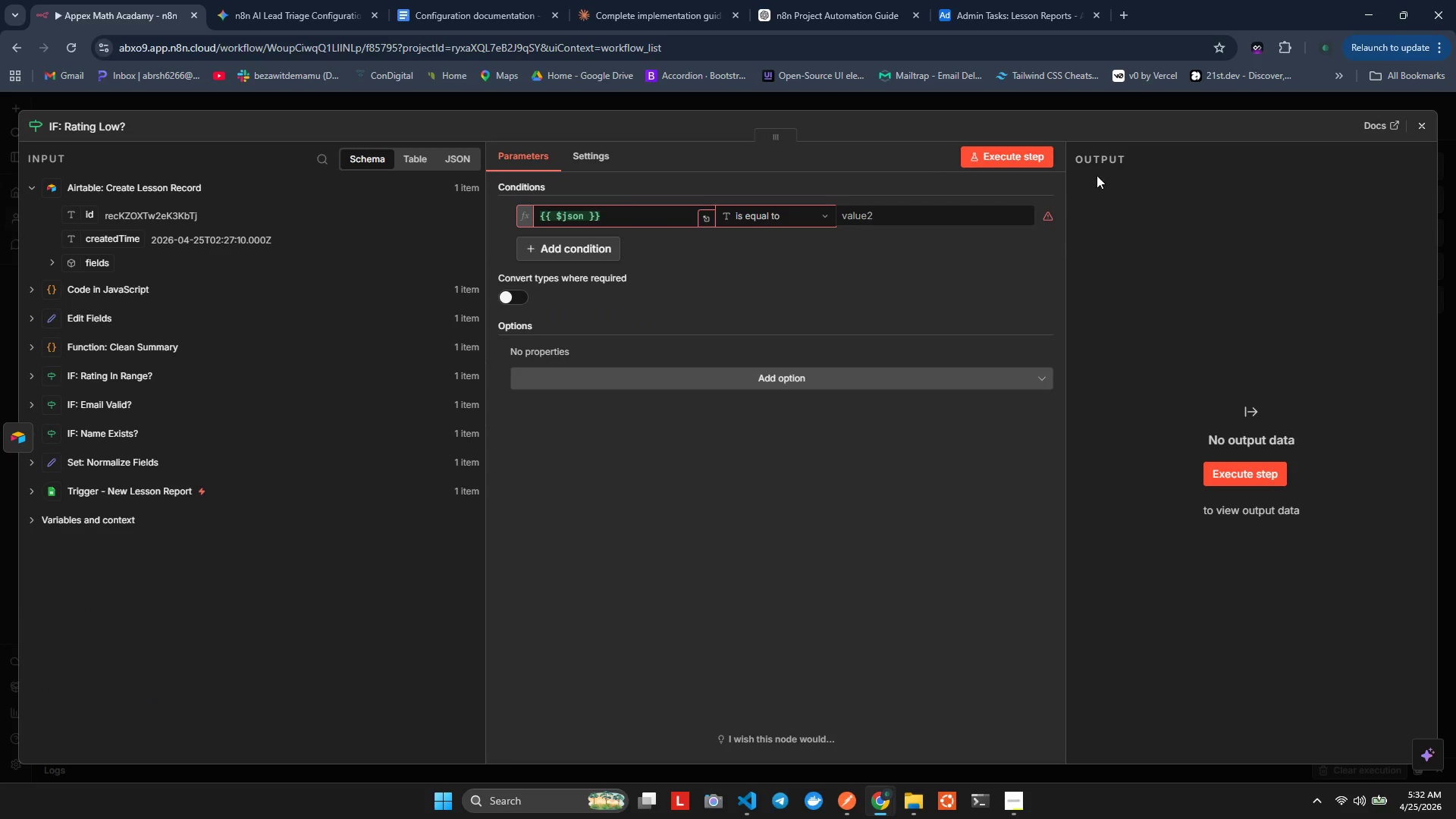 
wait(5.23)
 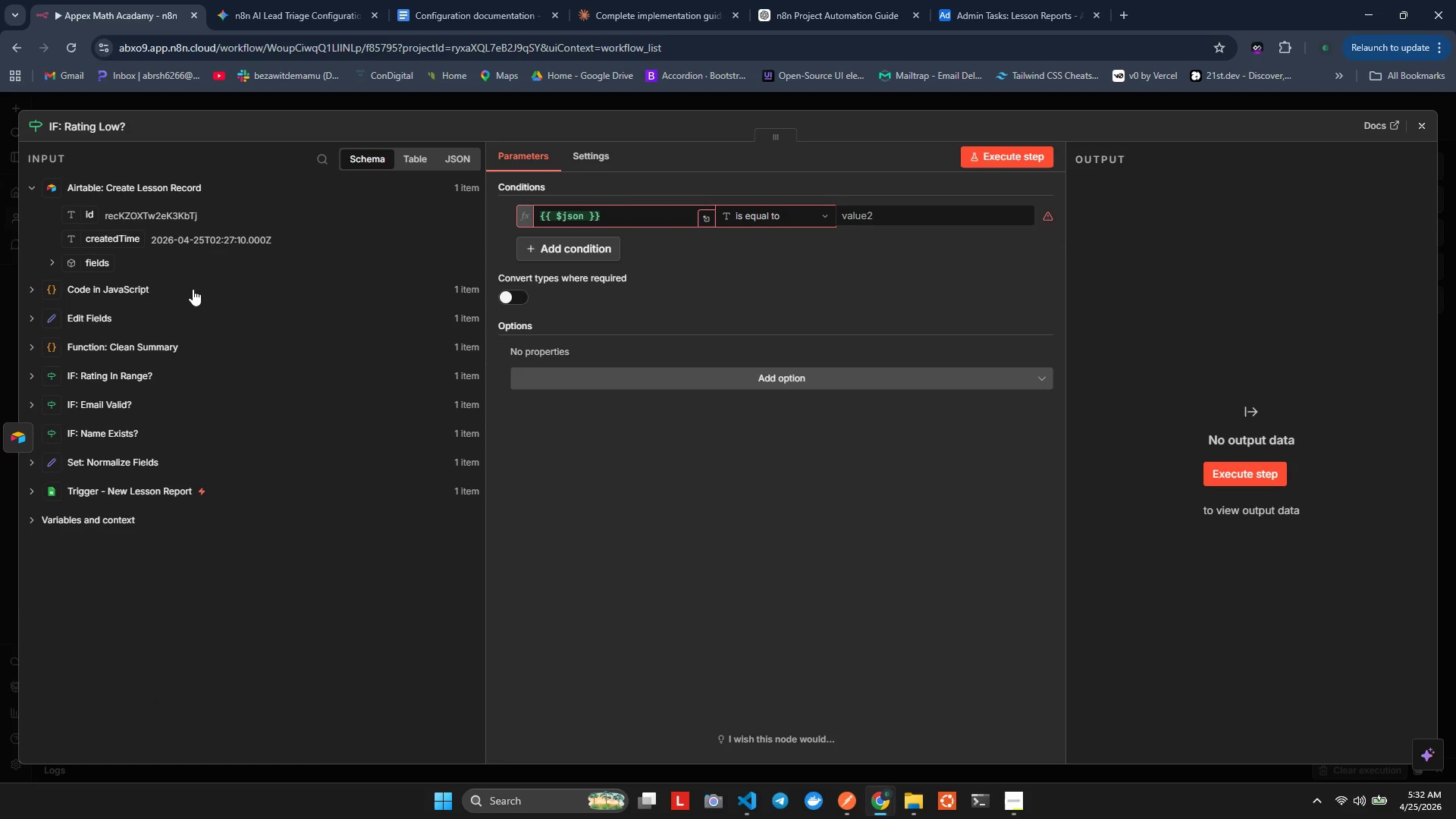 
left_click([1426, 132])
 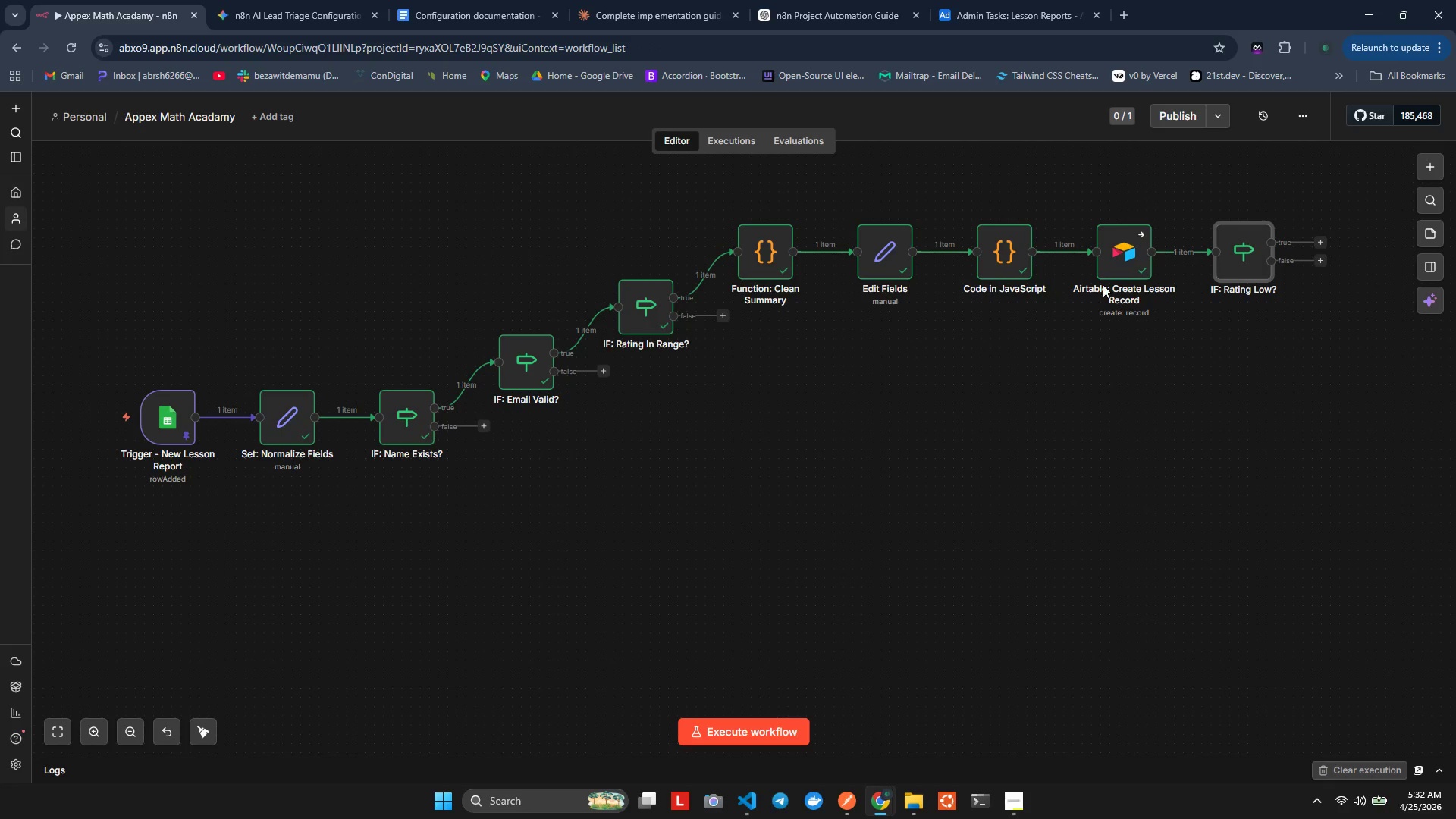 
double_click([1128, 257])
 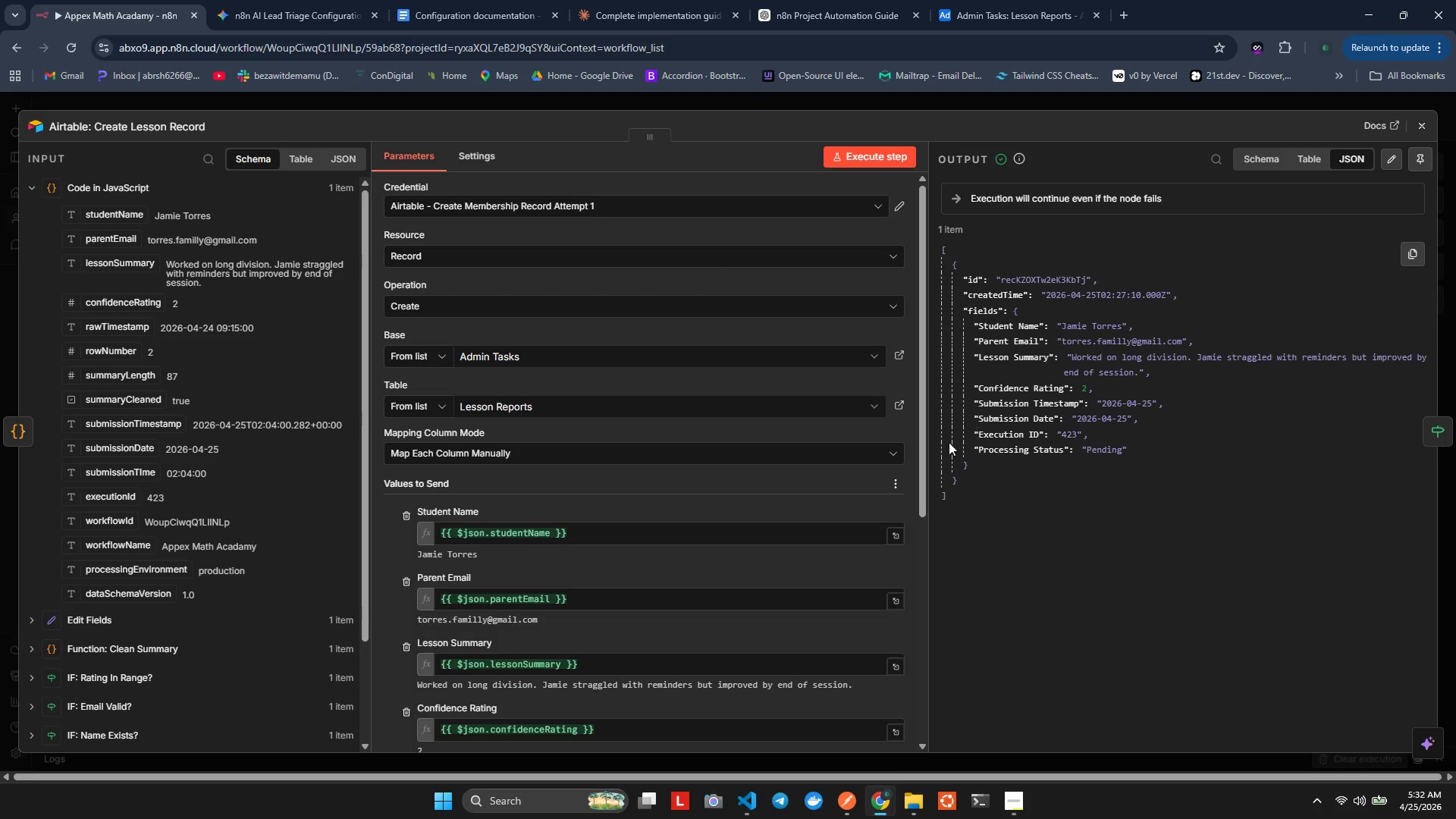 
scroll: coordinate [637, 479], scroll_direction: down, amount: 9.0
 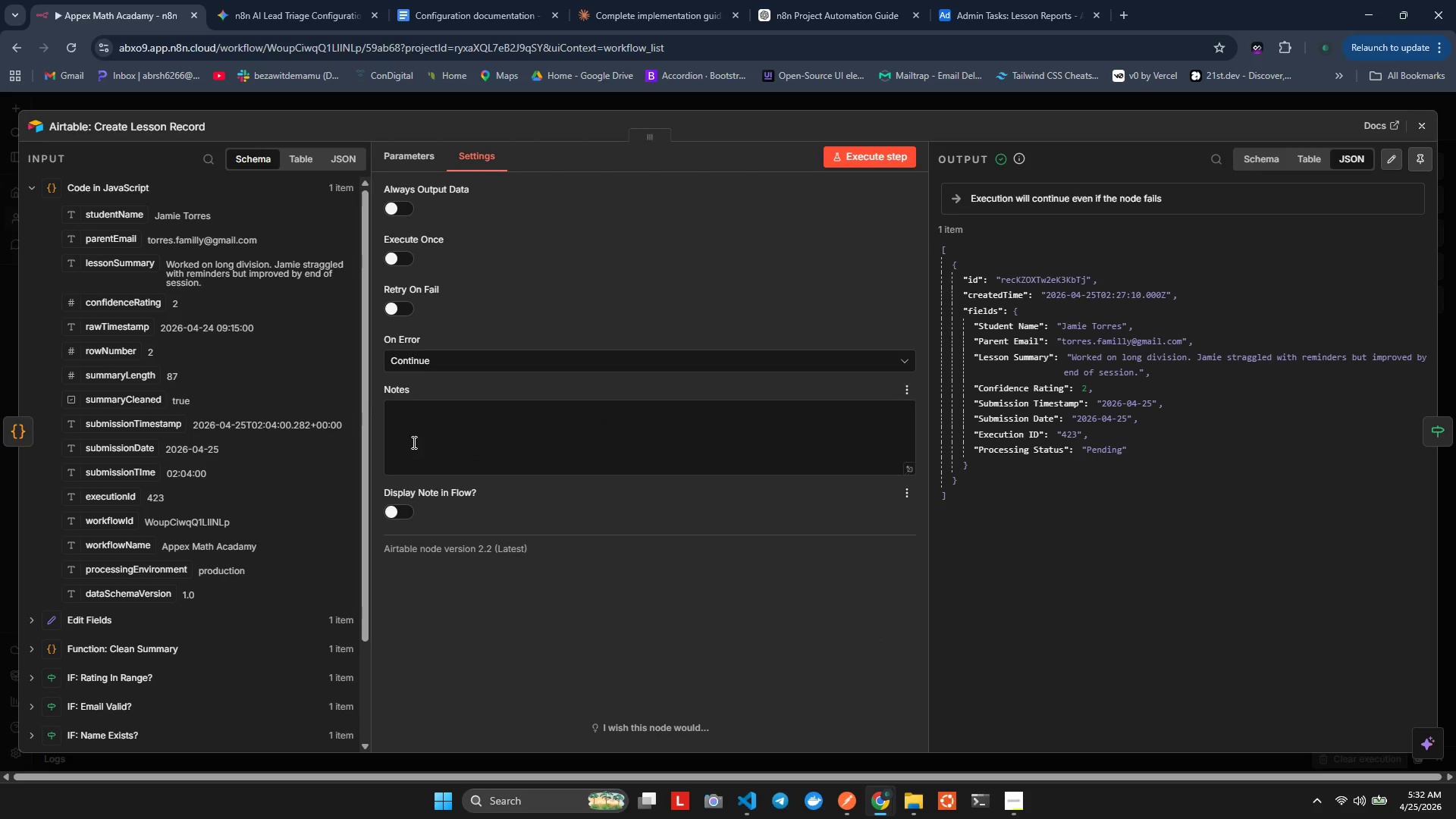 
wait(12.92)
 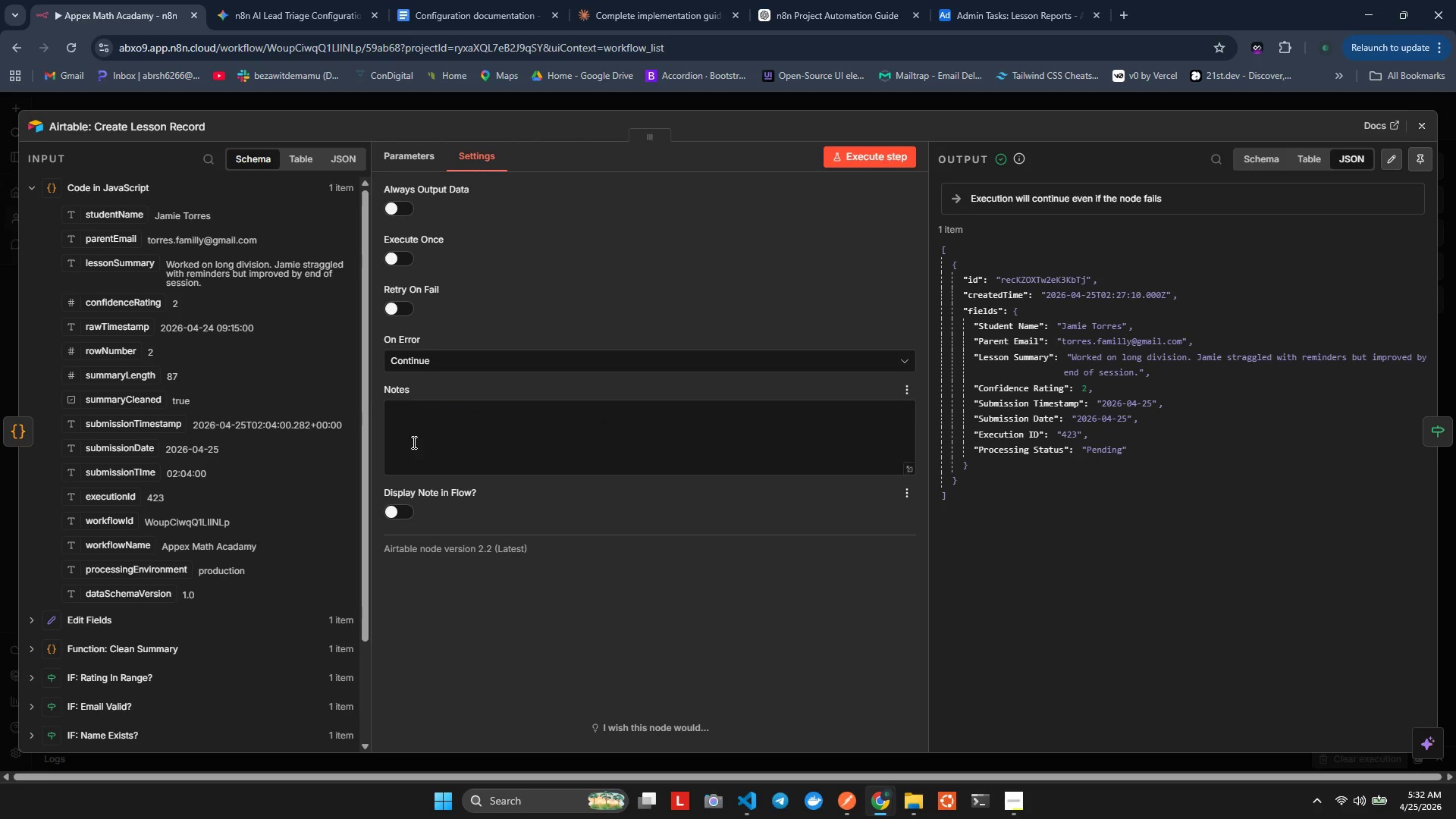 
left_click([394, 210])
 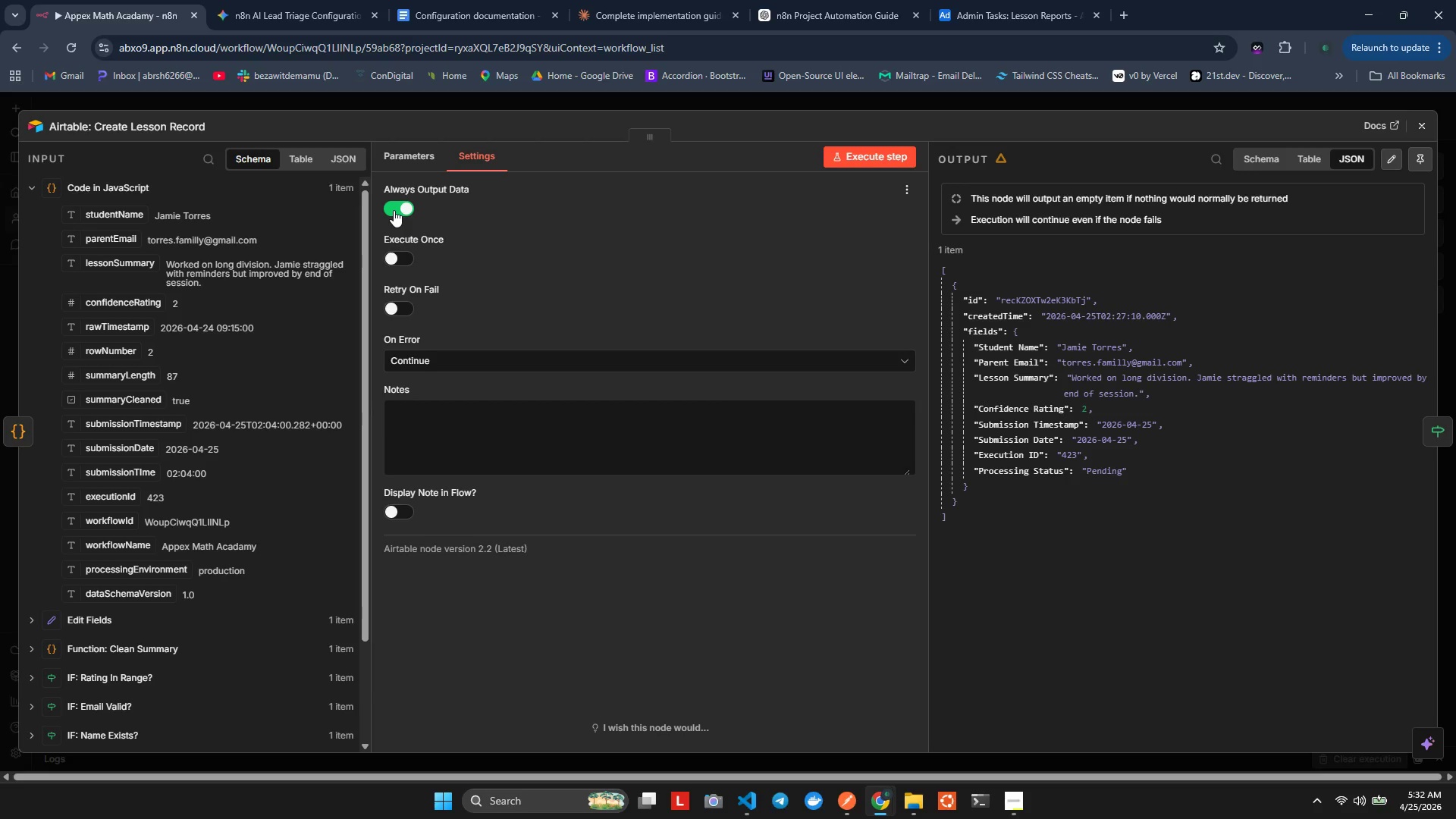 
left_click([394, 210])
 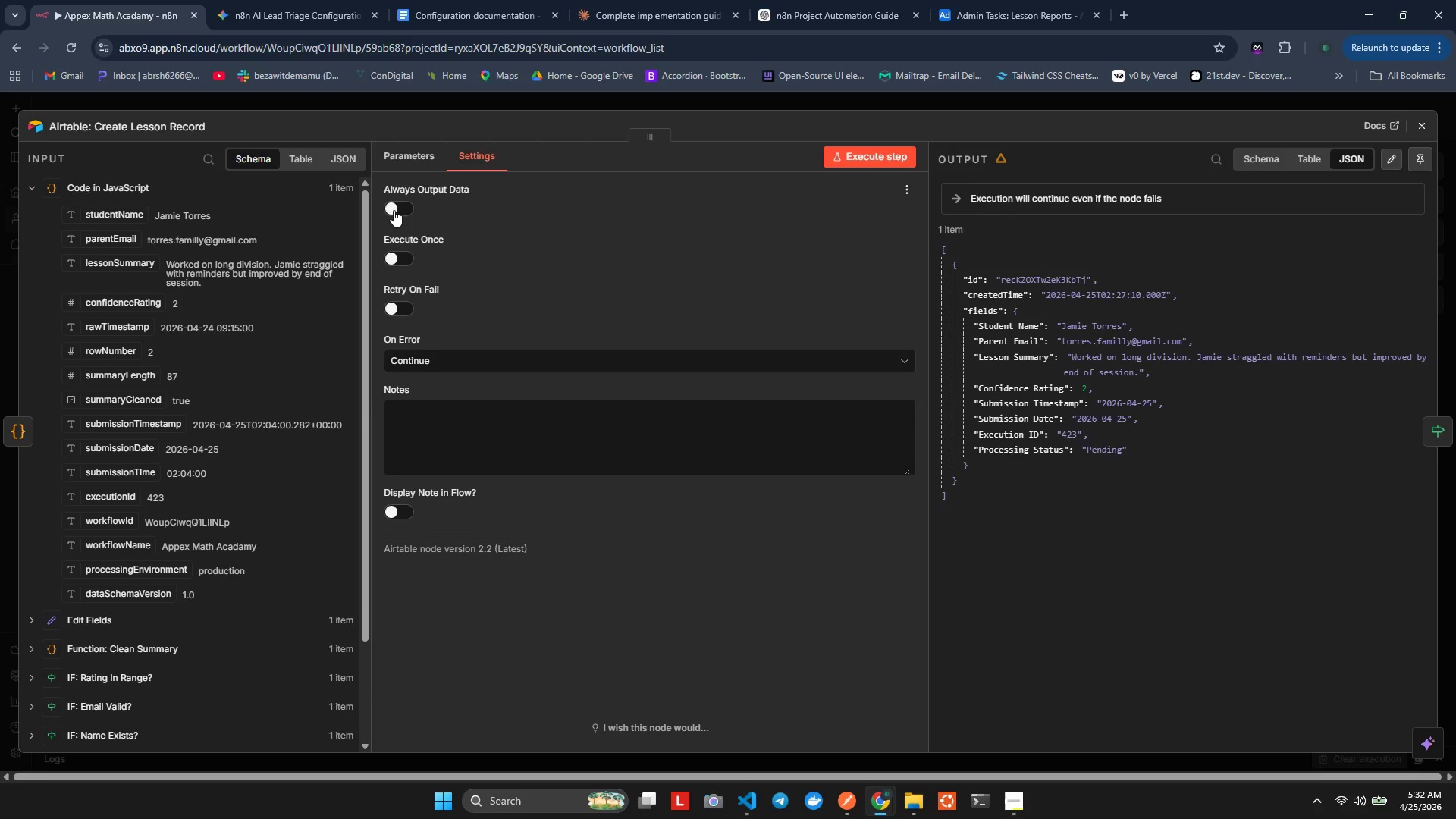 
left_click([394, 210])
 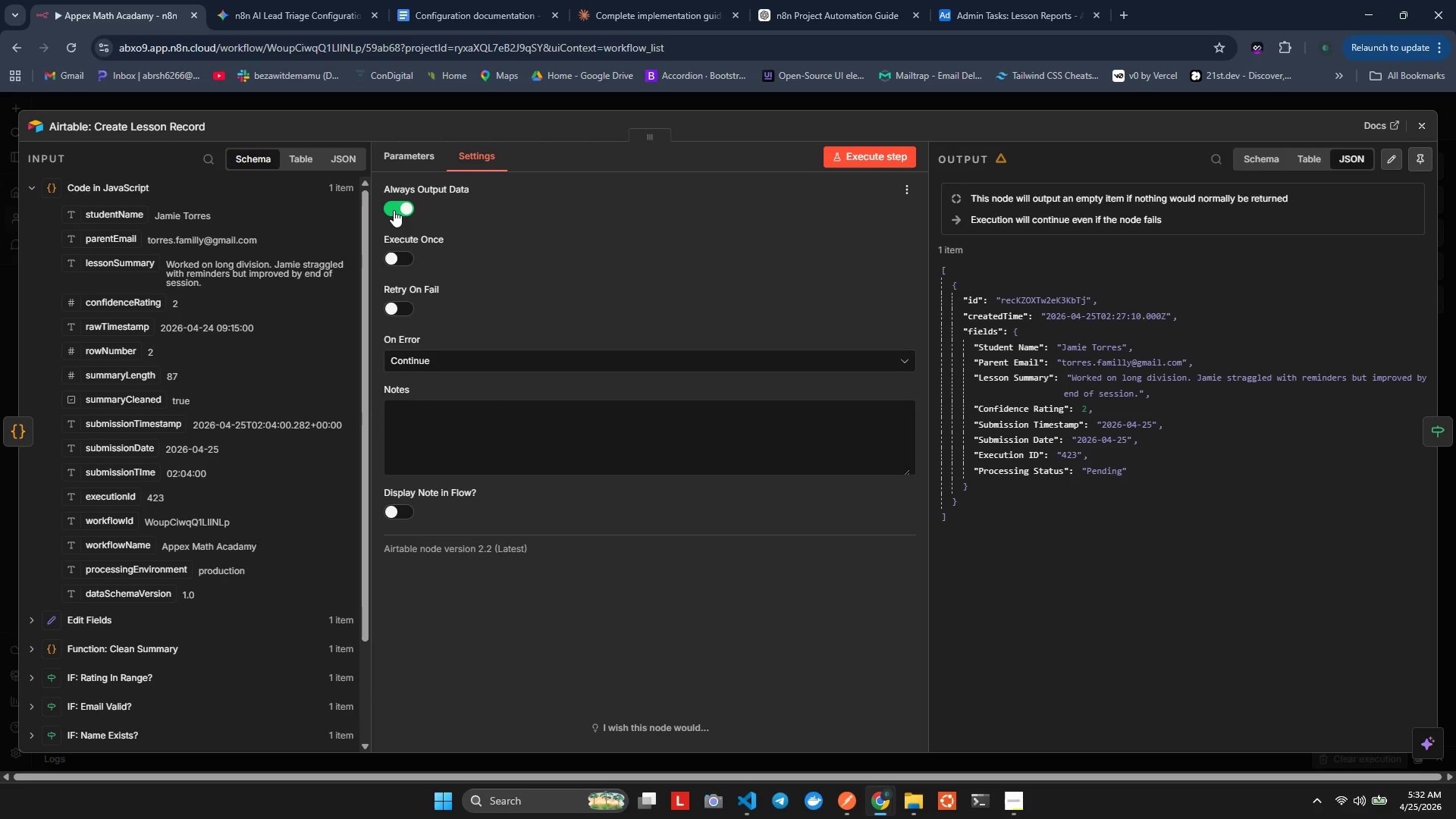 
left_click([394, 210])
 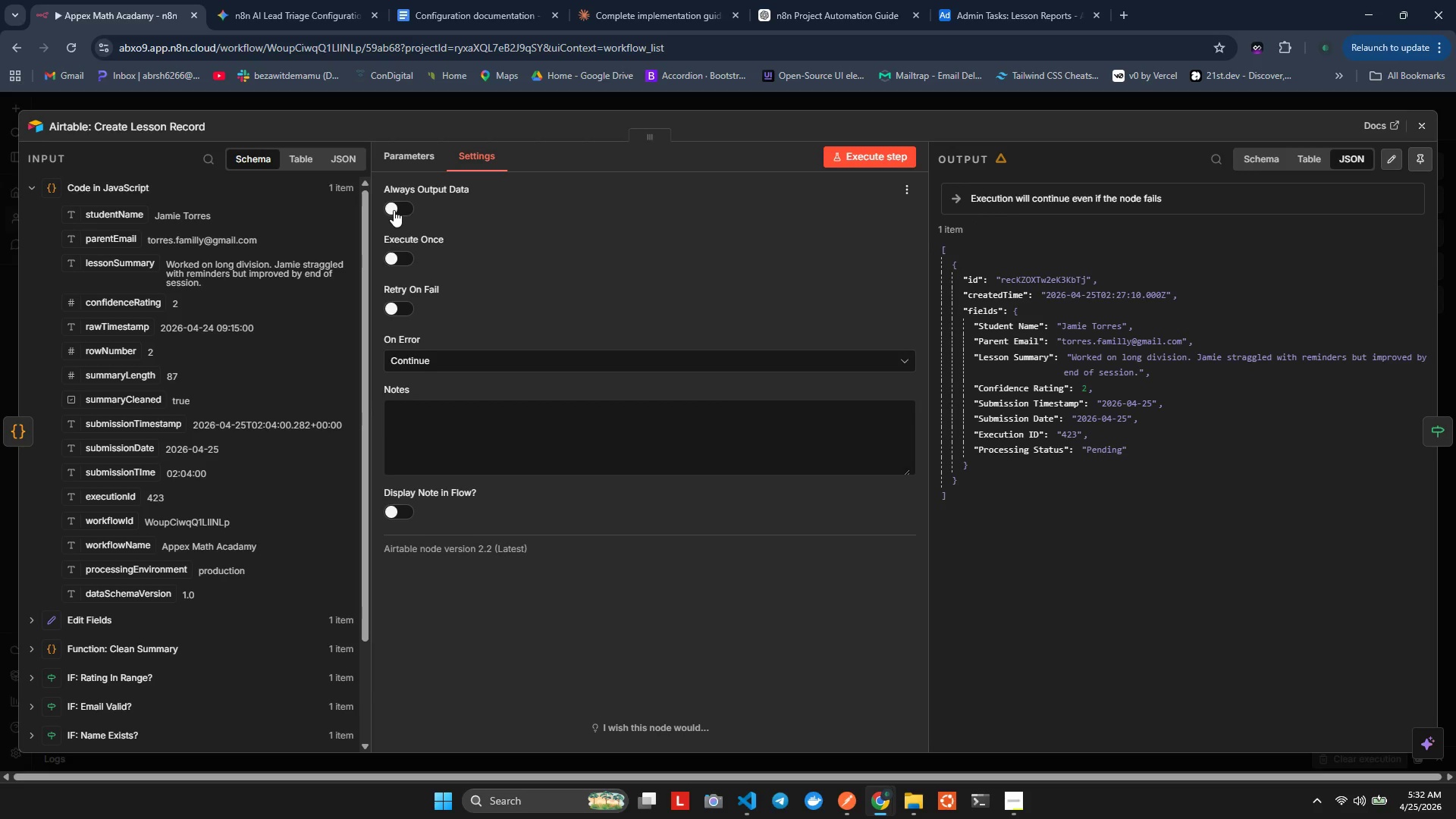 
left_click([394, 210])
 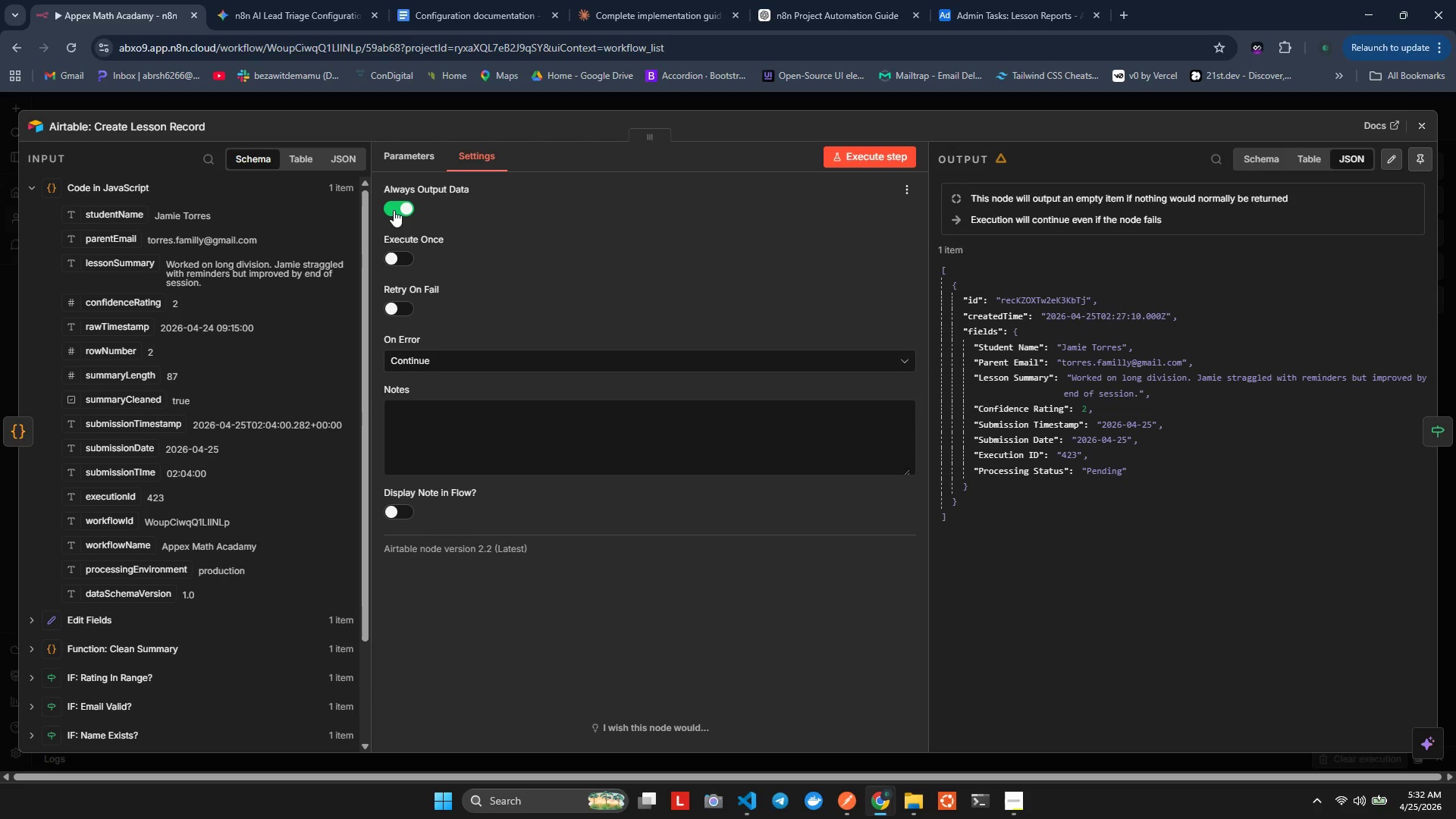 
left_click([394, 210])
 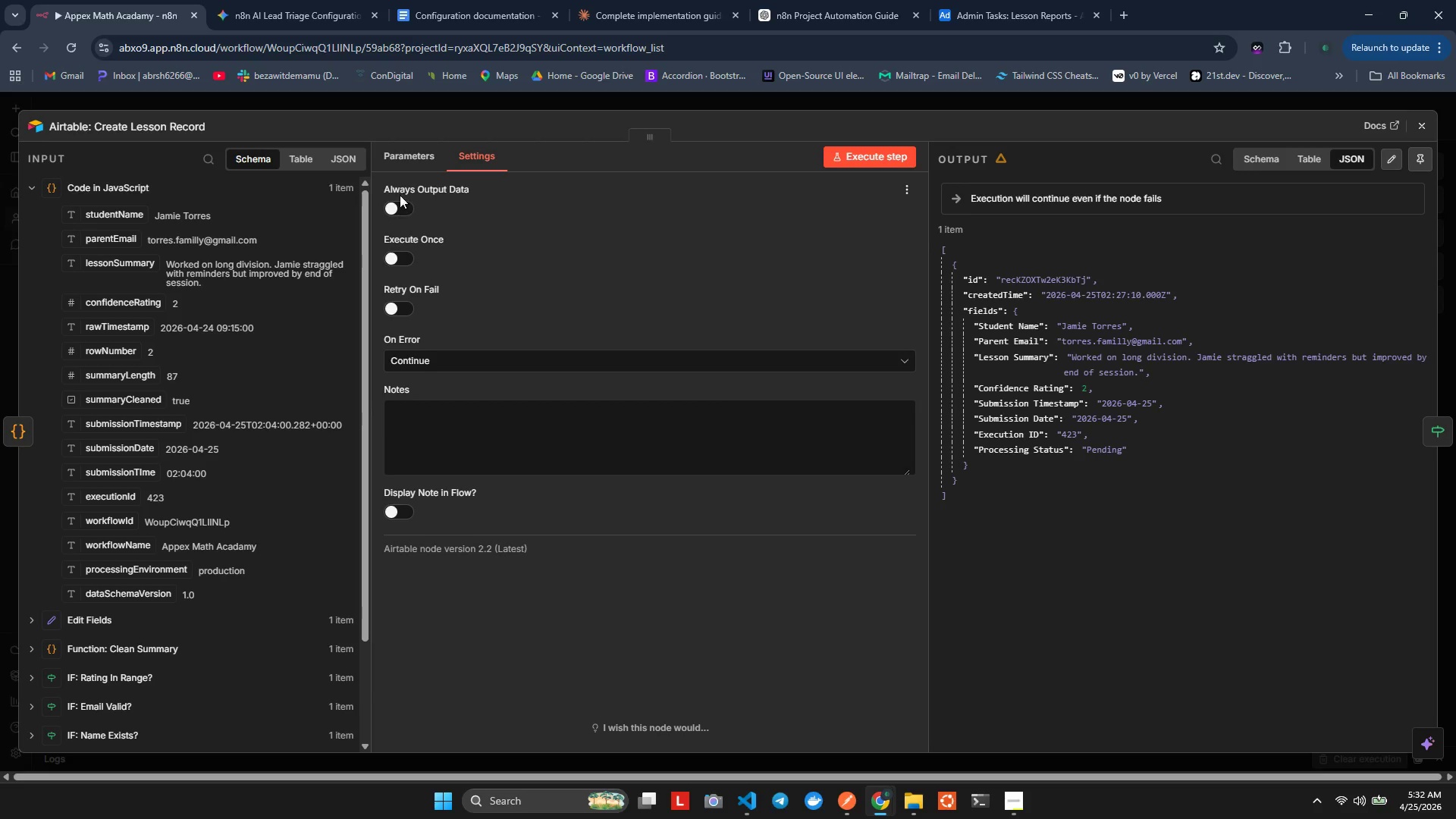 
left_click([406, 154])
 